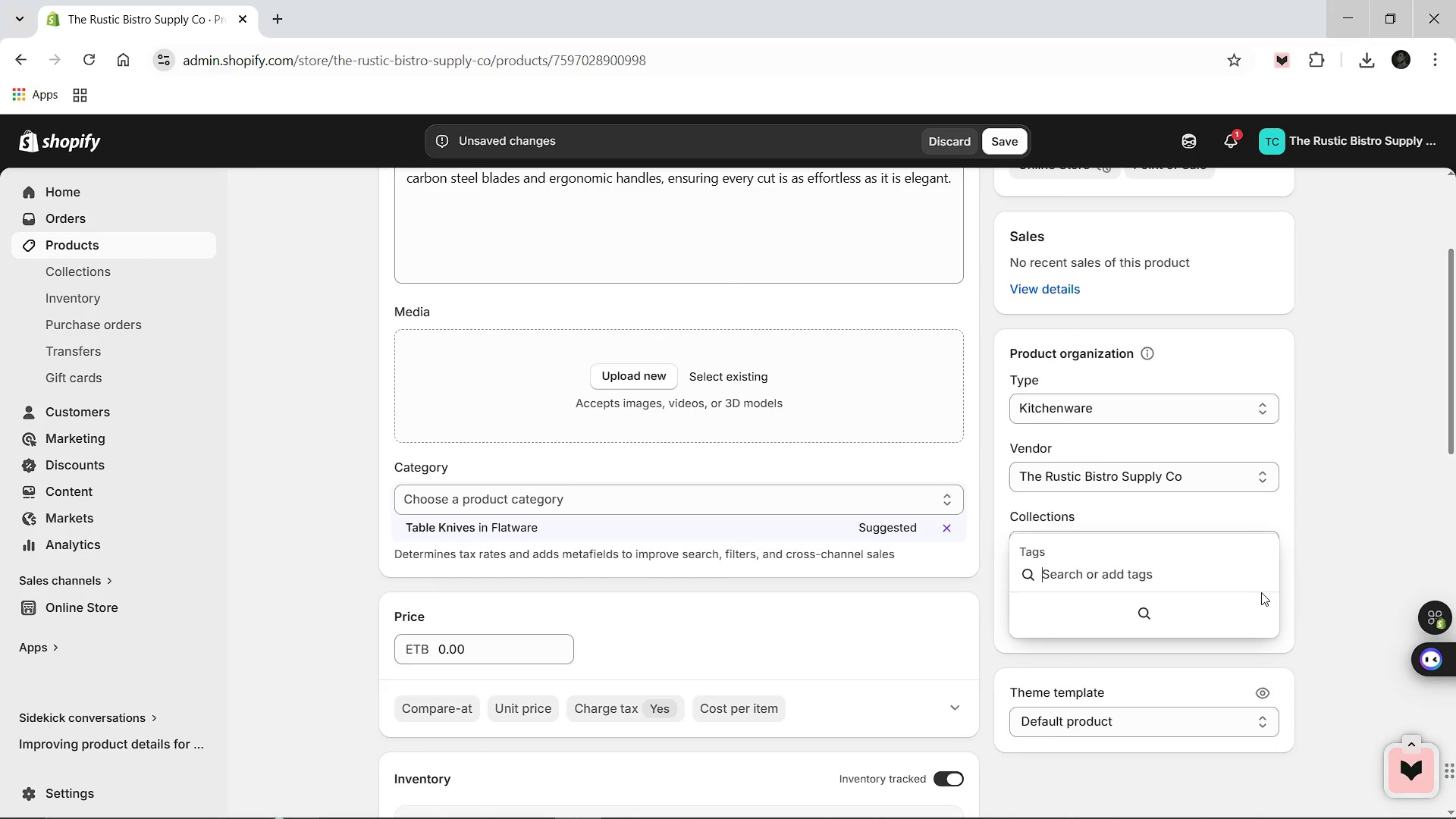 
hold_key(key=ShiftLeft, duration=0.77)
 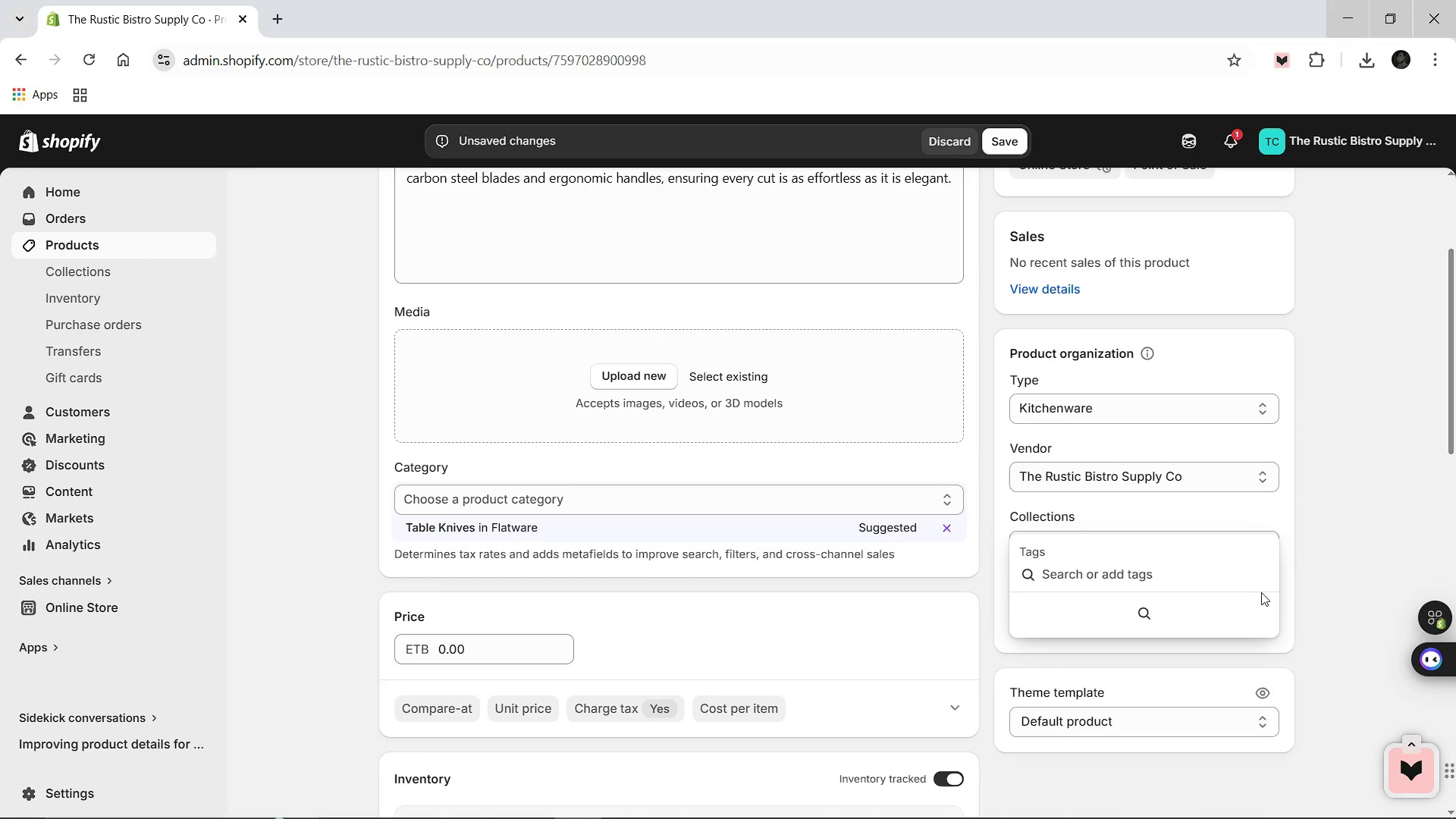 
type(Knives)
 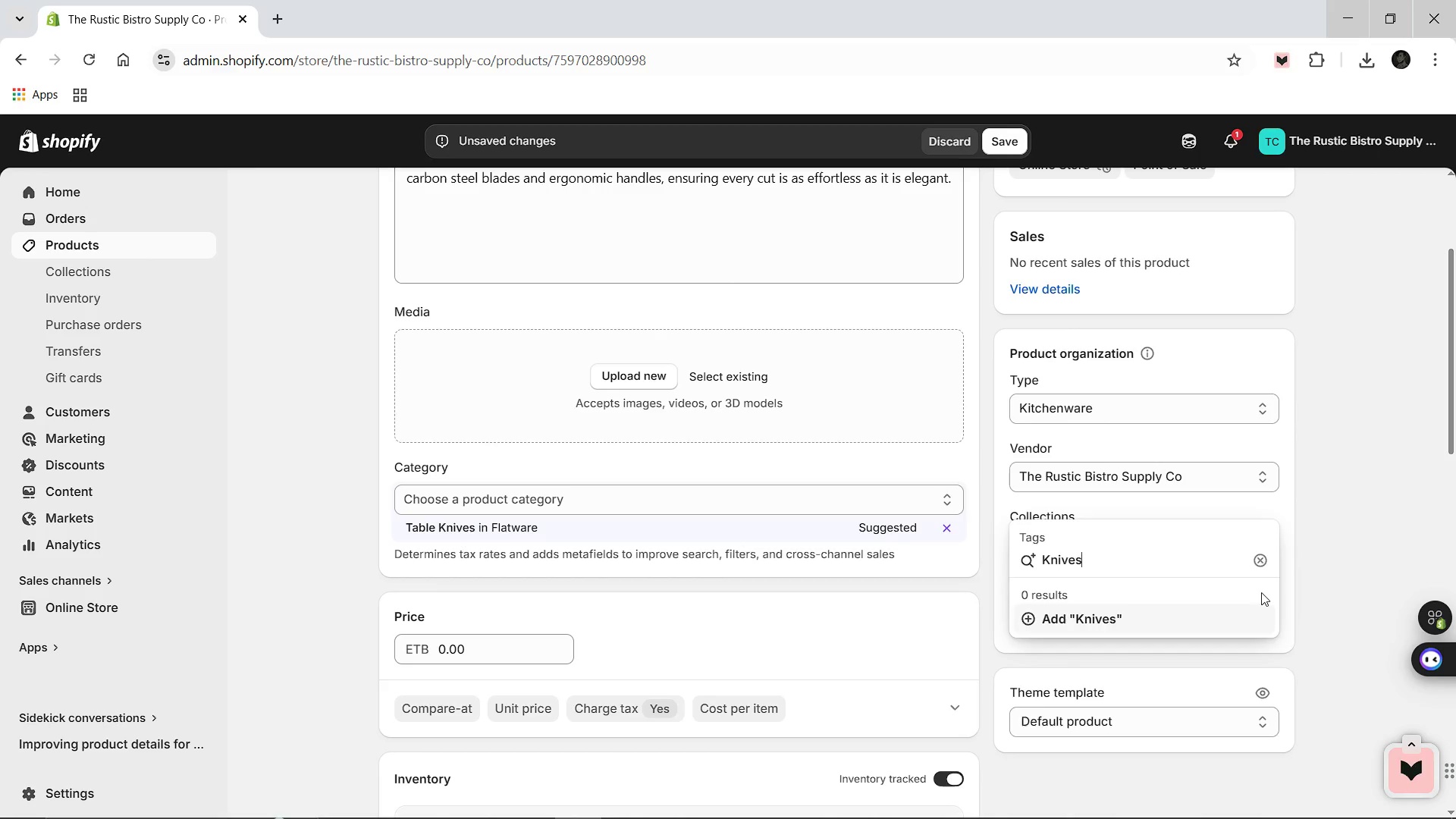 
key(Enter)
 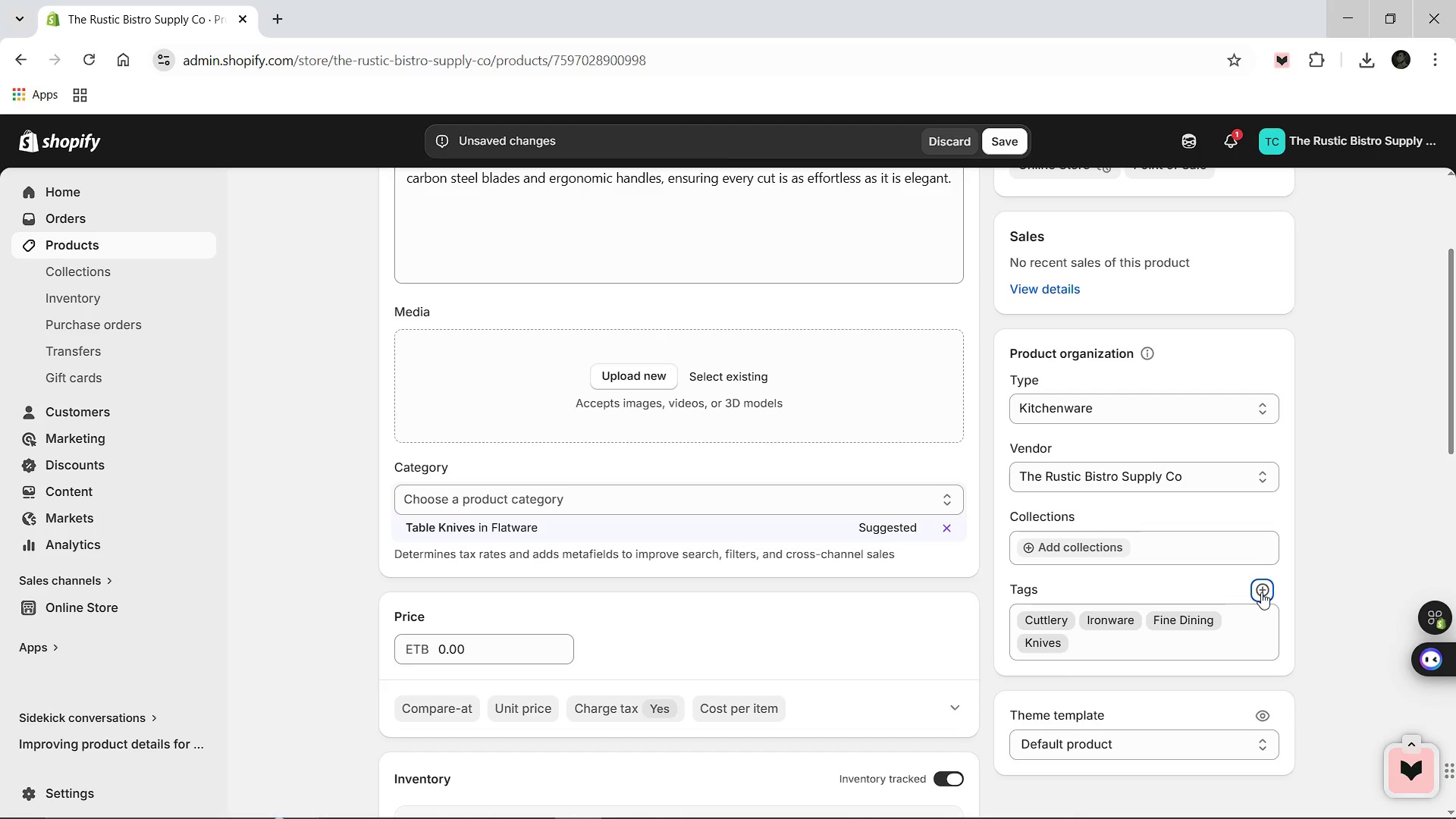 
left_click([1261, 592])
 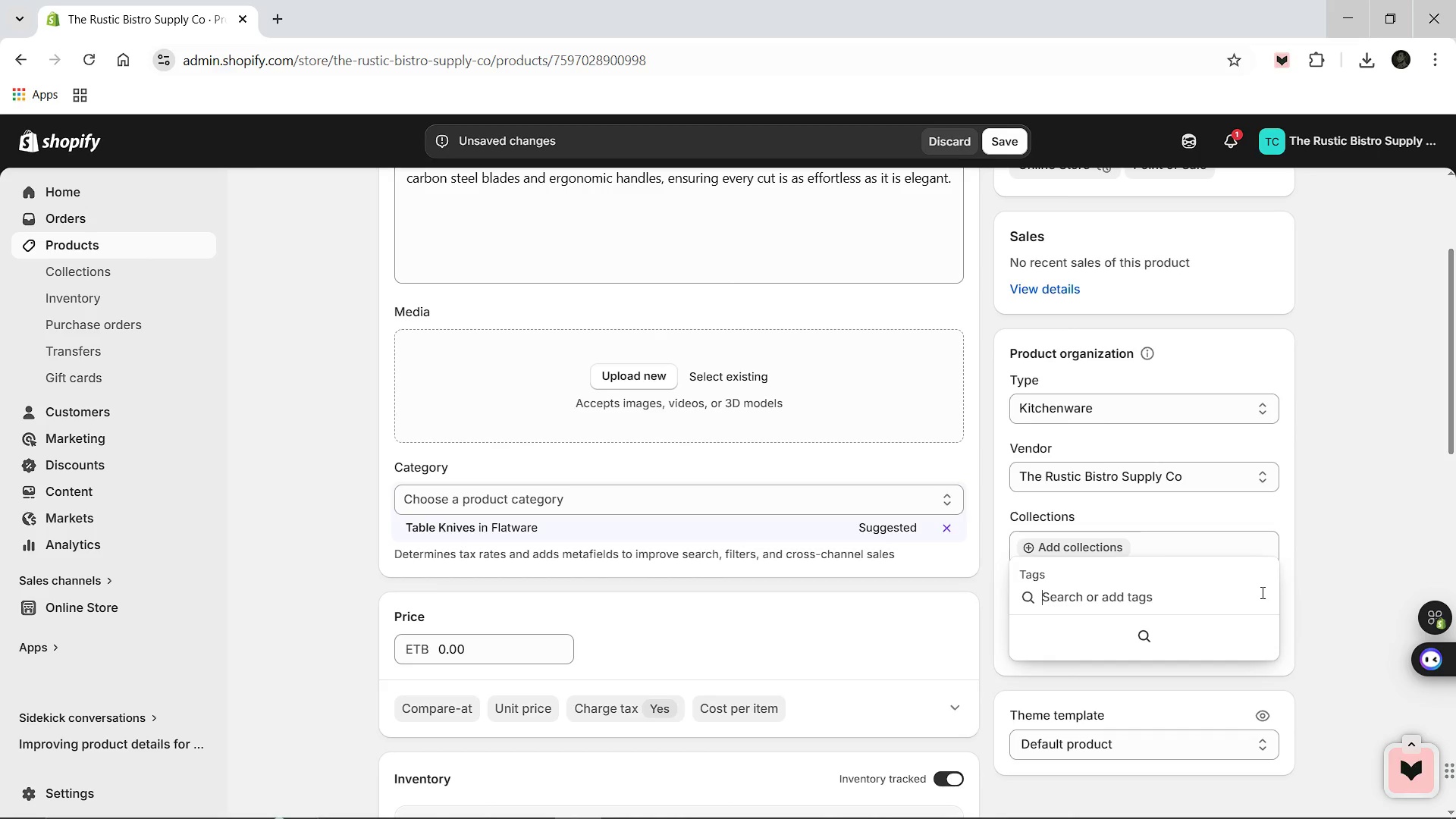 
type(Professional)
 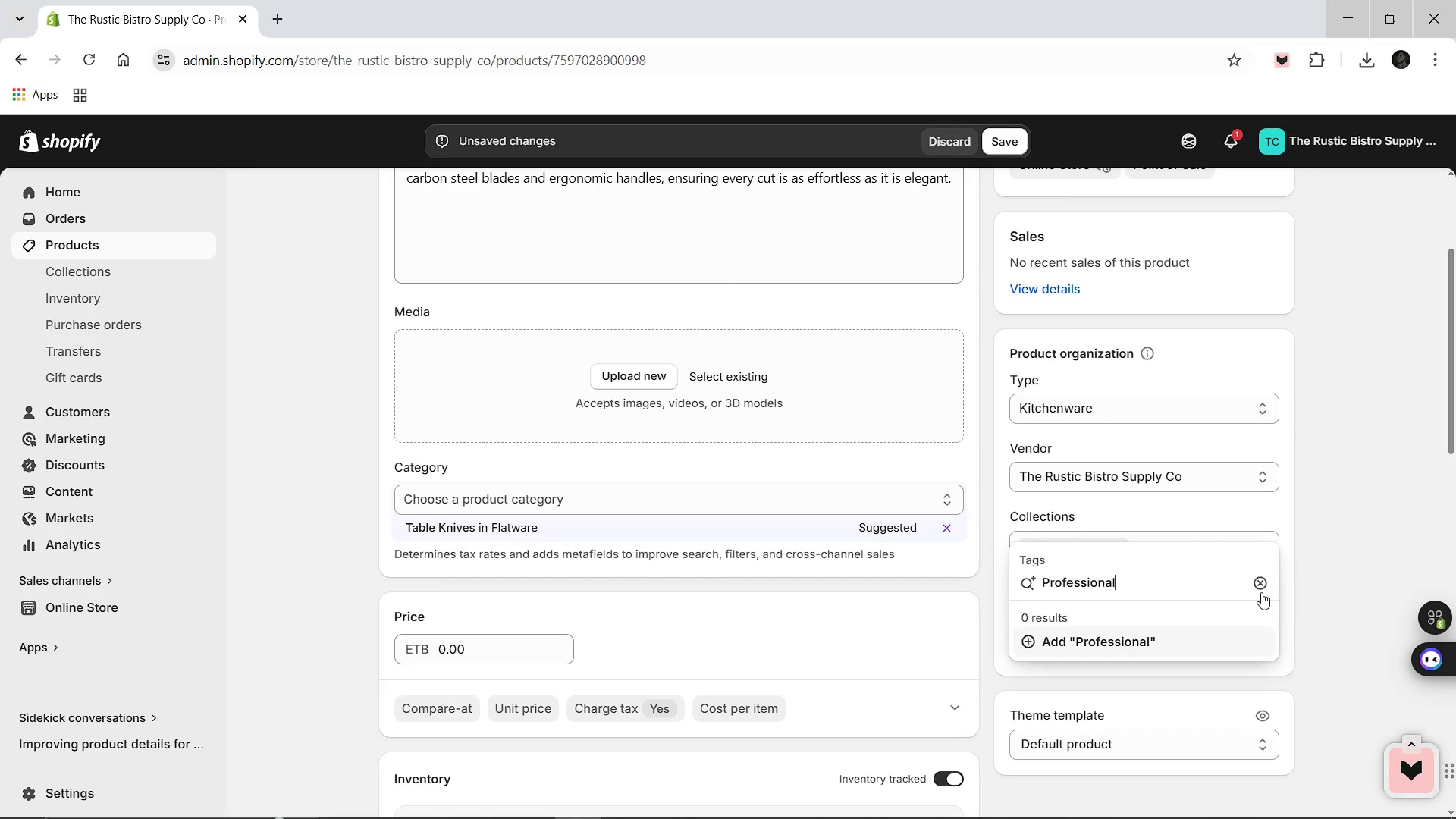 
key(Enter)
 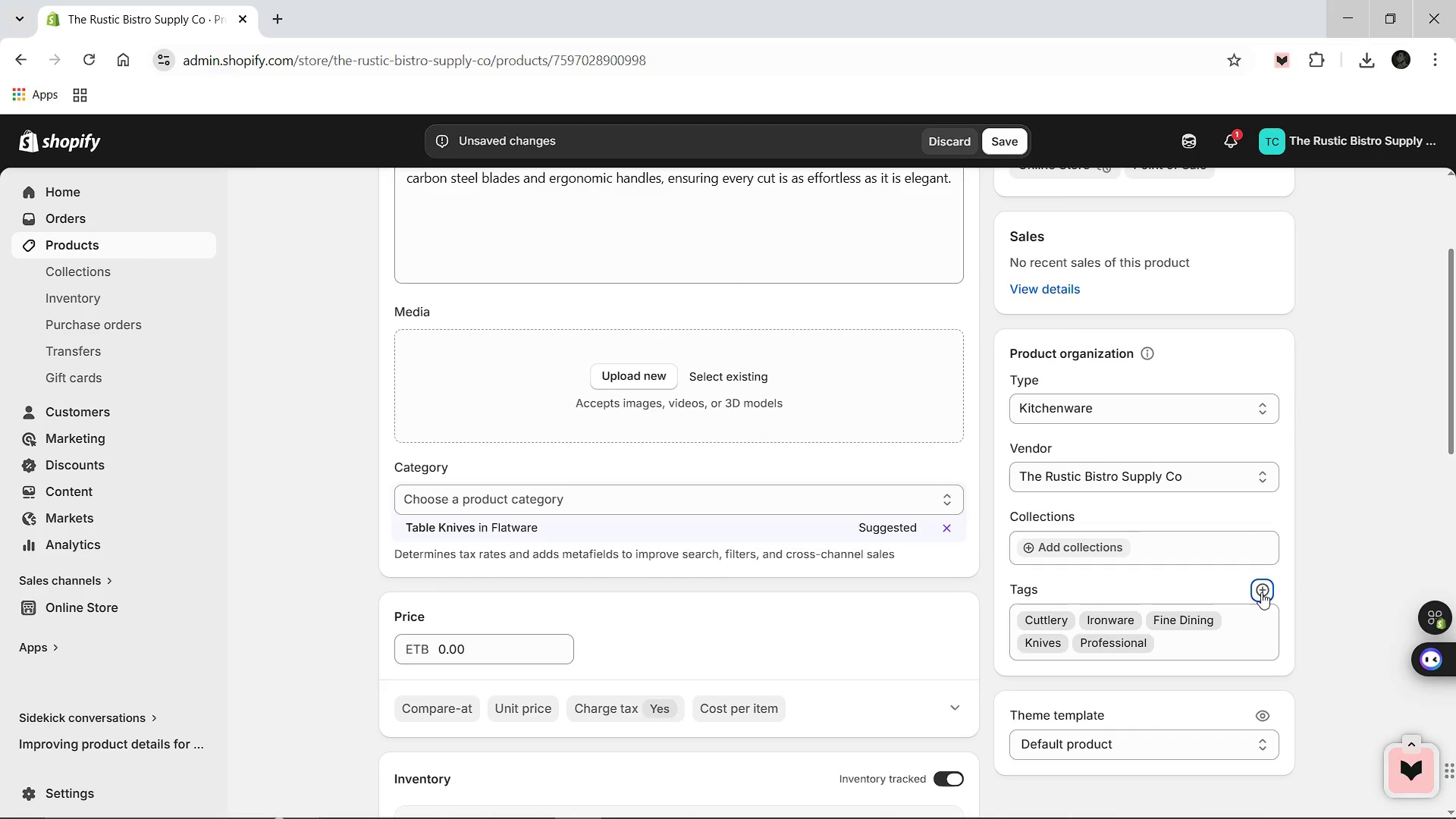 
mouse_move([802, 695])
 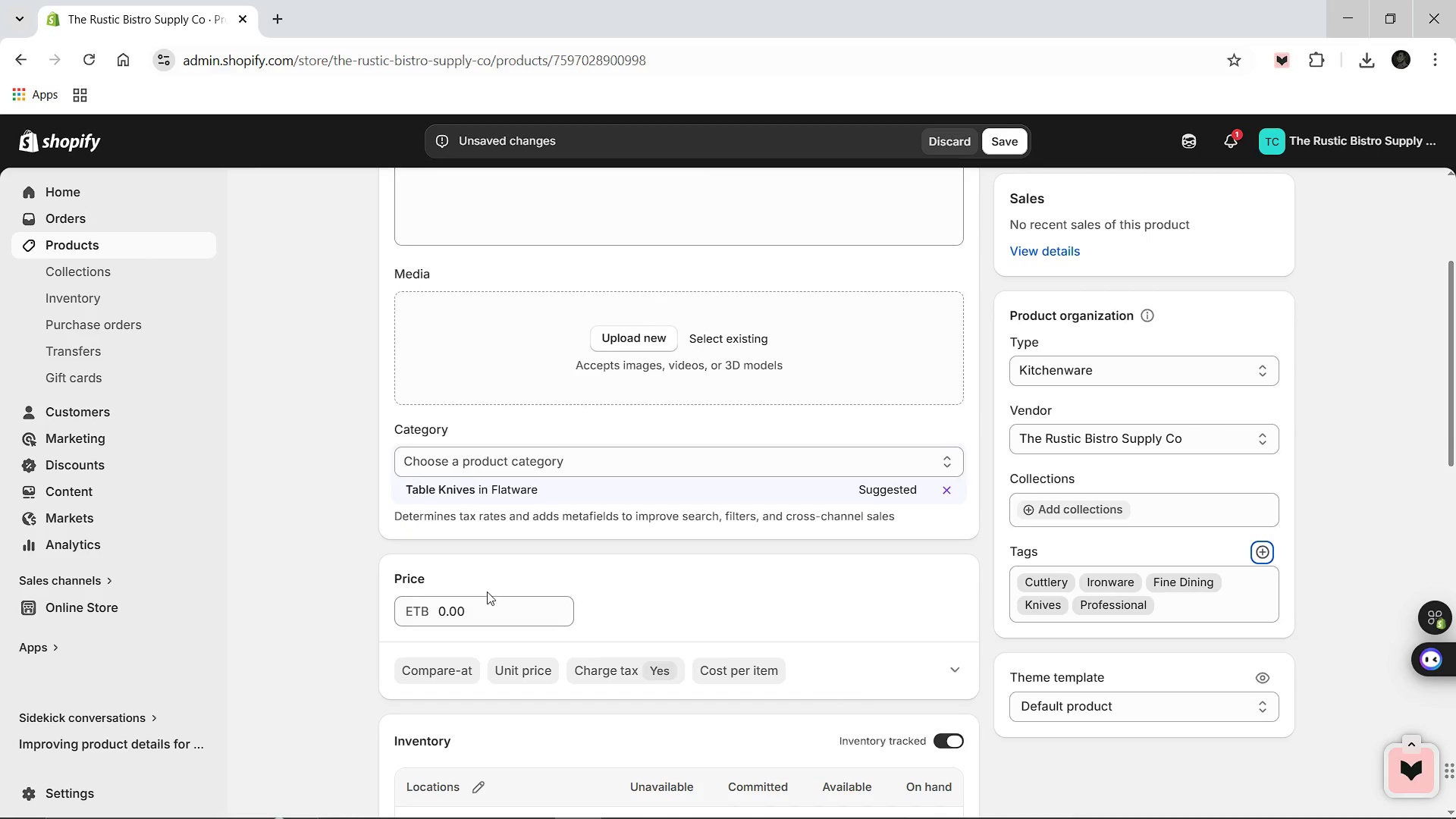 
left_click([489, 589])
 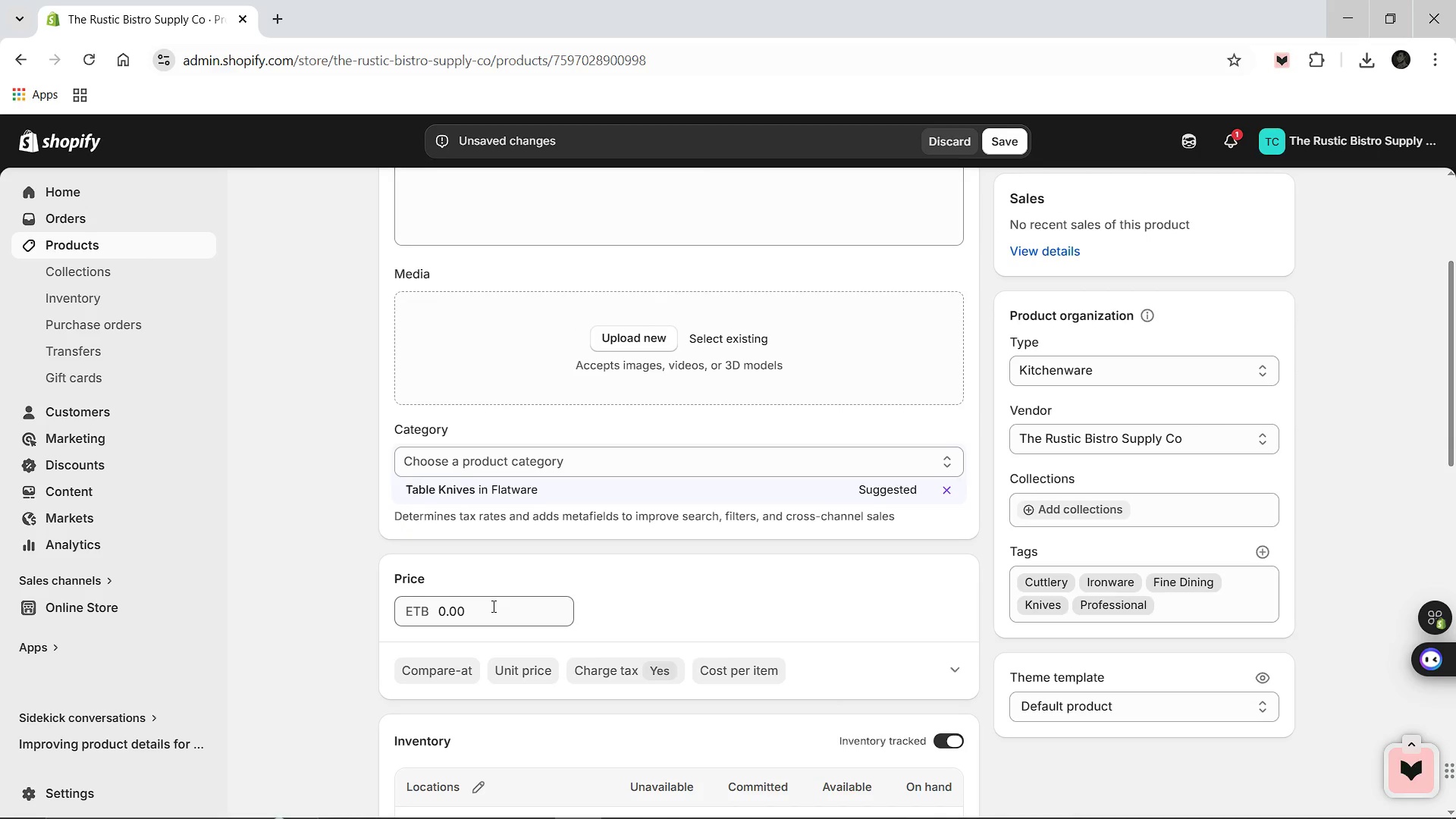 
left_click([492, 606])
 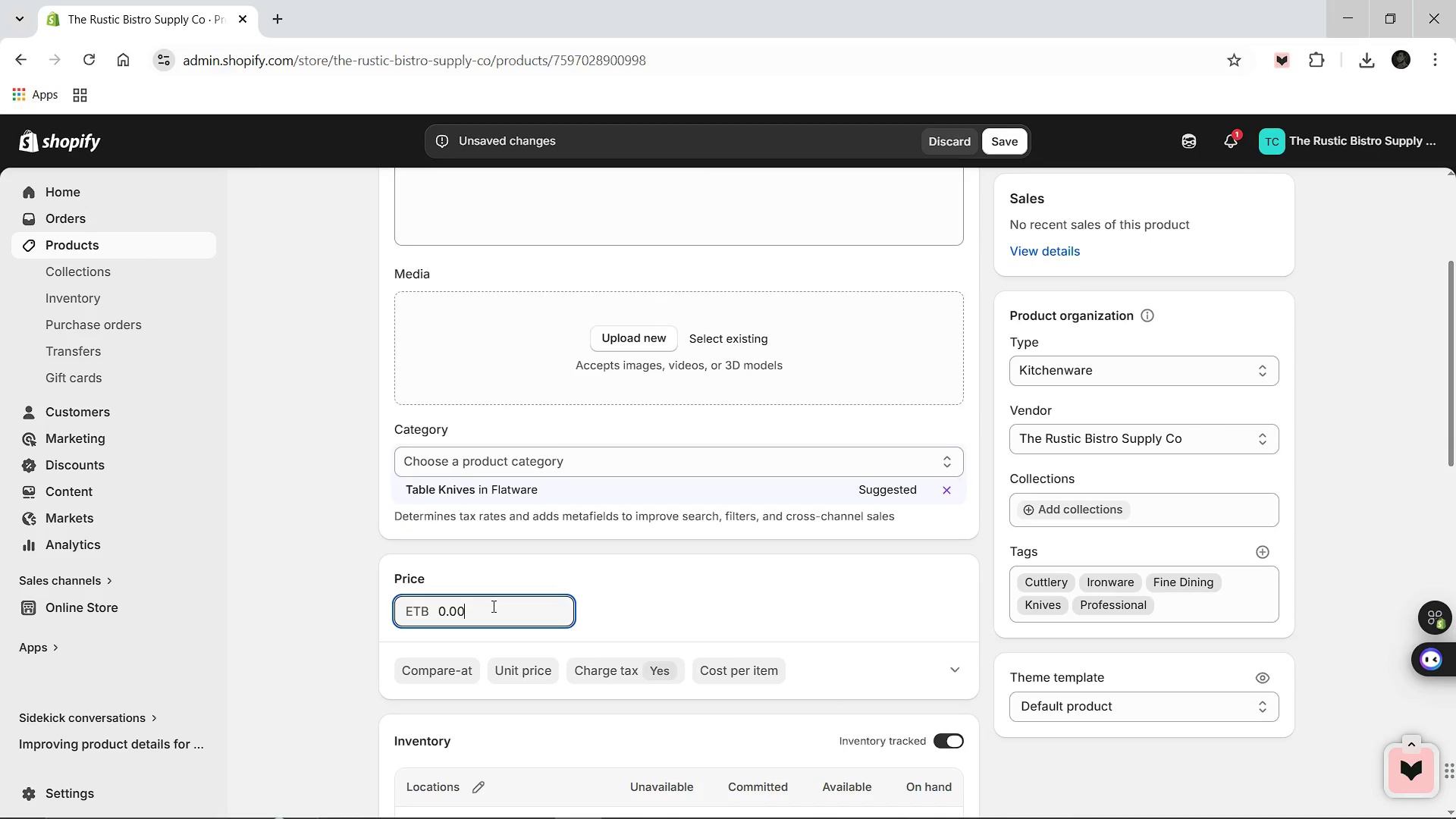 
key(Control+A)
 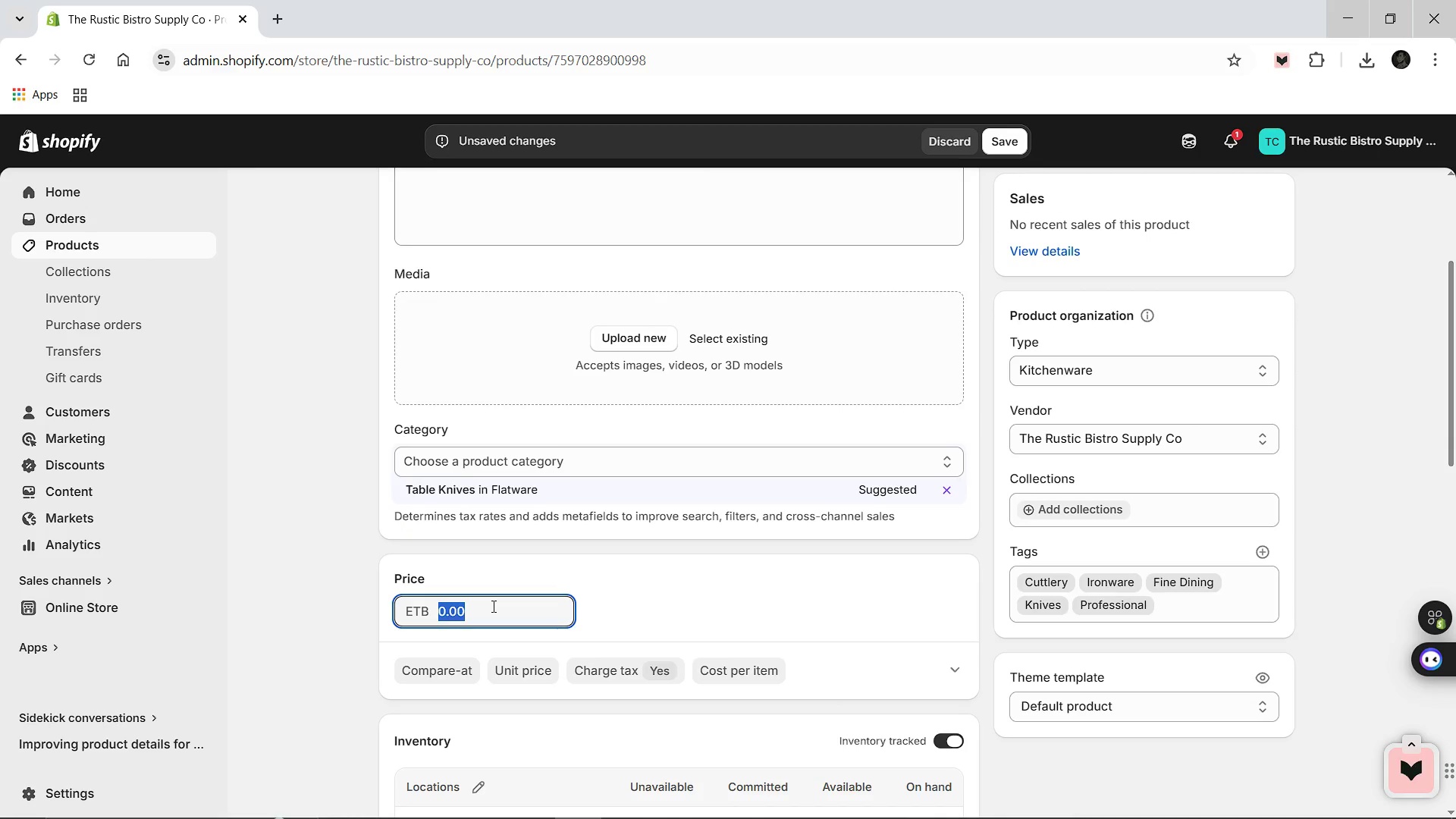 
type(85.00)
 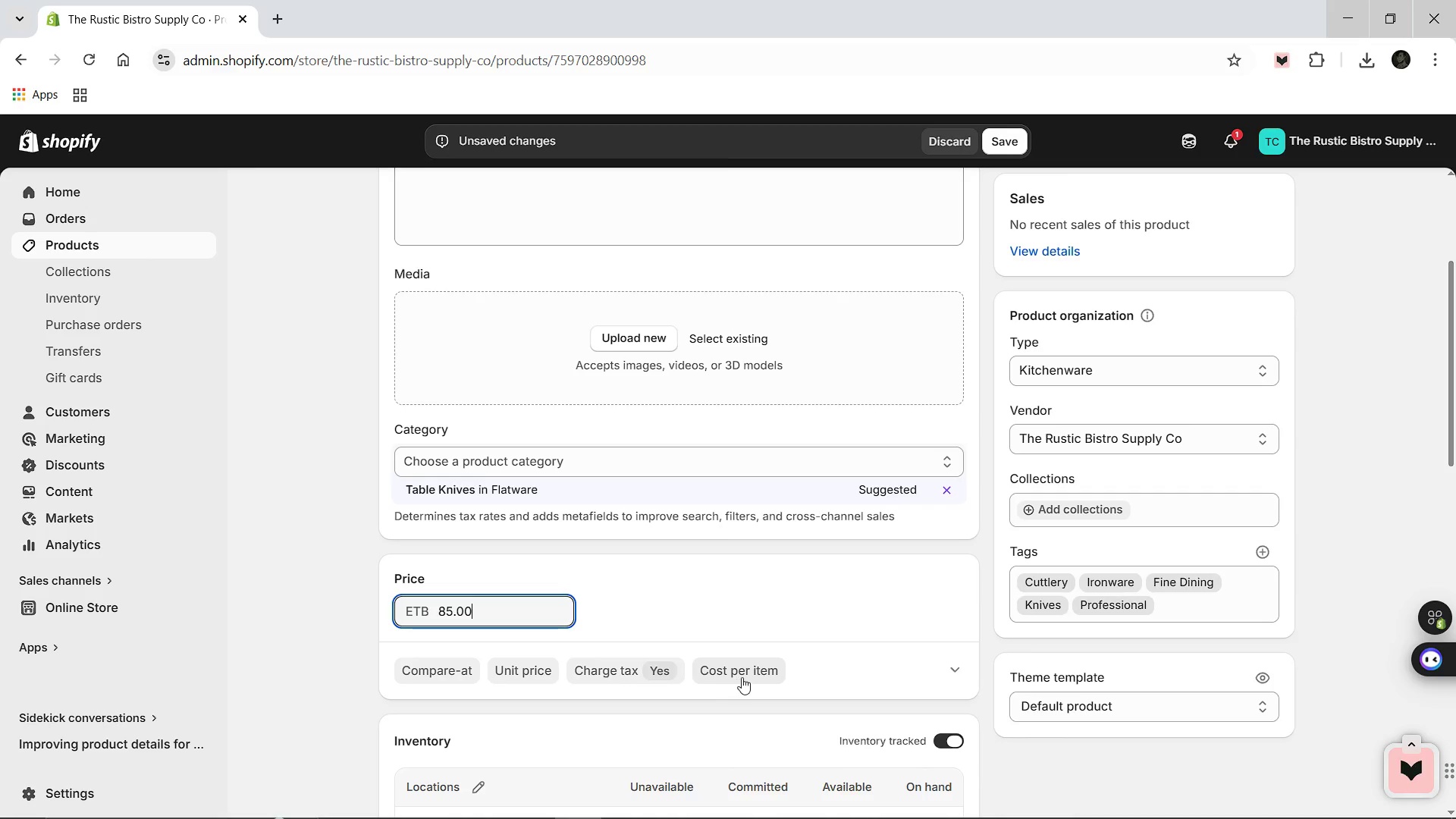 
left_click([742, 676])
 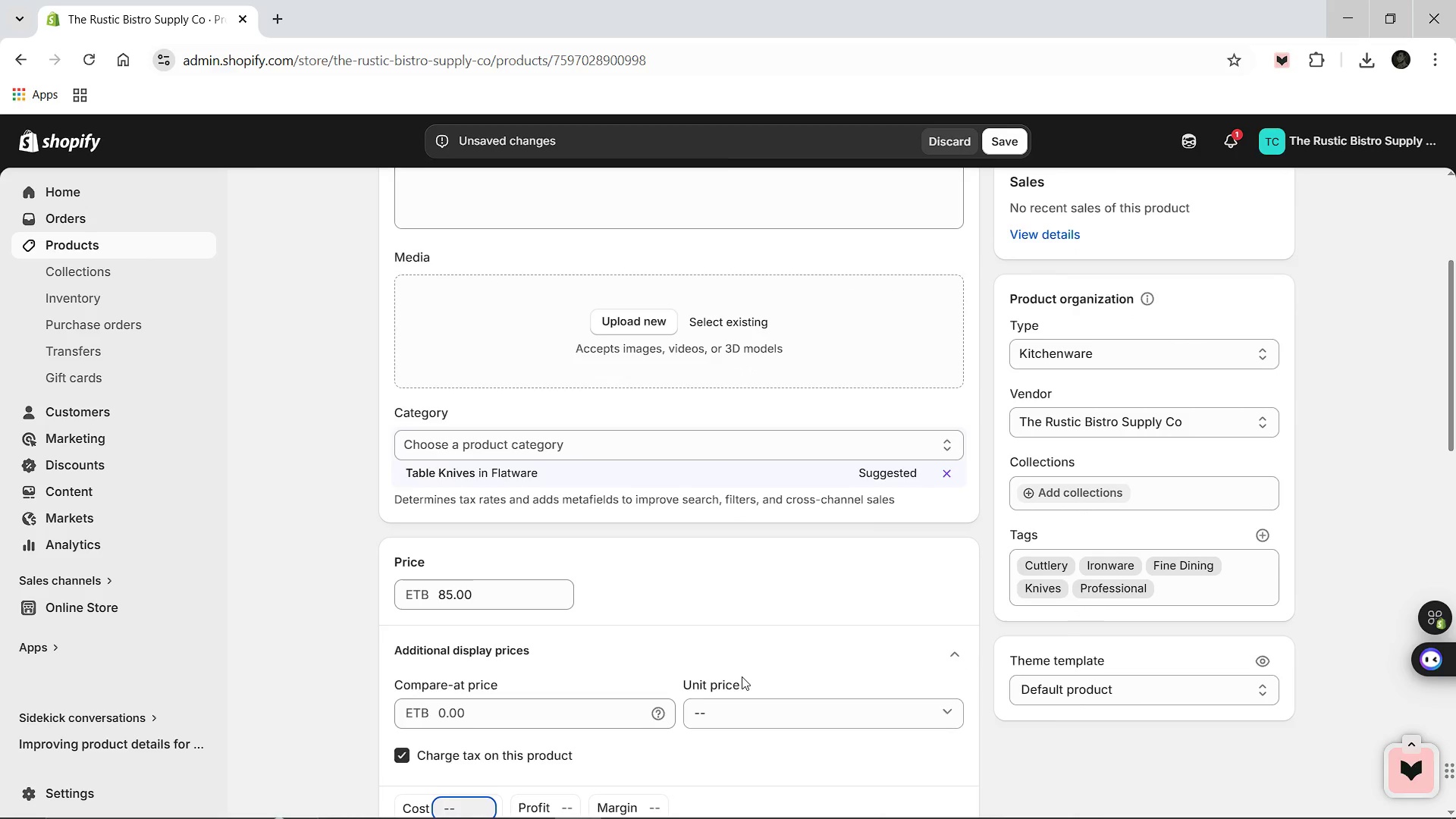 
type(165.00)
 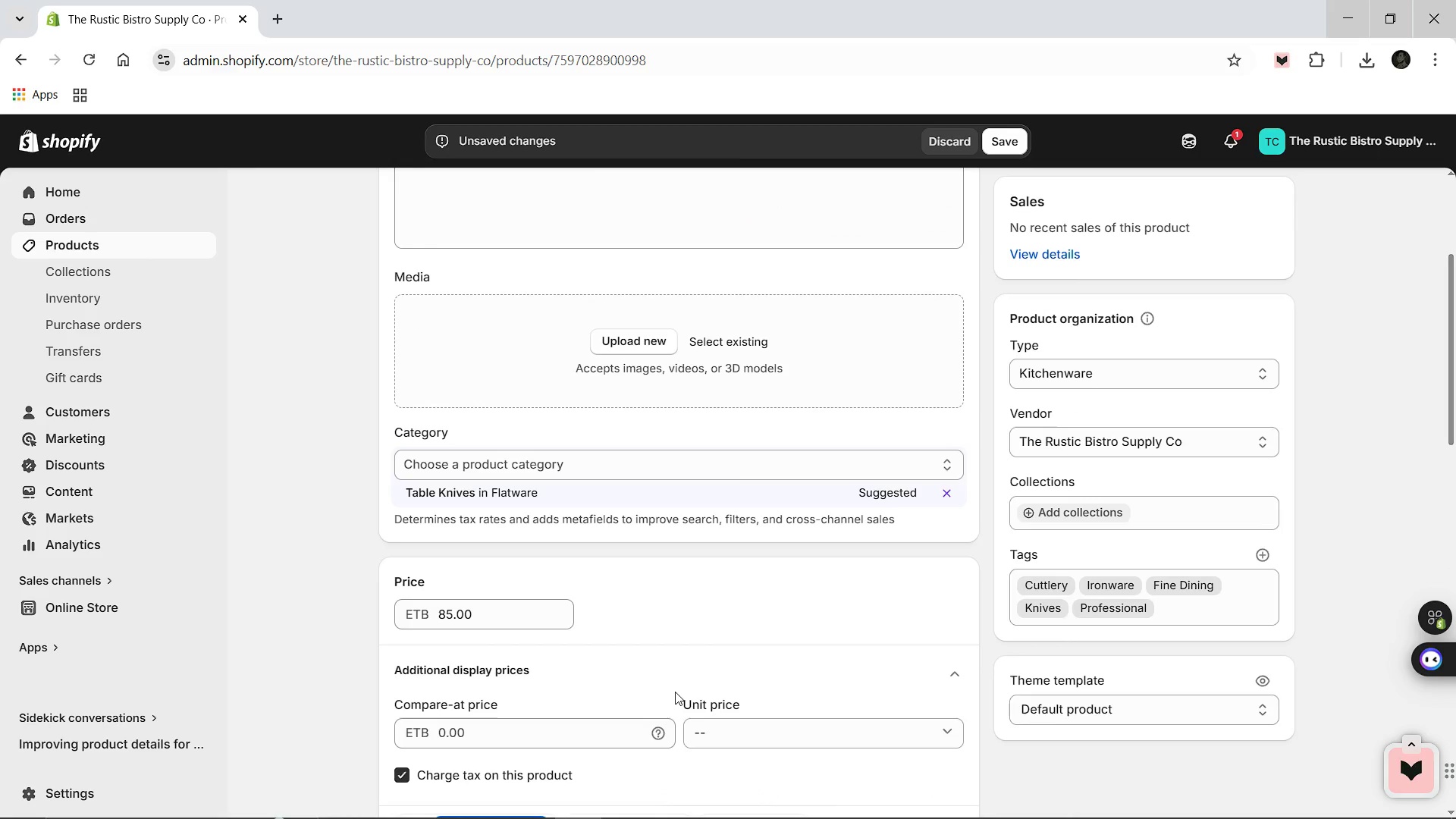 
wait(19.56)
 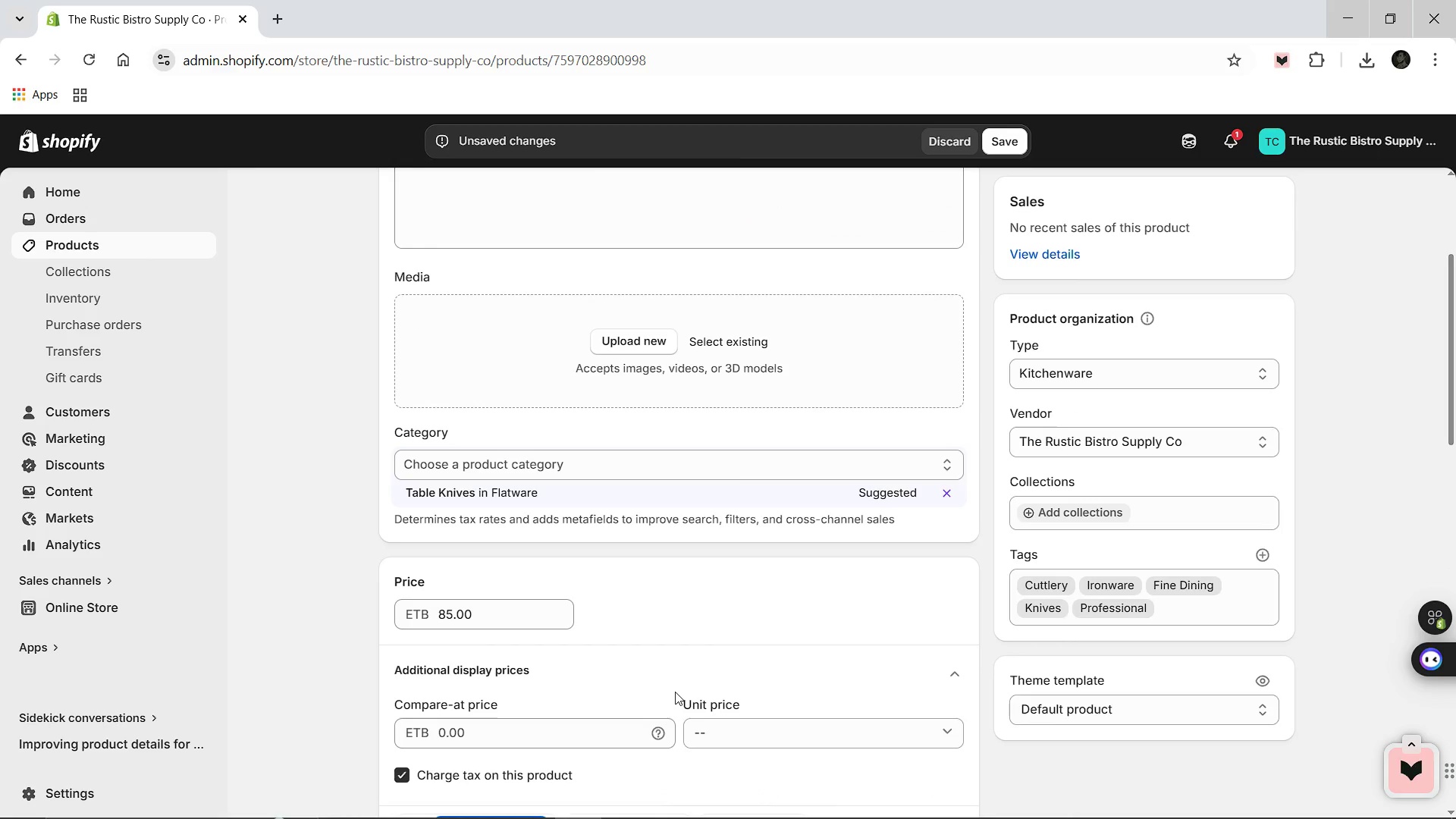 
left_click([629, 741])
 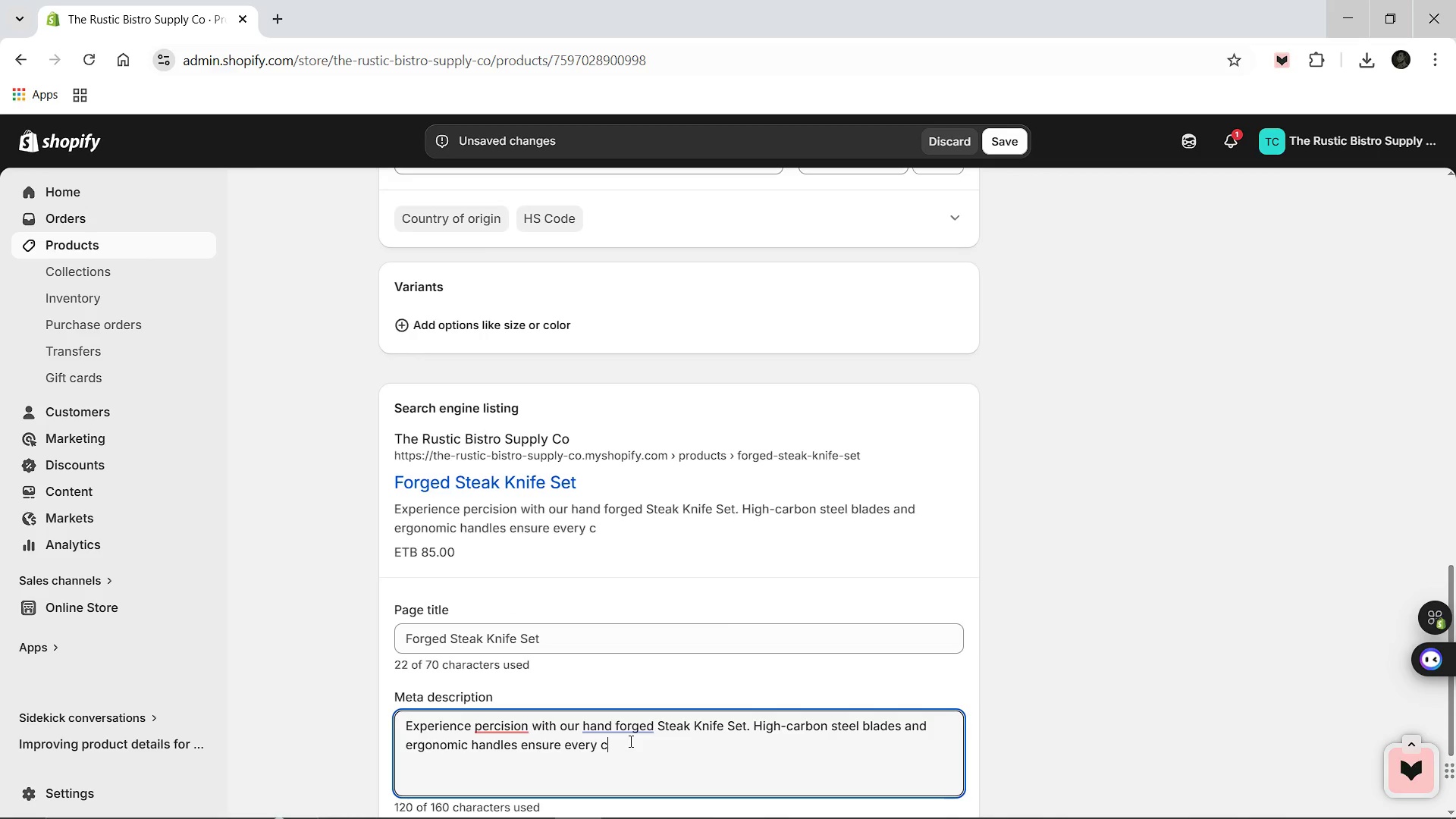 
key(Control+A)
 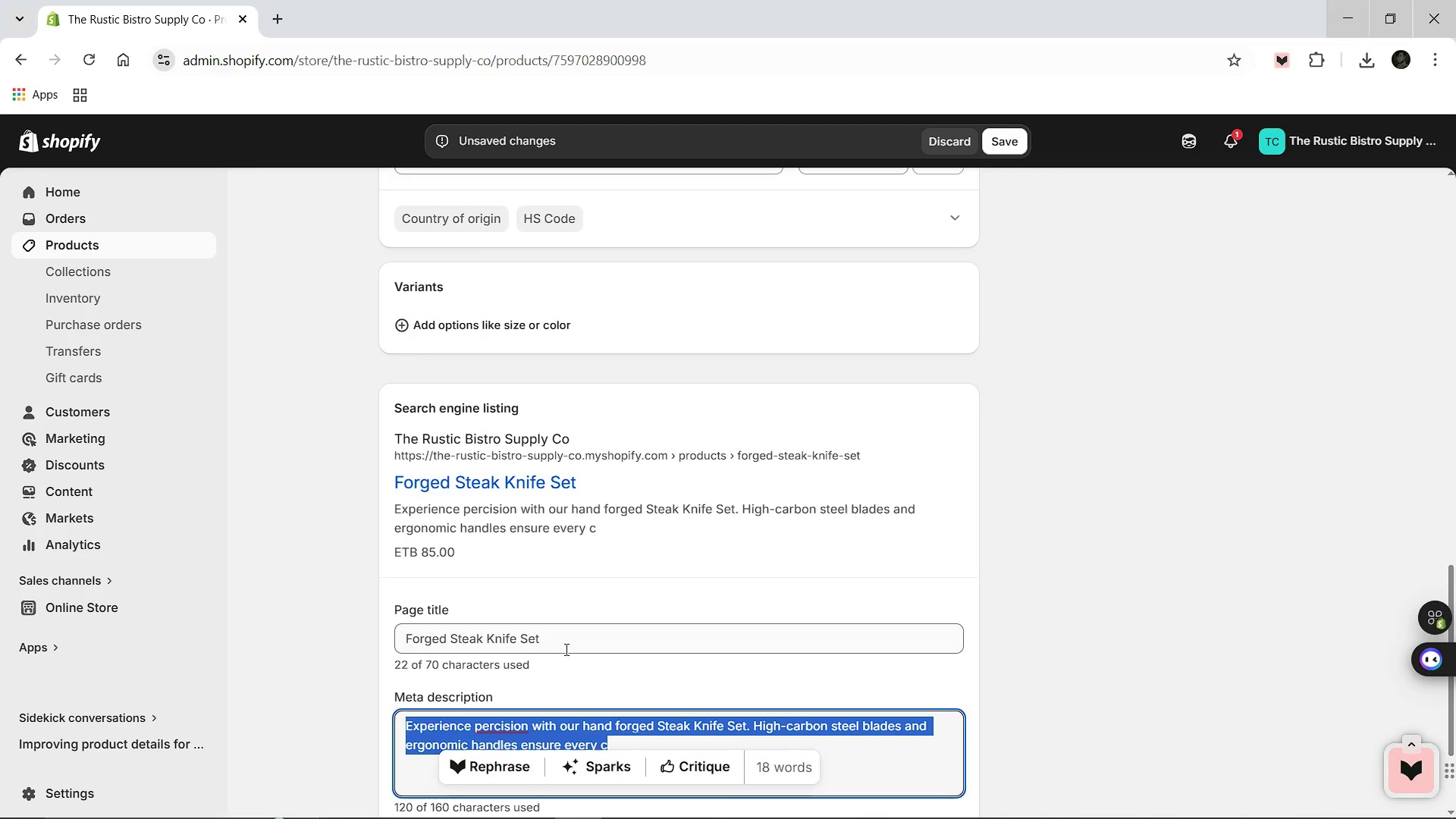 
key(Backspace)
 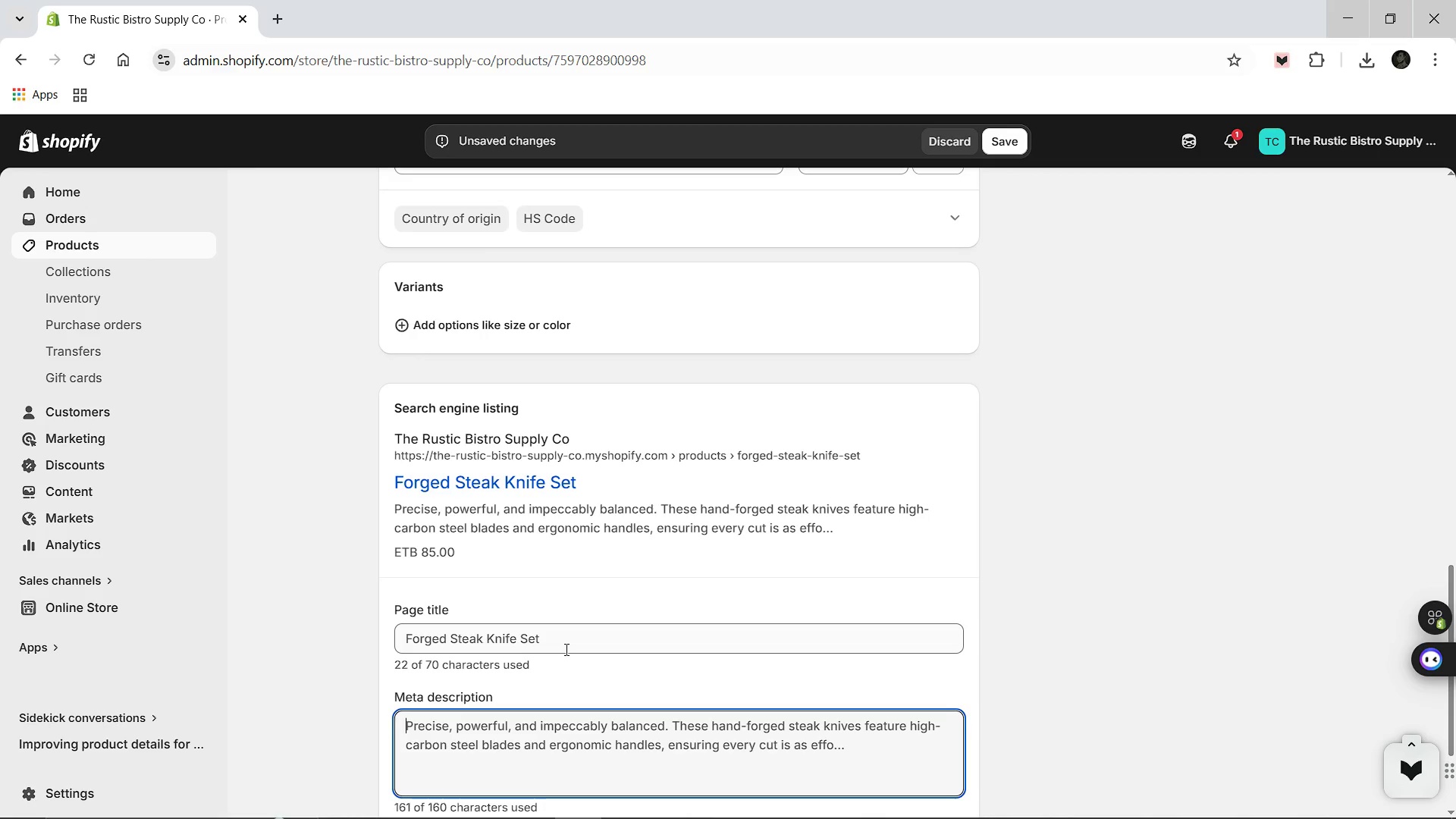 
left_click([565, 649])
 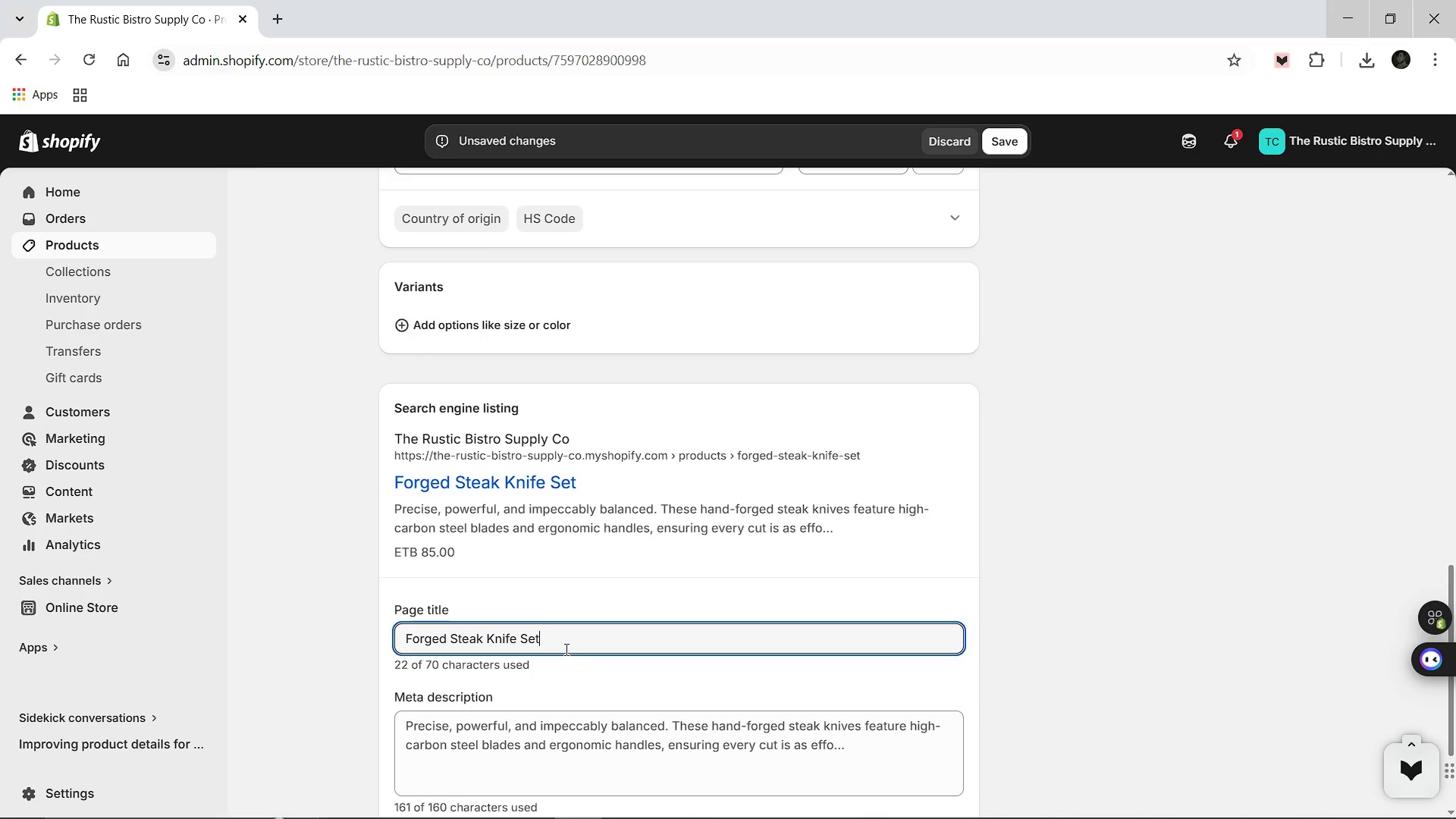 
type( [Break] Professional Artisan Cutlery)
 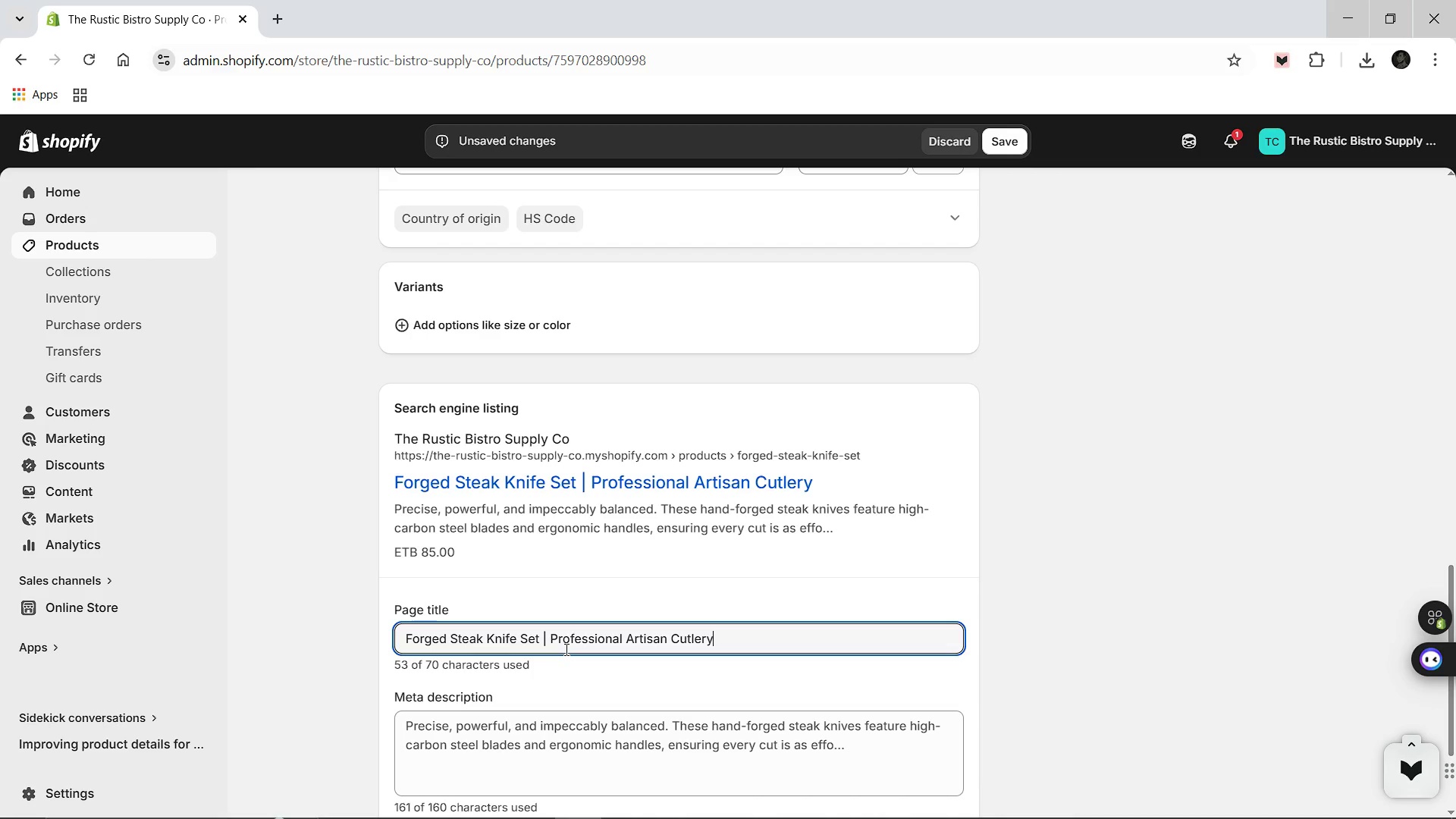 
left_click([544, 758])
 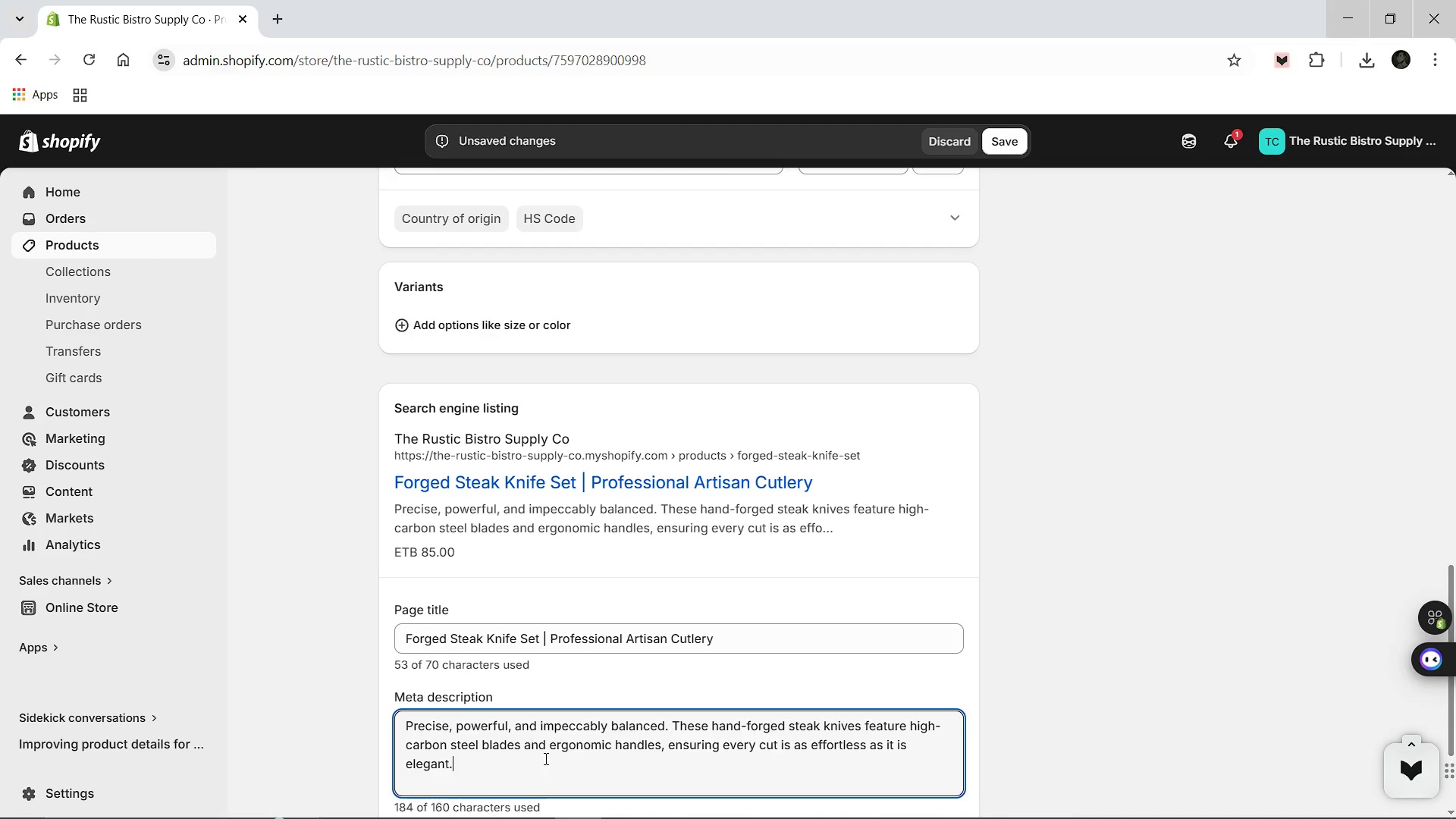 
key(Control+A)
 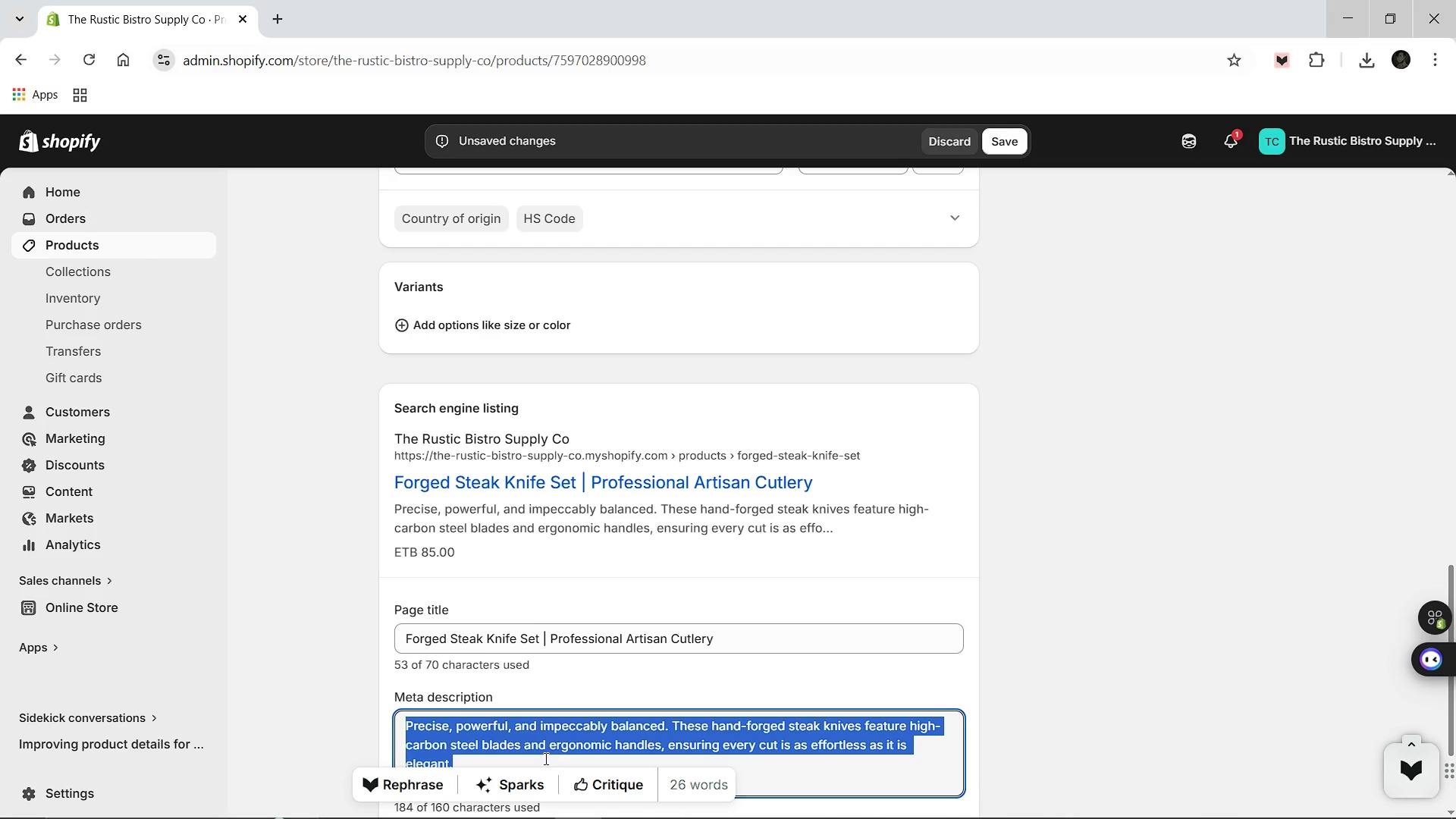 
type(Experience precision with our hand-forged Steak Knife Set. High )
key(Backspace)
type(-carbon steel blades and ergonomic hanl)
key(Backspace)
type(dle ensure every cut is effortless and chic)
 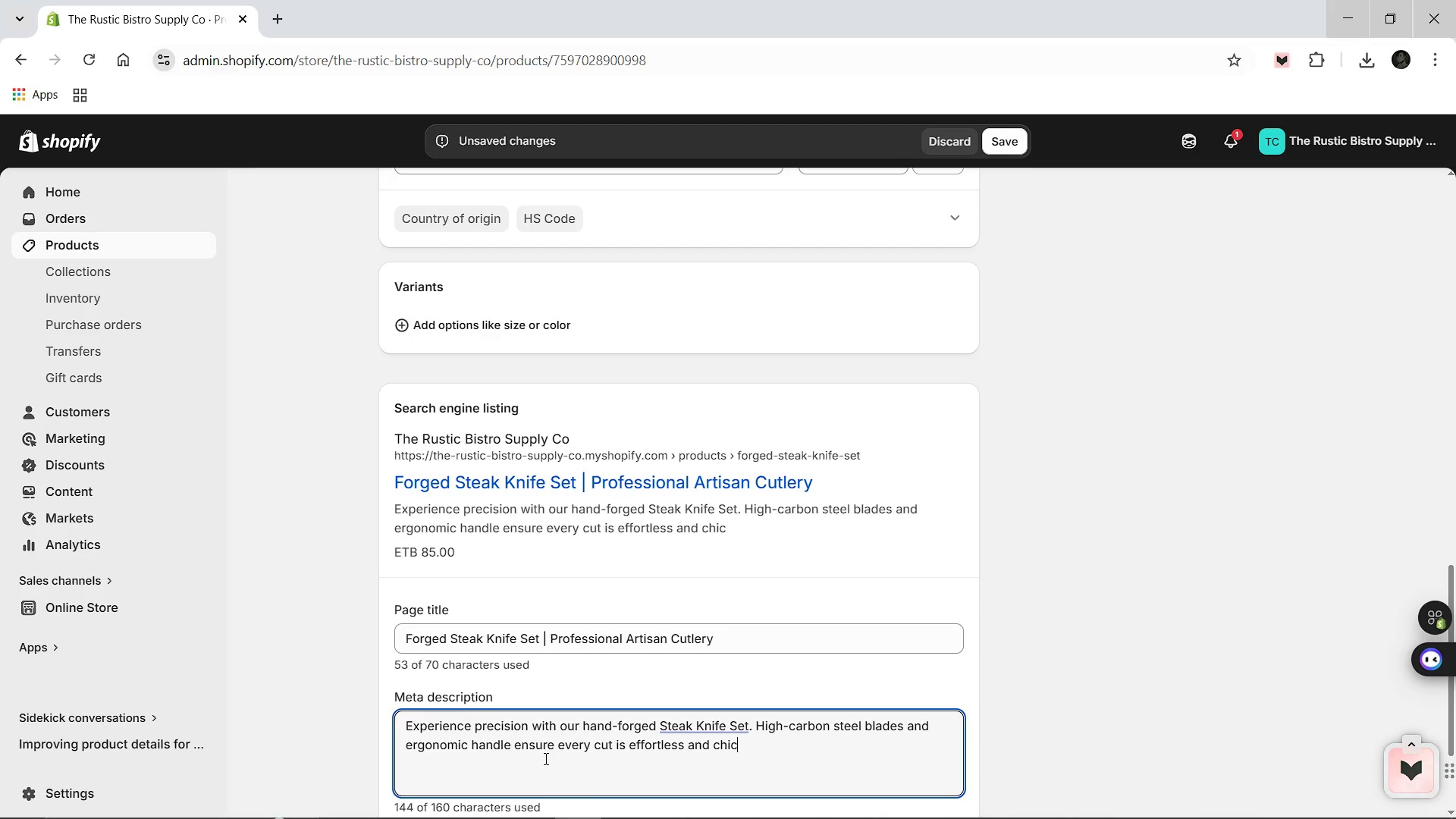 
wait(43.0)
 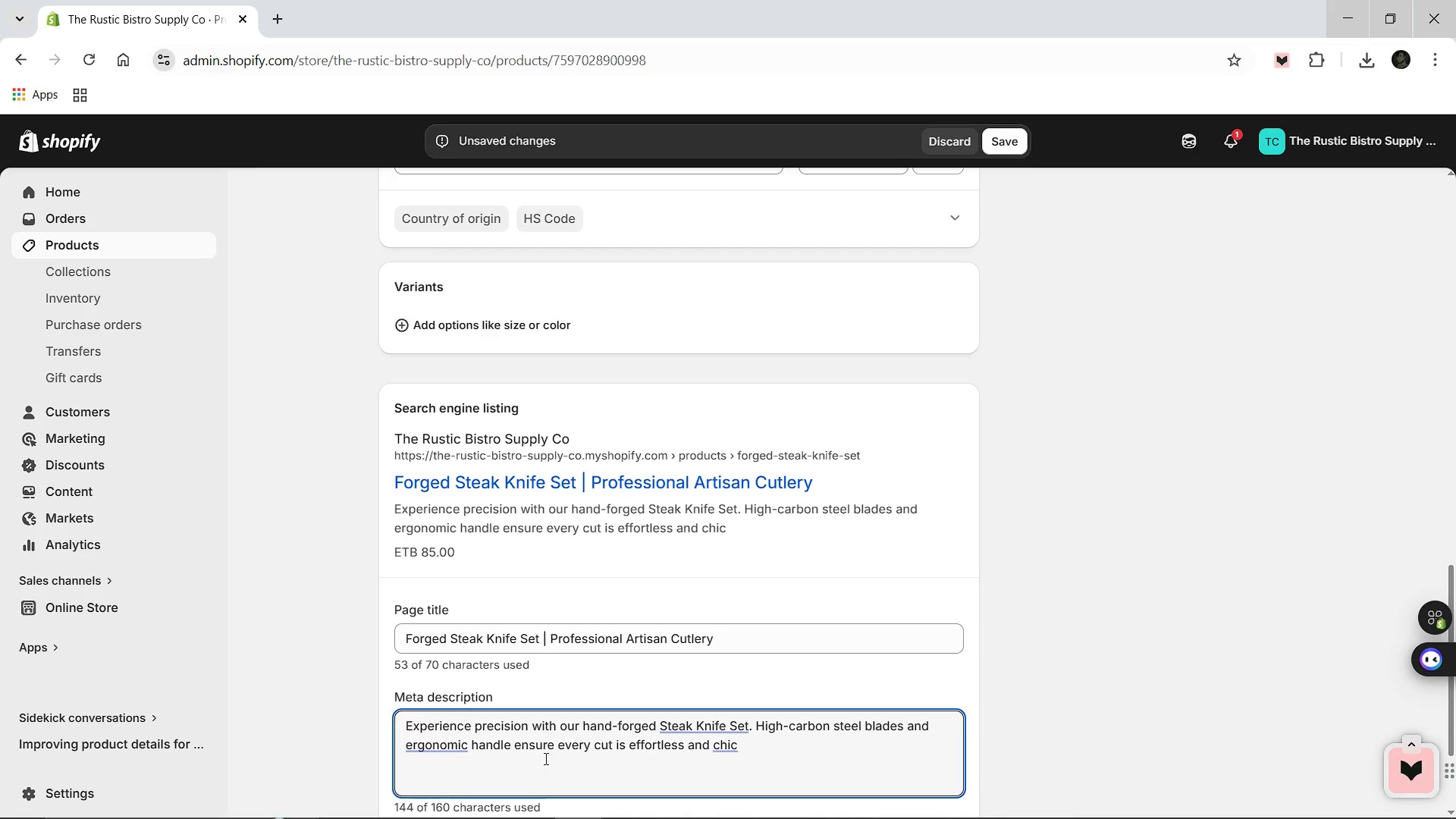 
left_click([606, 773])
 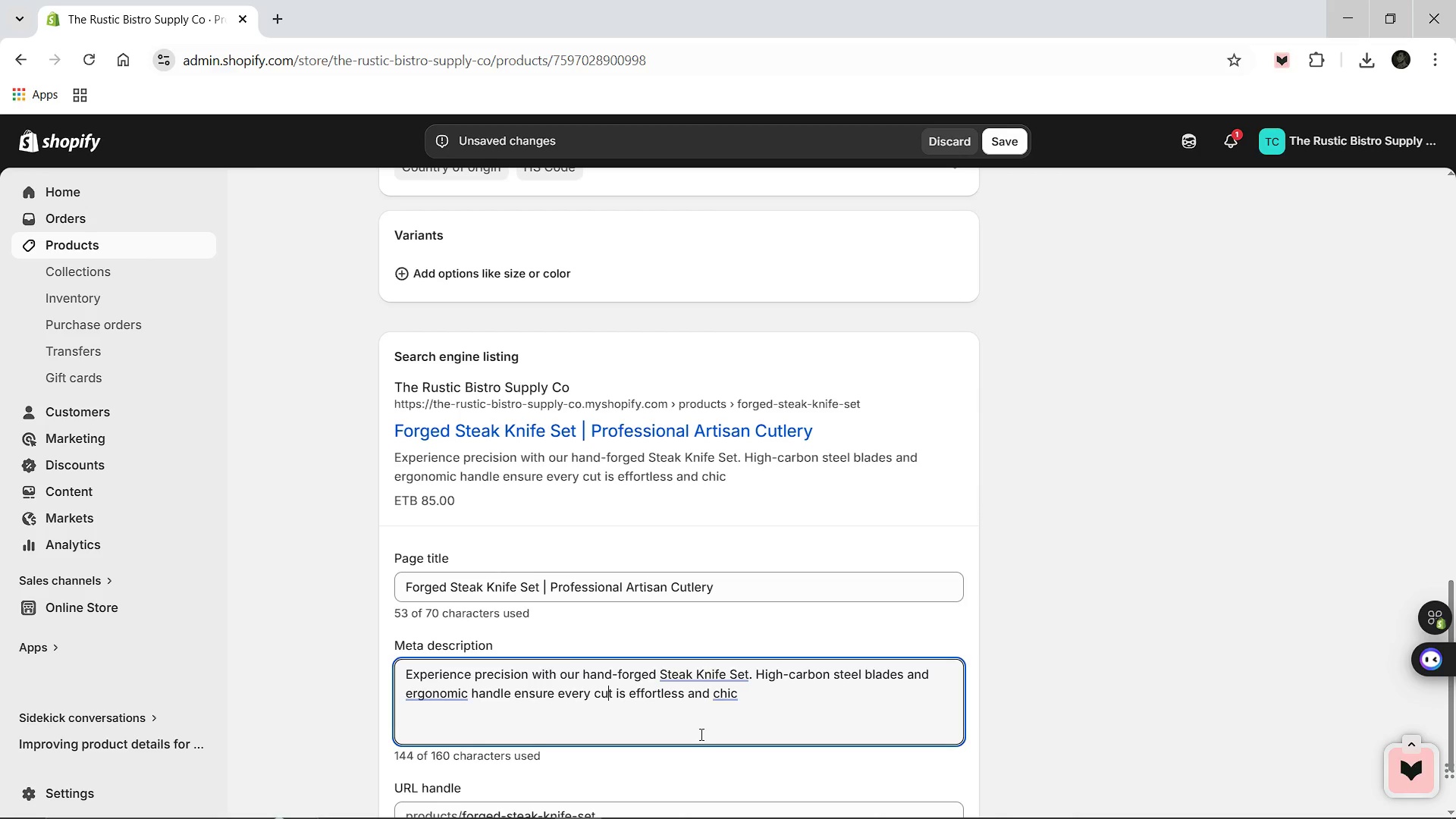 
wait(16.67)
 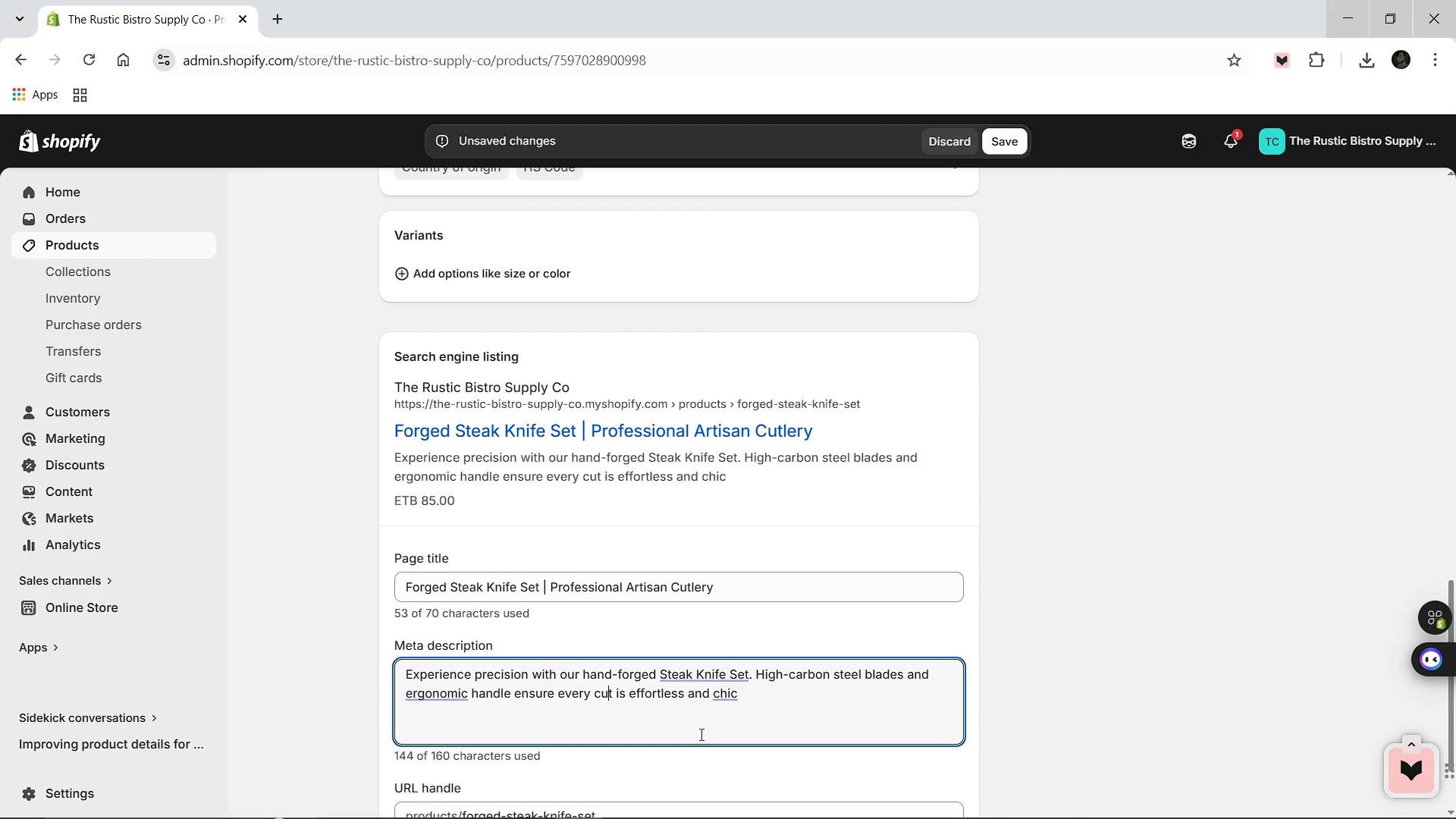 
left_click([1373, 61])
 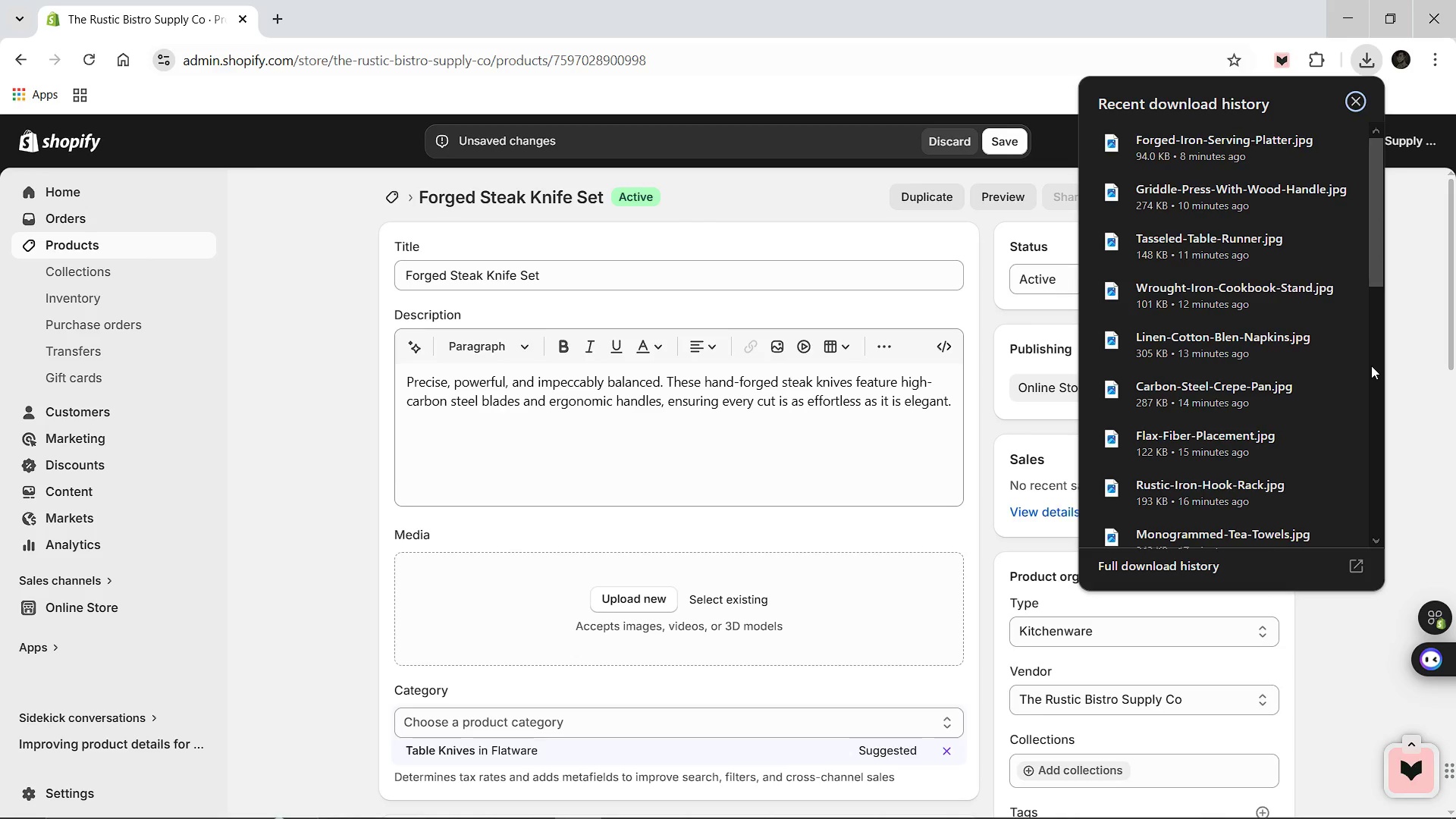 
scroll: coordinate [1371, 366], scroll_direction: none, amount: 0.0
 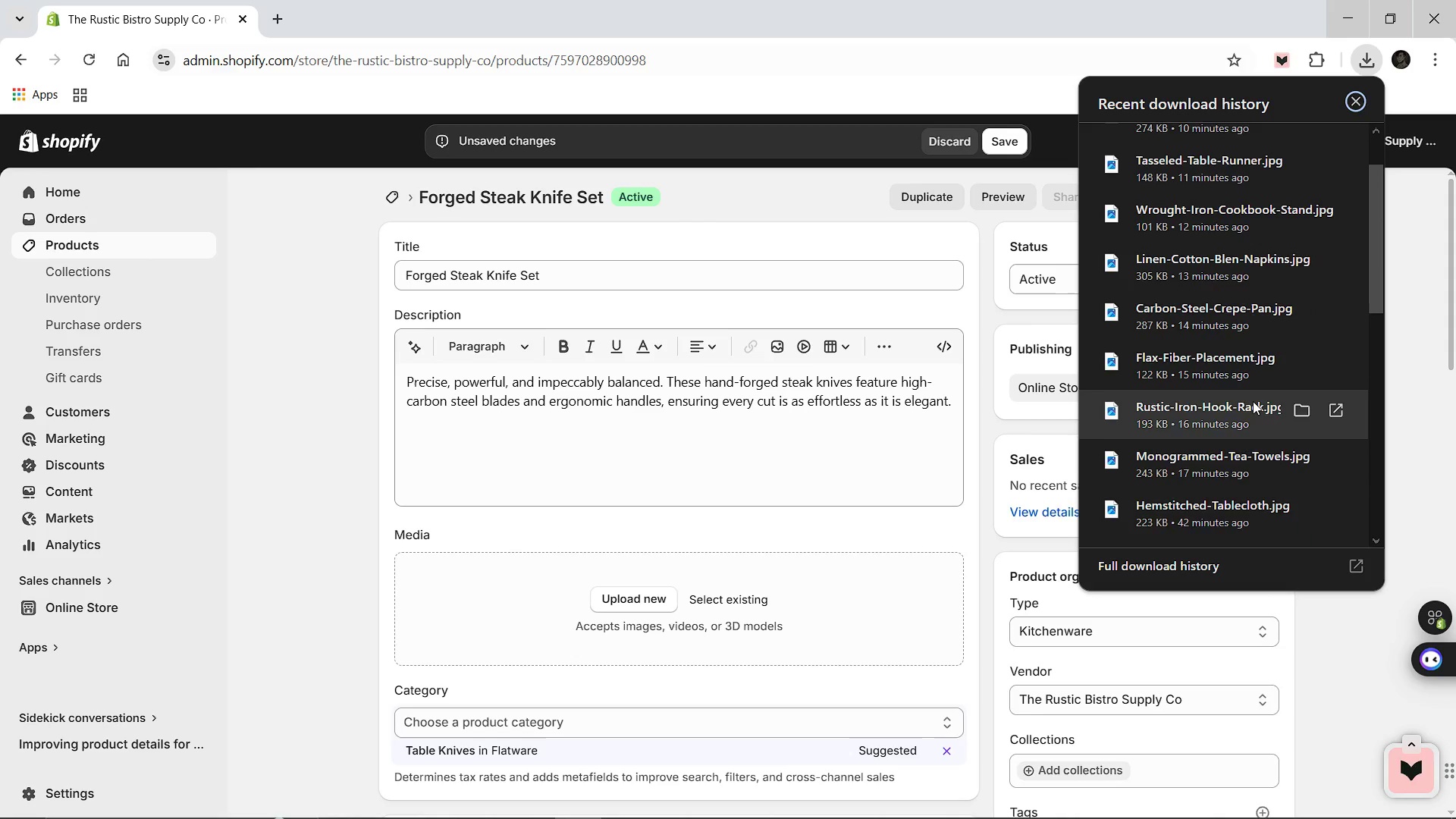 
scroll: coordinate [1253, 401], scroll_direction: down, amount: 2.0
 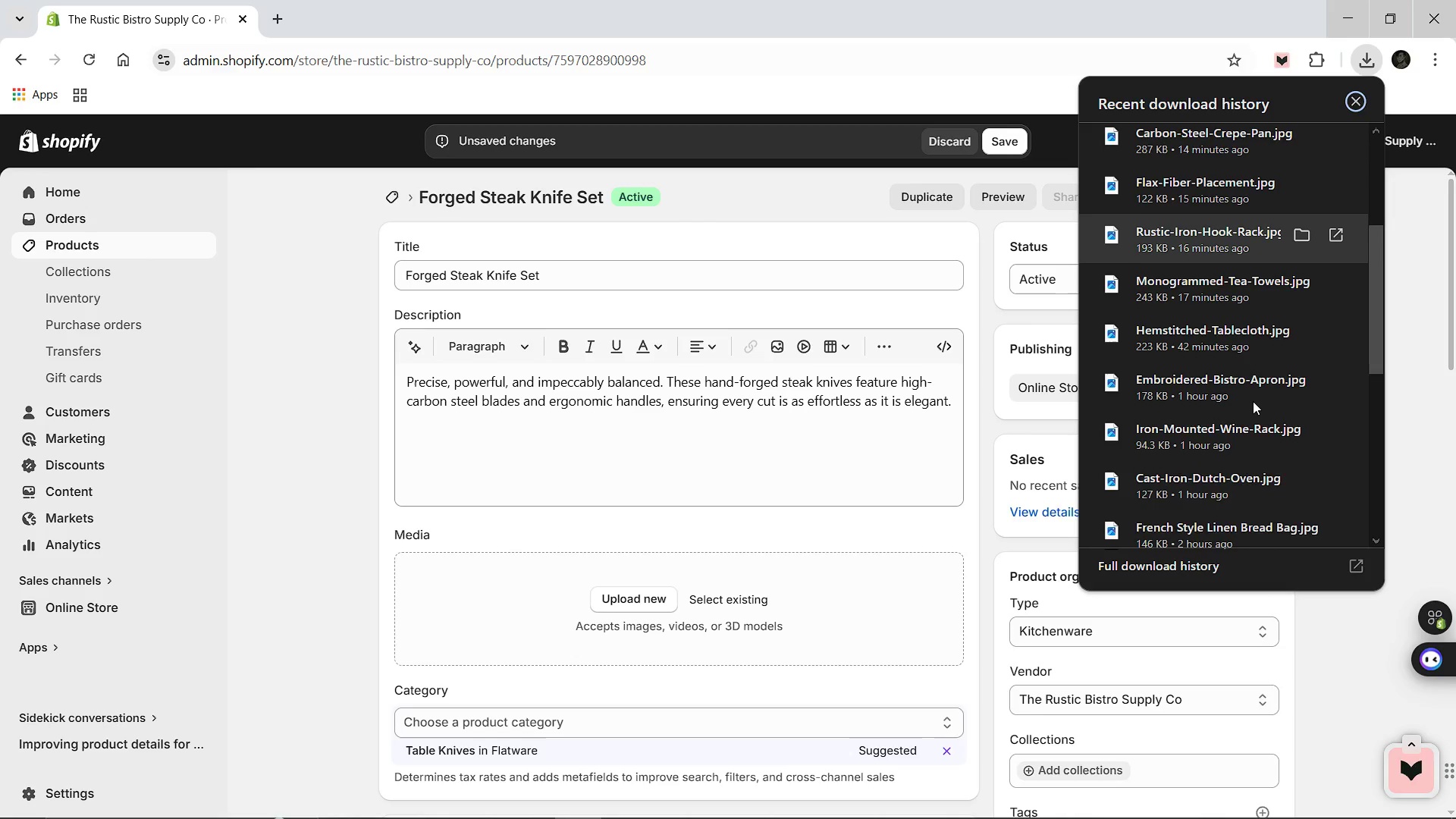 
scroll: coordinate [1253, 401], scroll_direction: none, amount: 0.0
 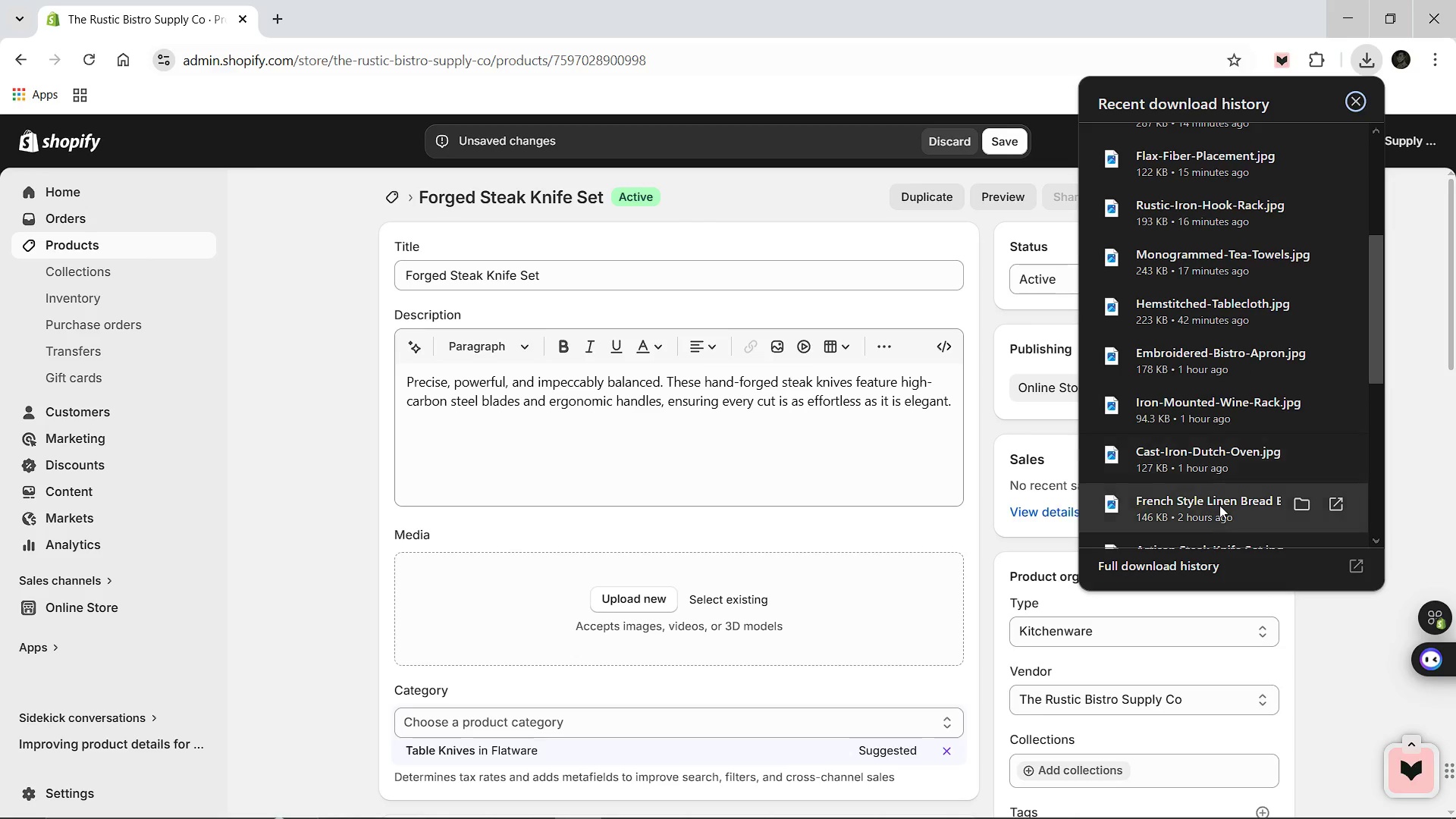 
scroll: coordinate [1219, 505], scroll_direction: down, amount: 1.0
 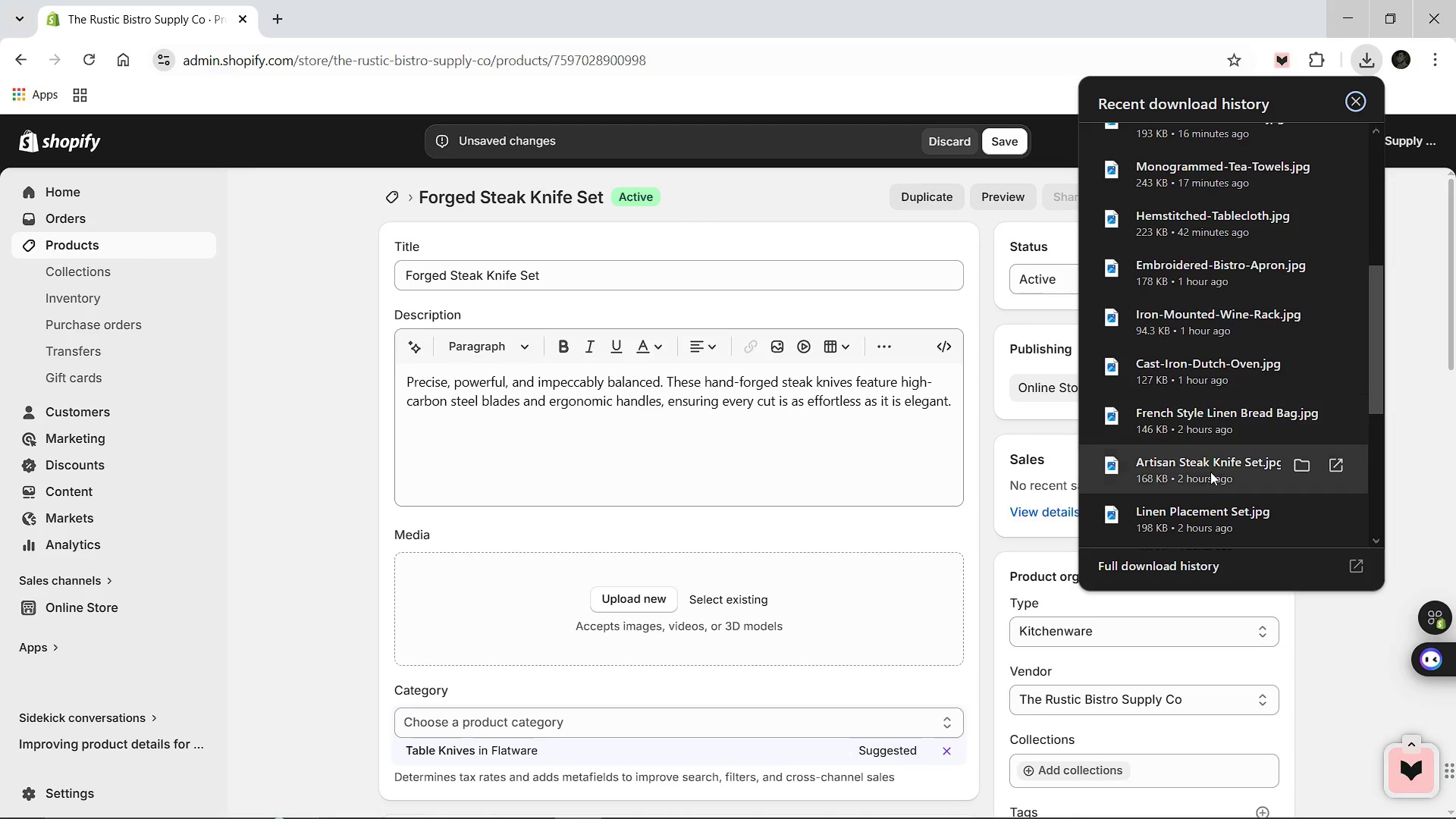 
left_click_drag(start_coordinate=[1210, 472], to_coordinate=[757, 588])
 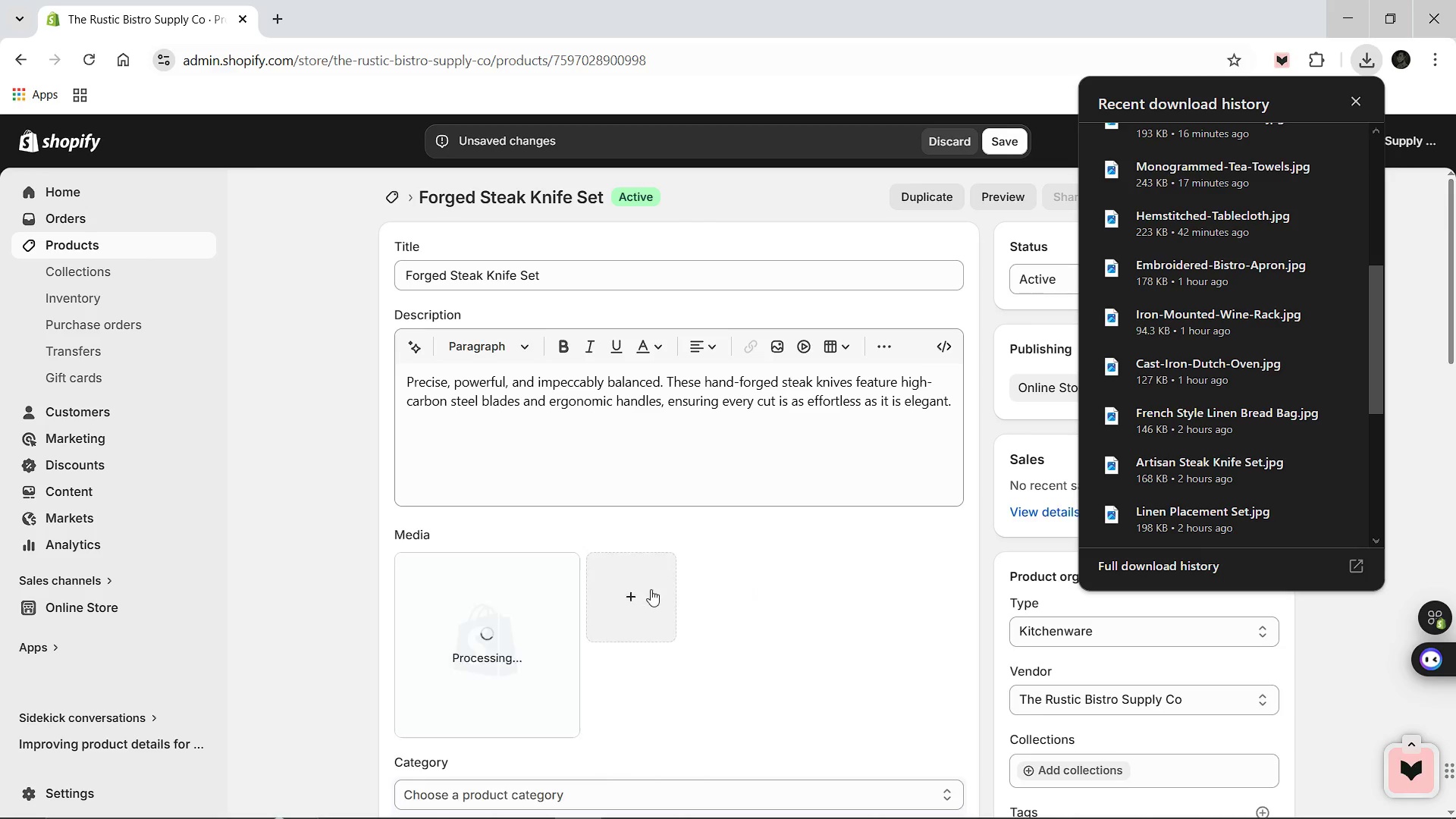 
wait(11.0)
 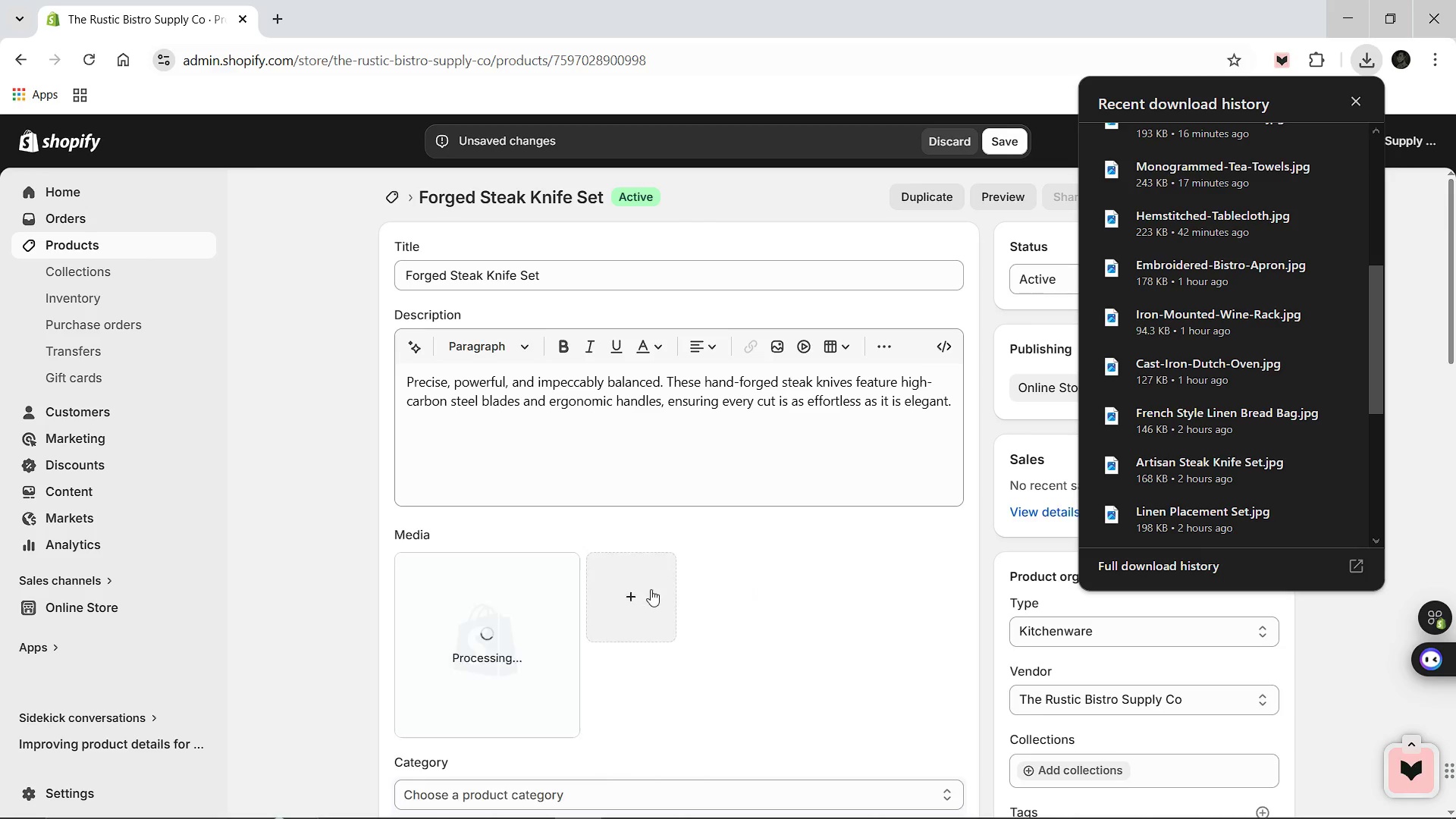 
left_click([516, 674])
 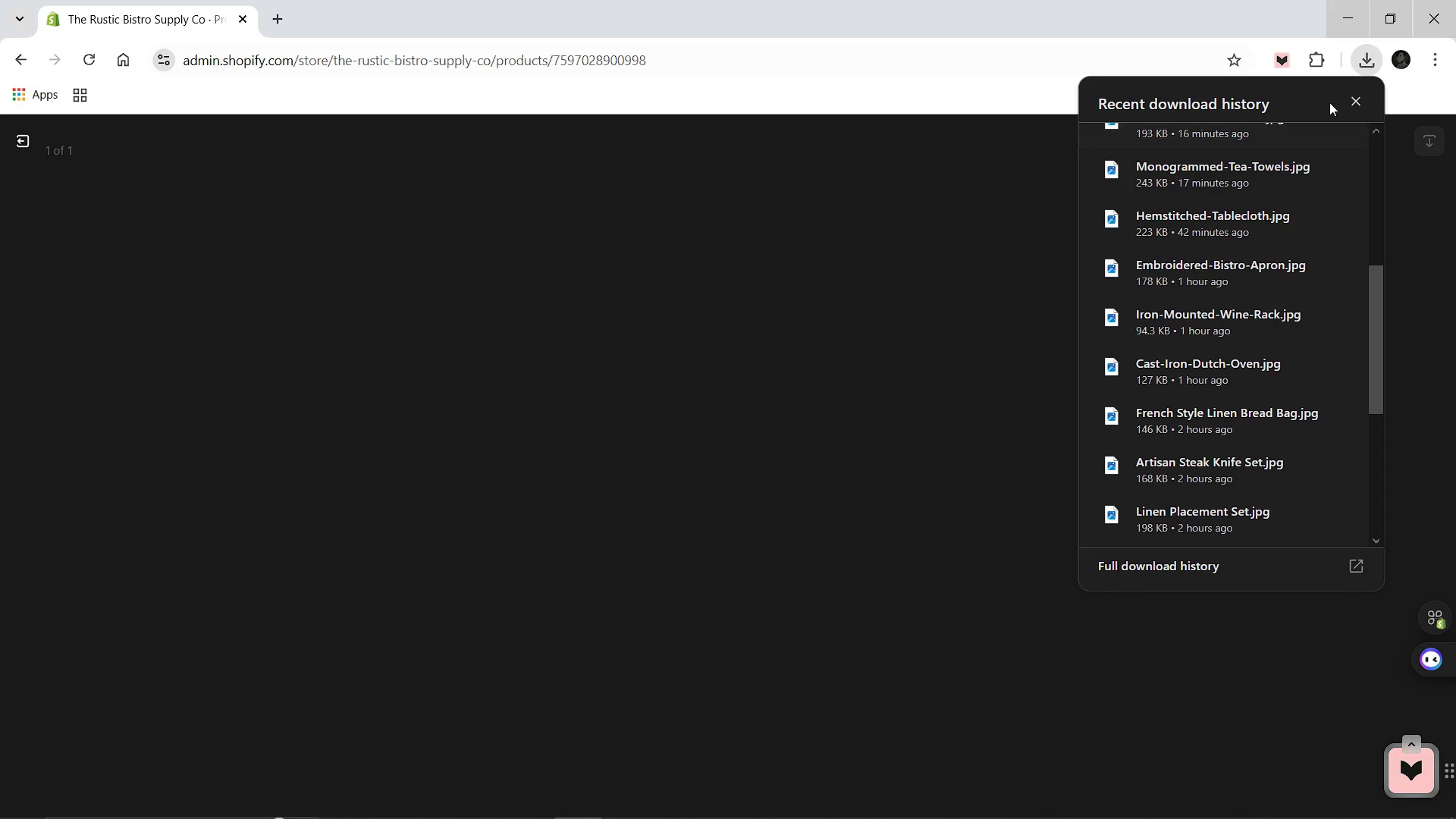 
left_click([1354, 99])
 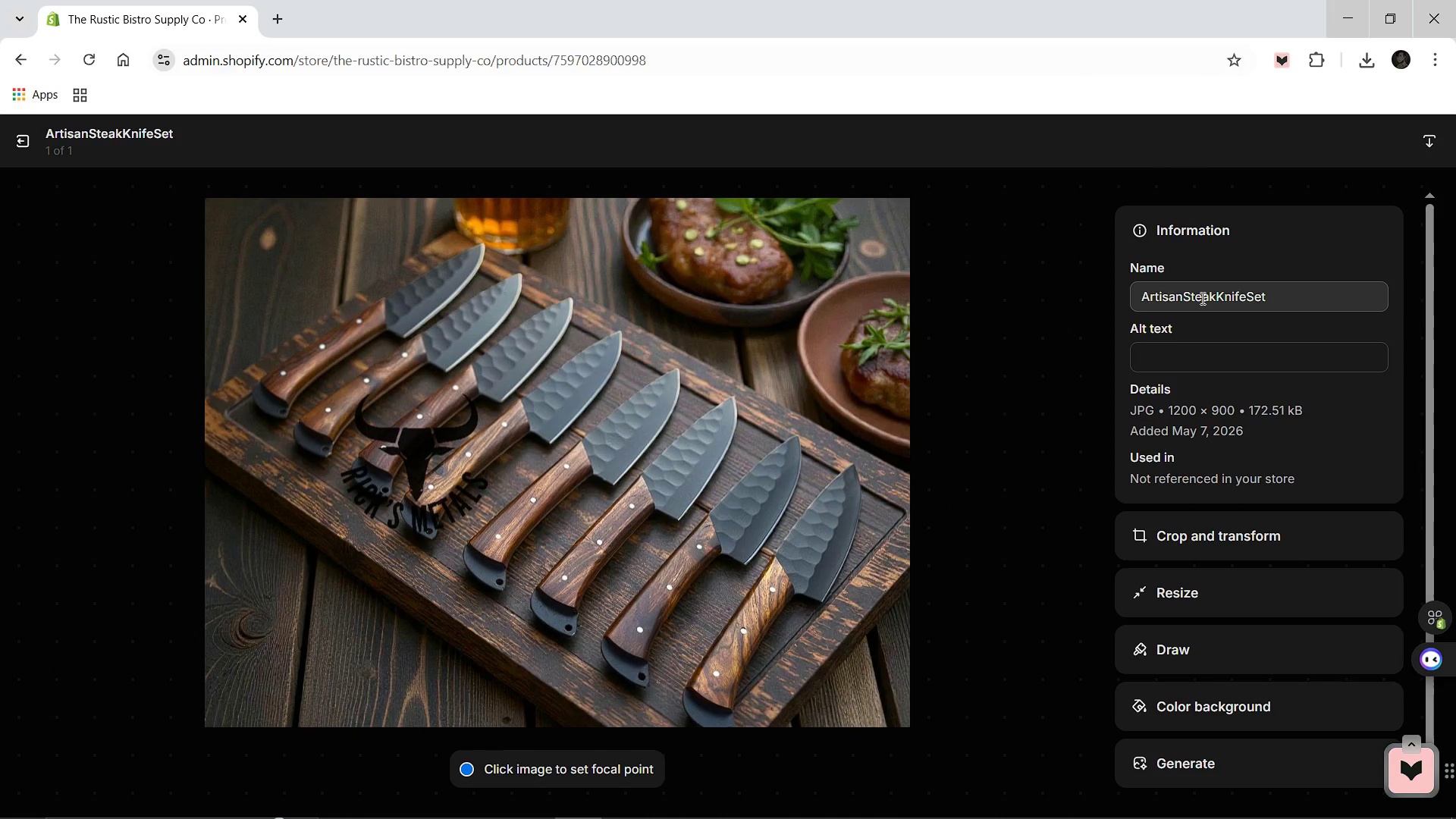 
left_click([1182, 298])
 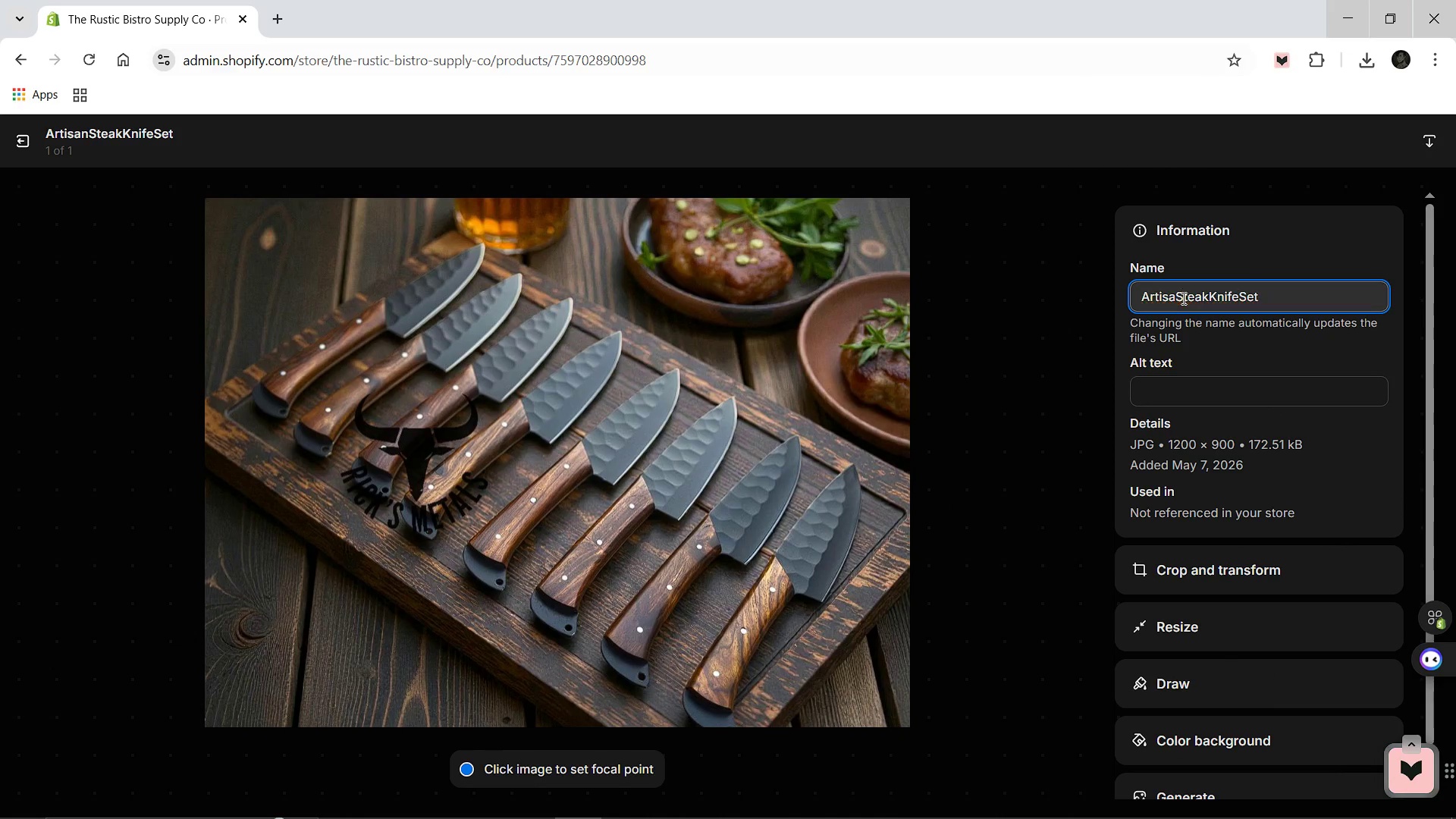 
hold_key(key=Backspace, duration=0.91)
 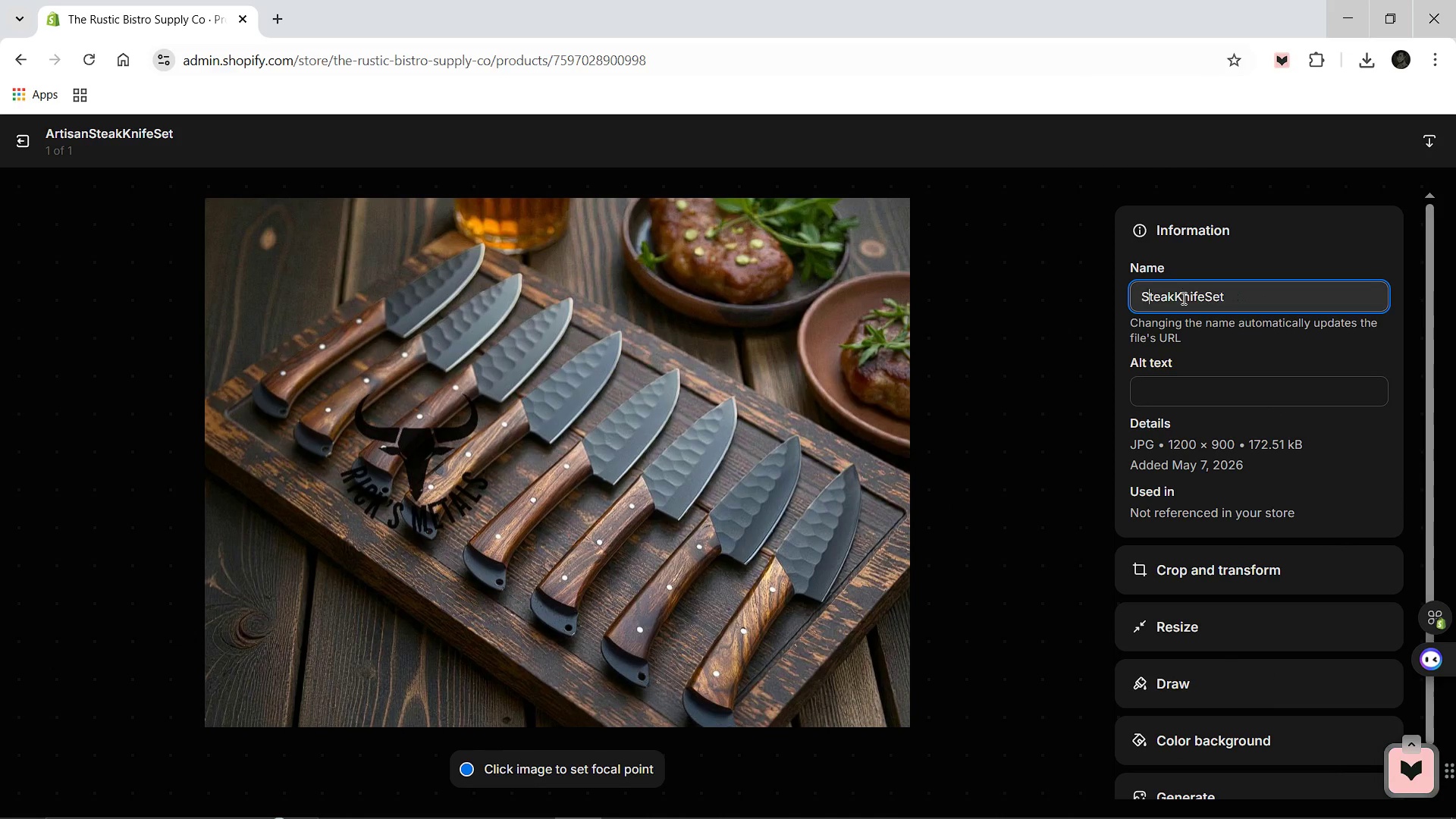 
key(ArrowRight)
 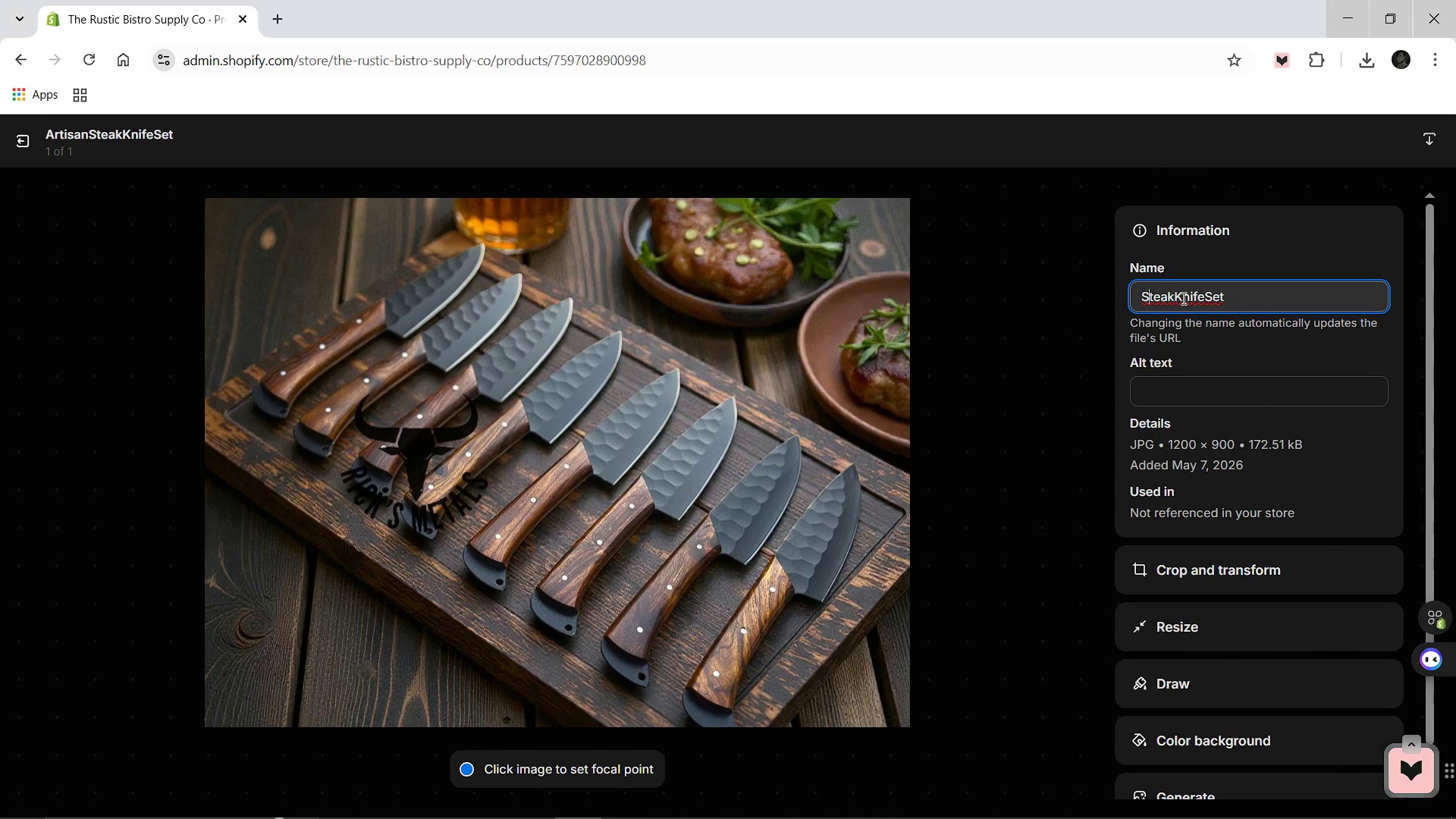 
key(ArrowRight)
 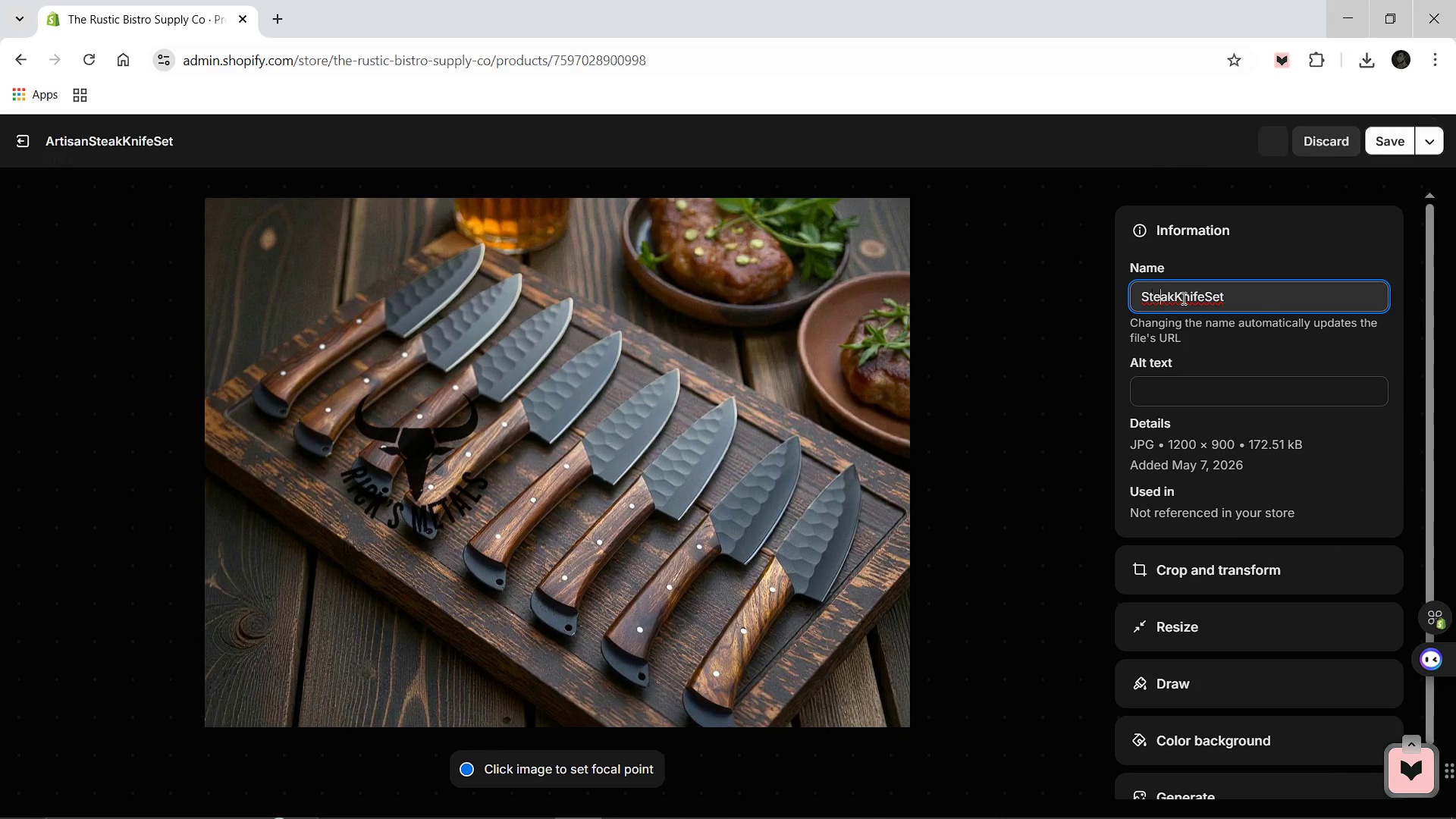 
key(ArrowRight)
 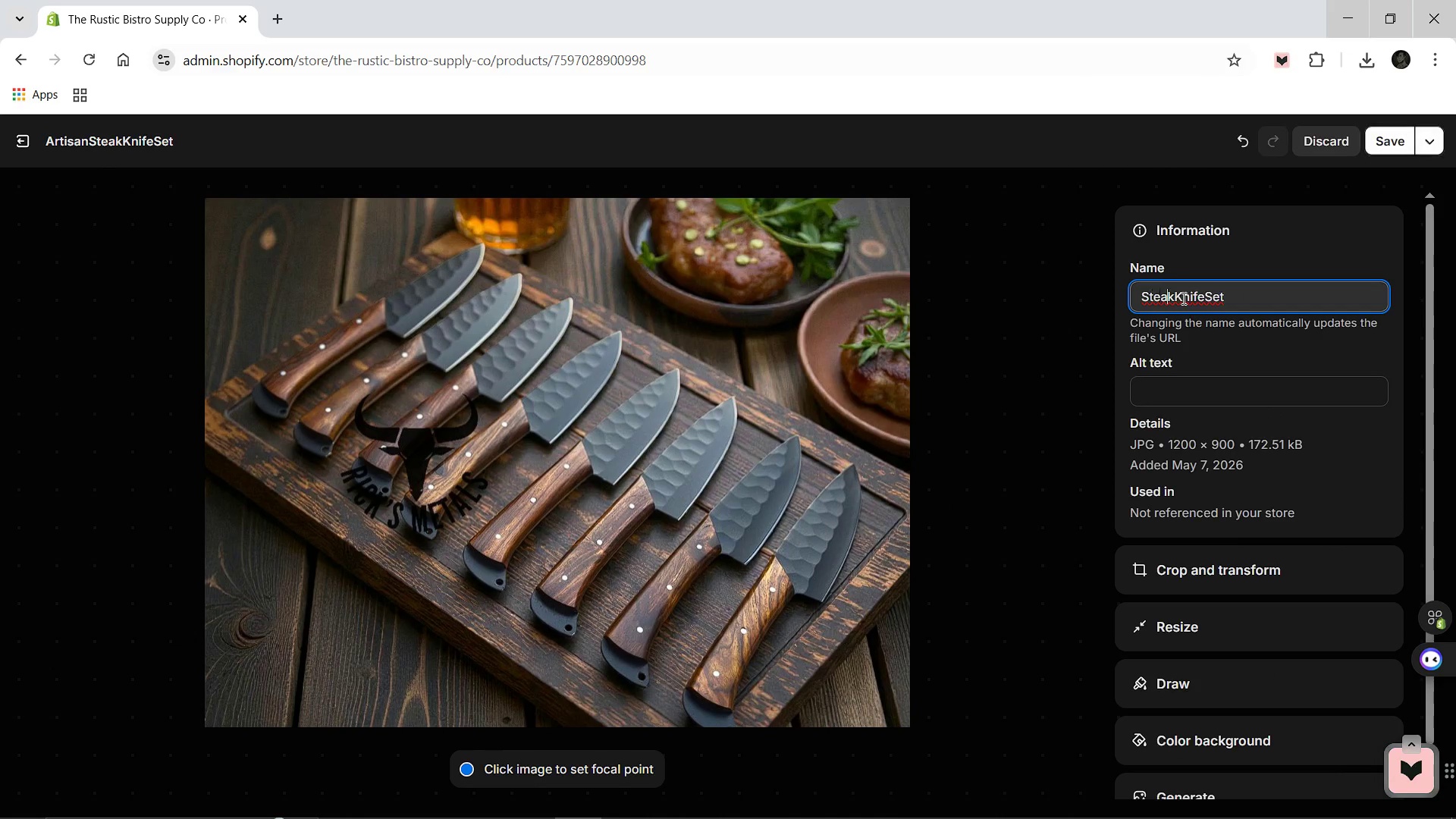 
key(ArrowRight)
 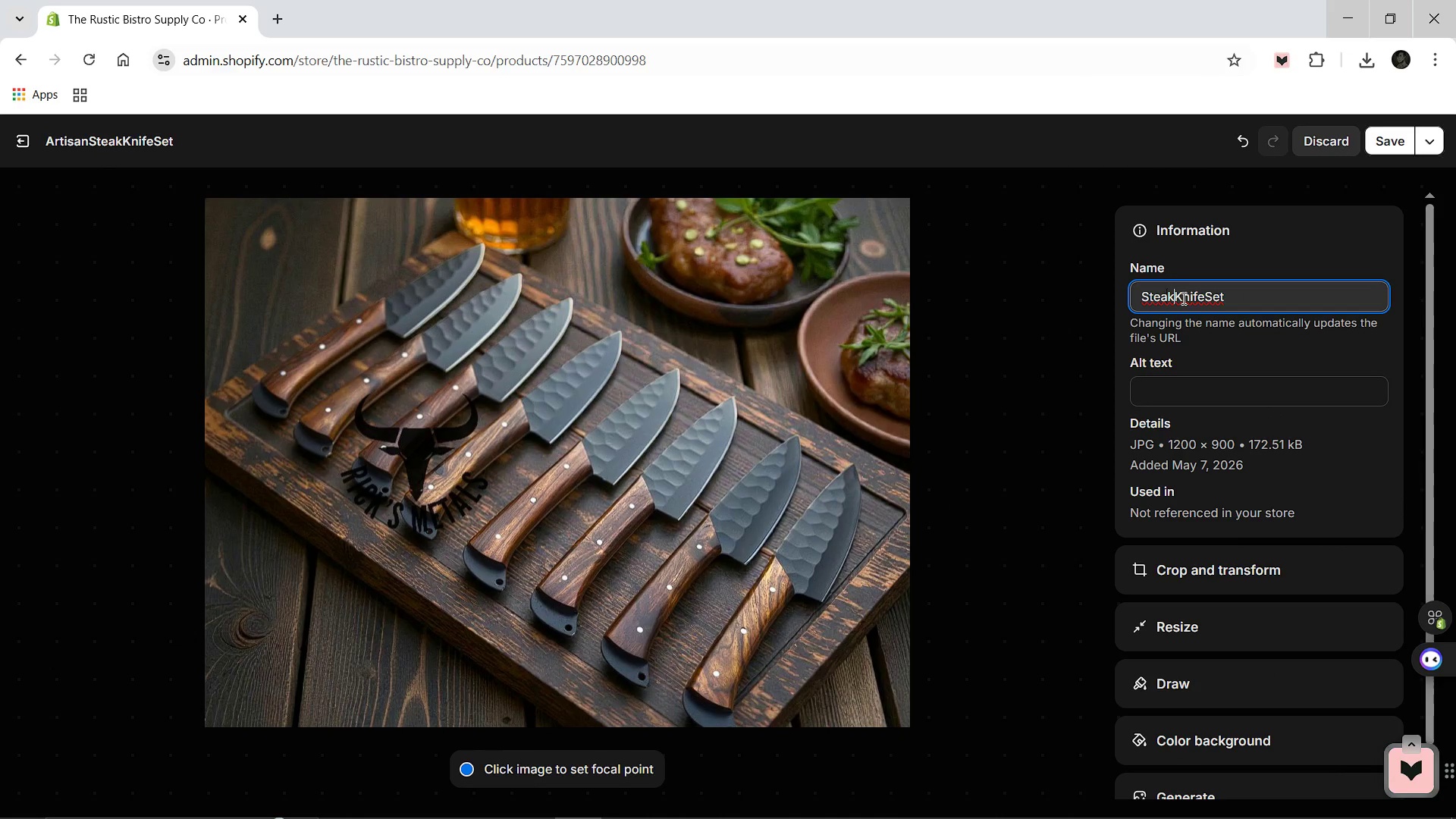 
key(ArrowRight)
 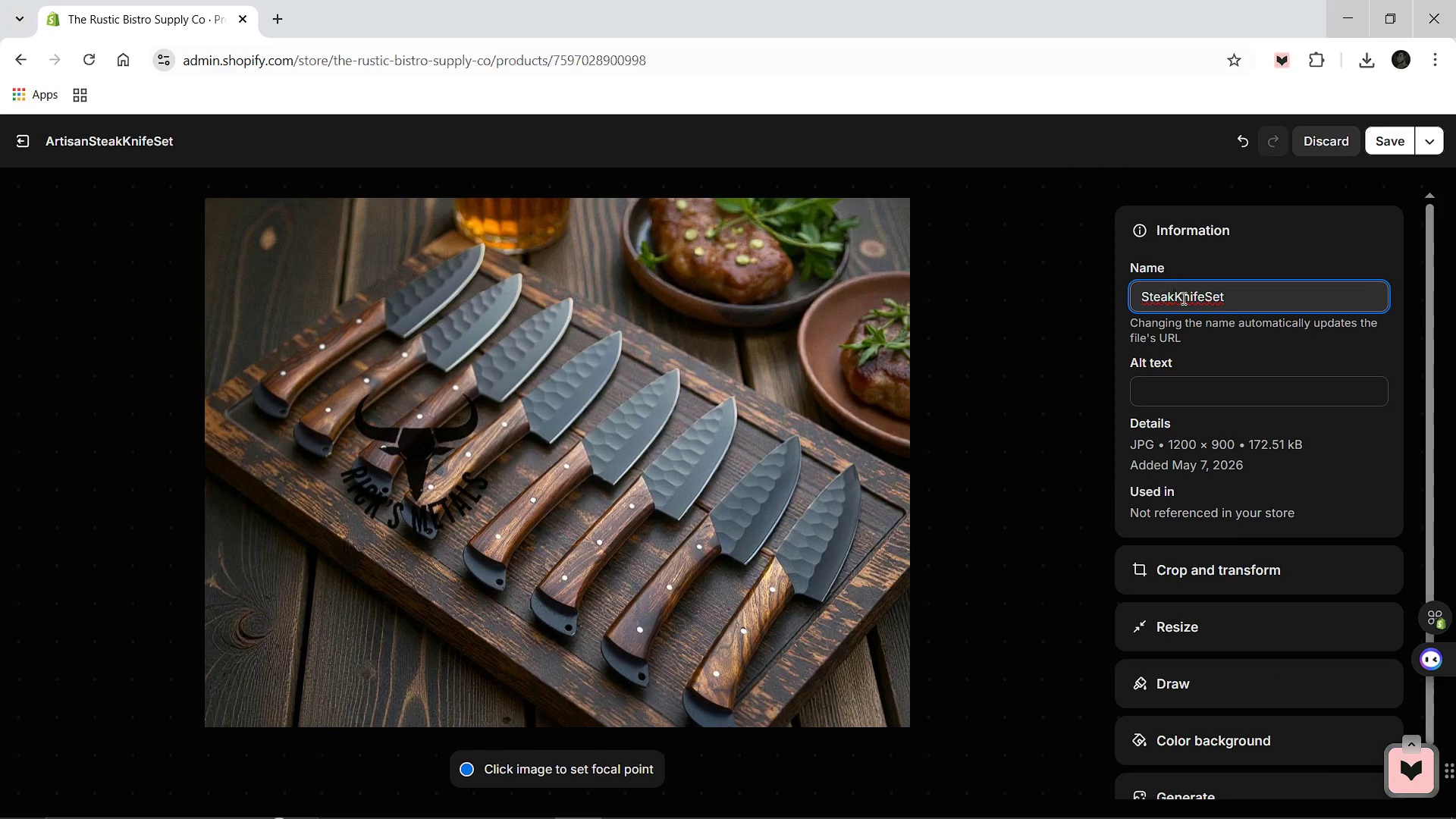 
key(Minus)
 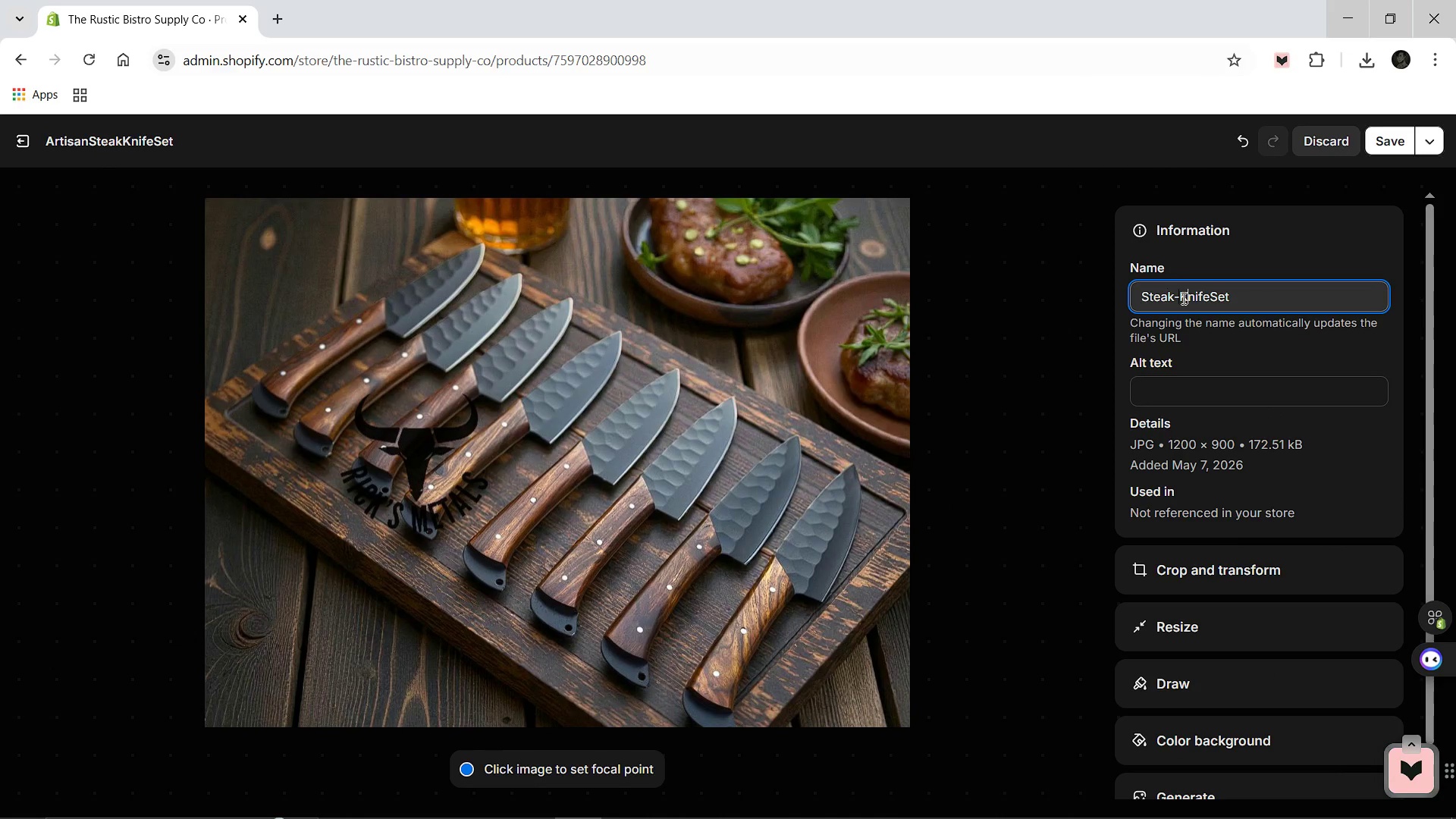 
key(ArrowRight)
 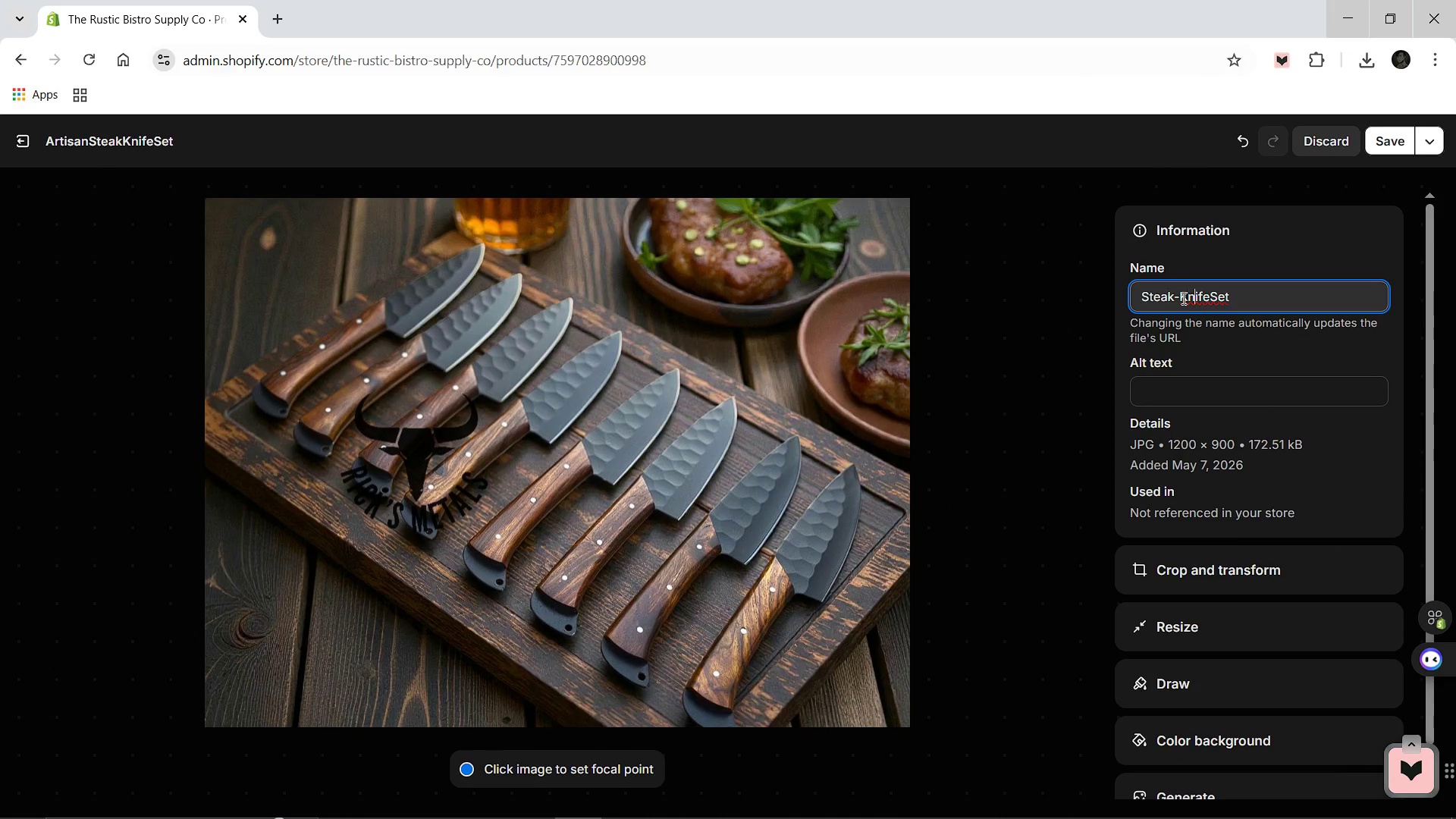 
key(ArrowRight)
 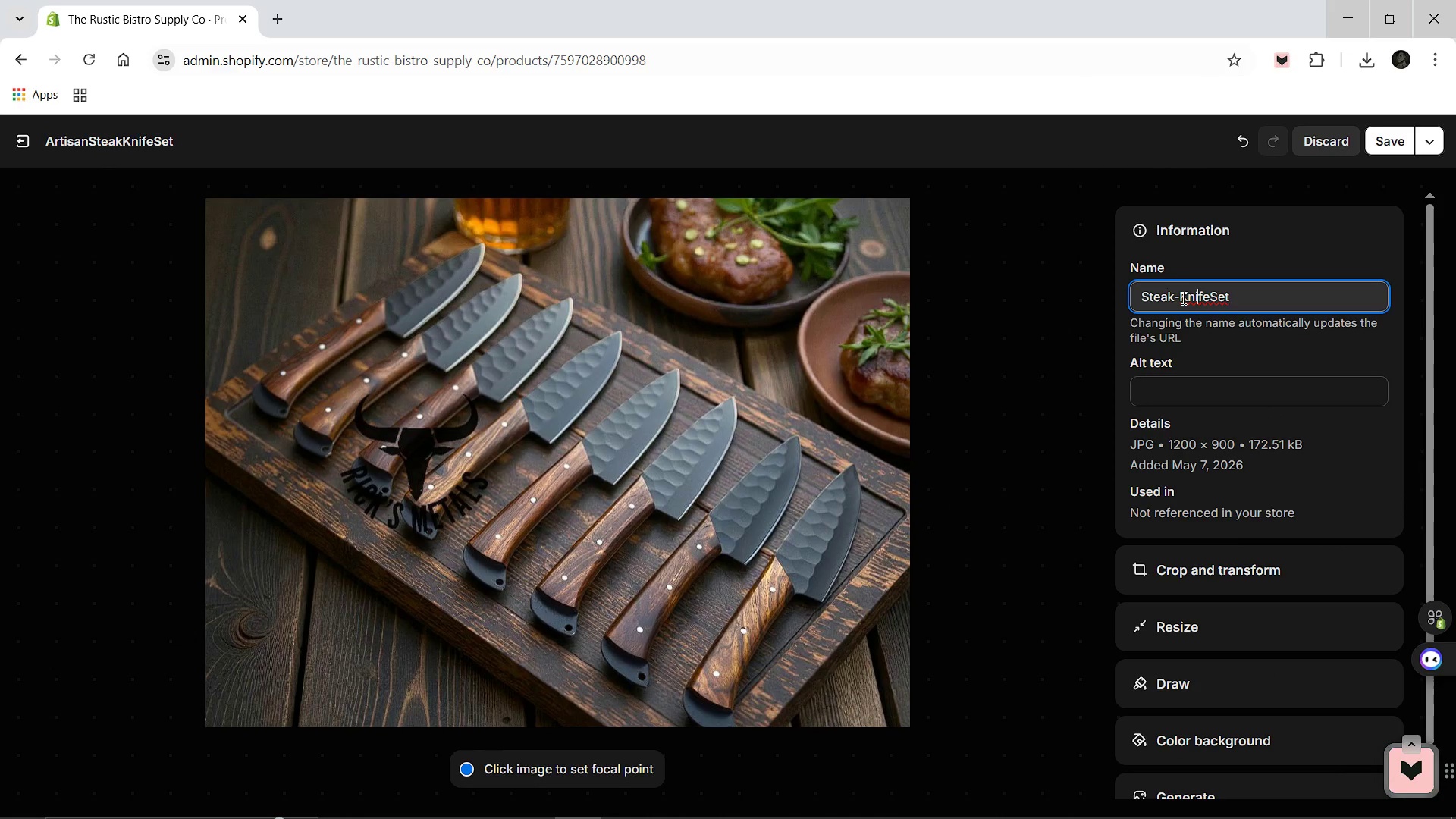 
key(ArrowRight)
 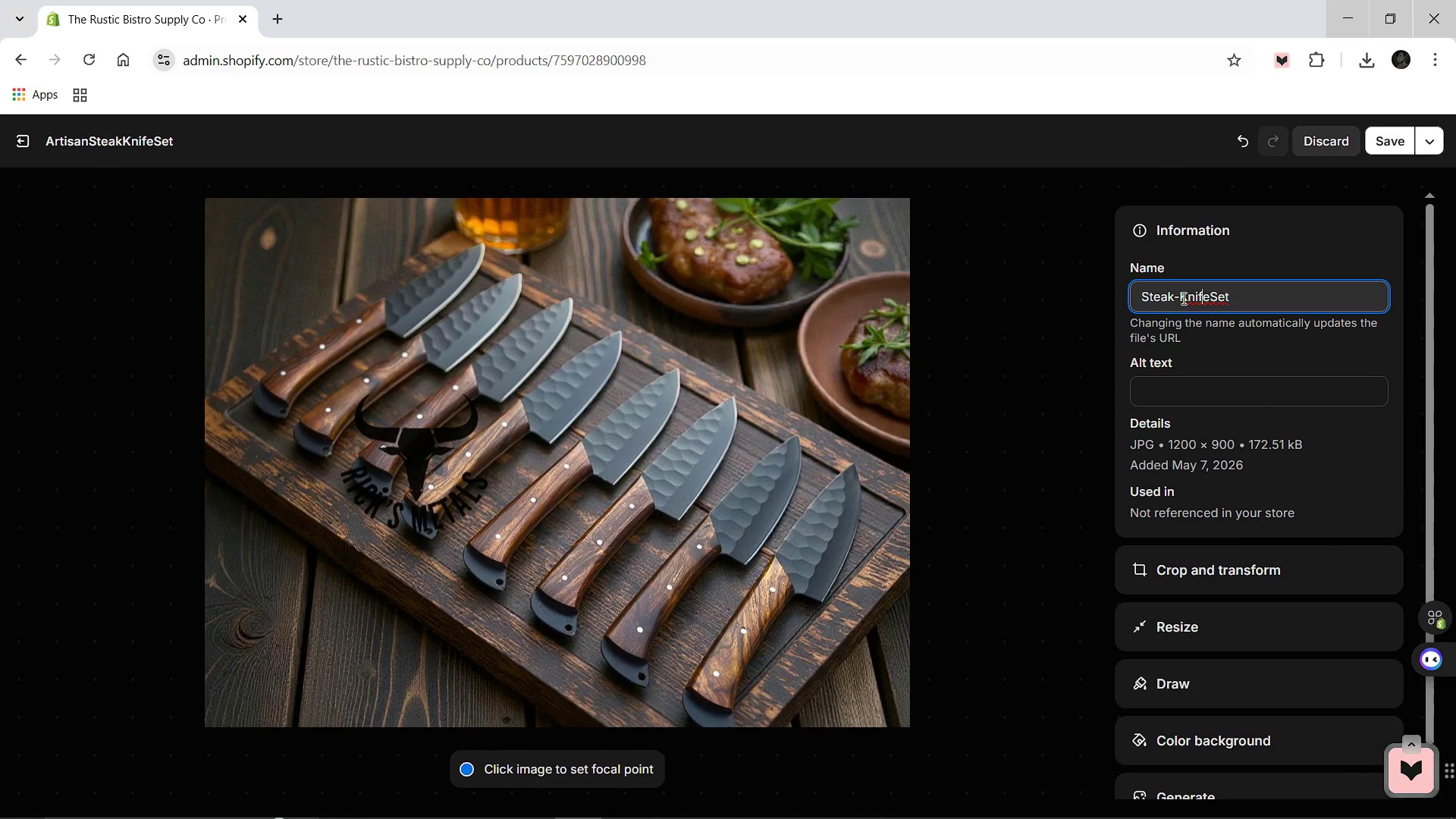 
key(ArrowRight)
 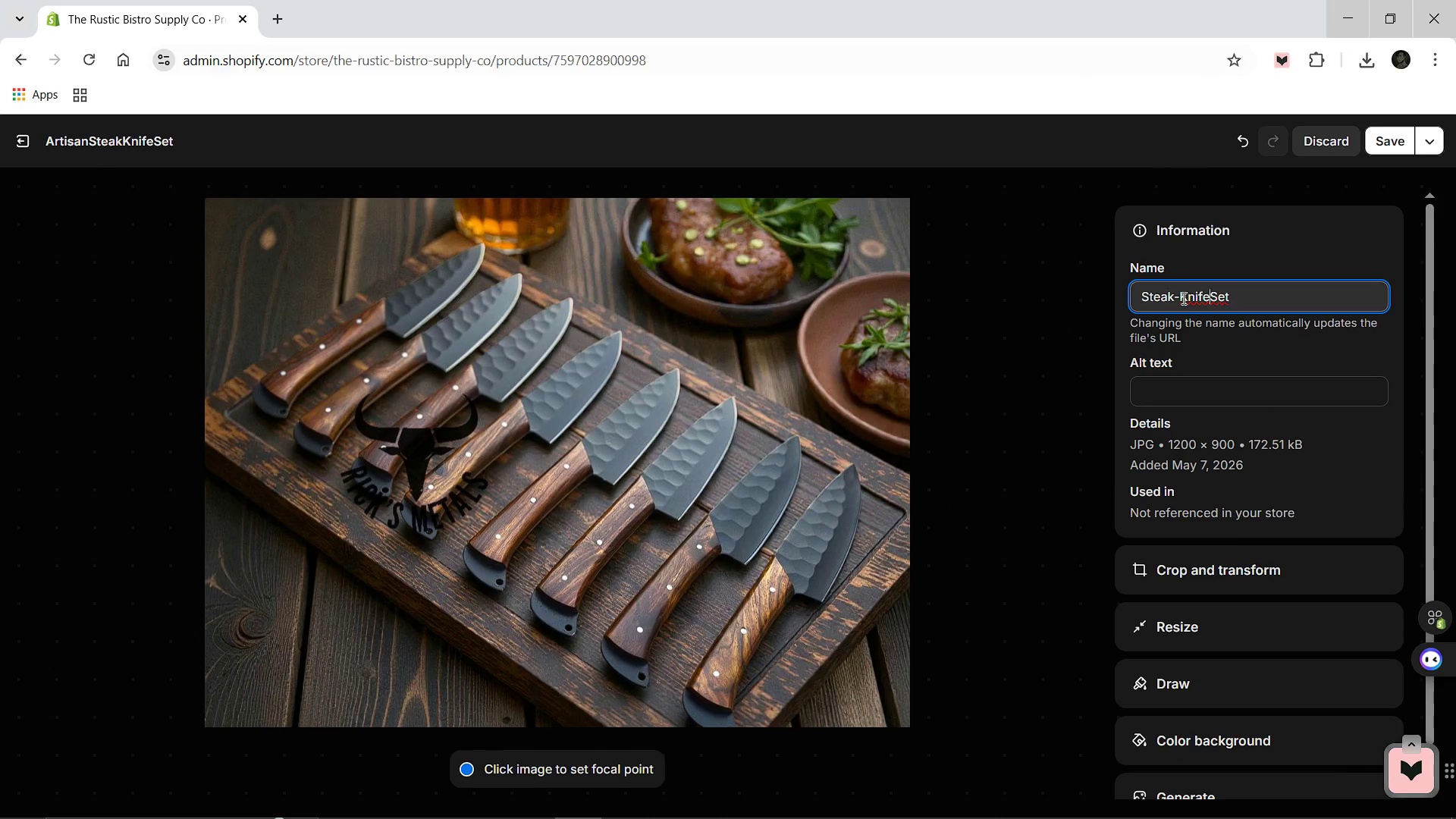 
key(ArrowRight)
 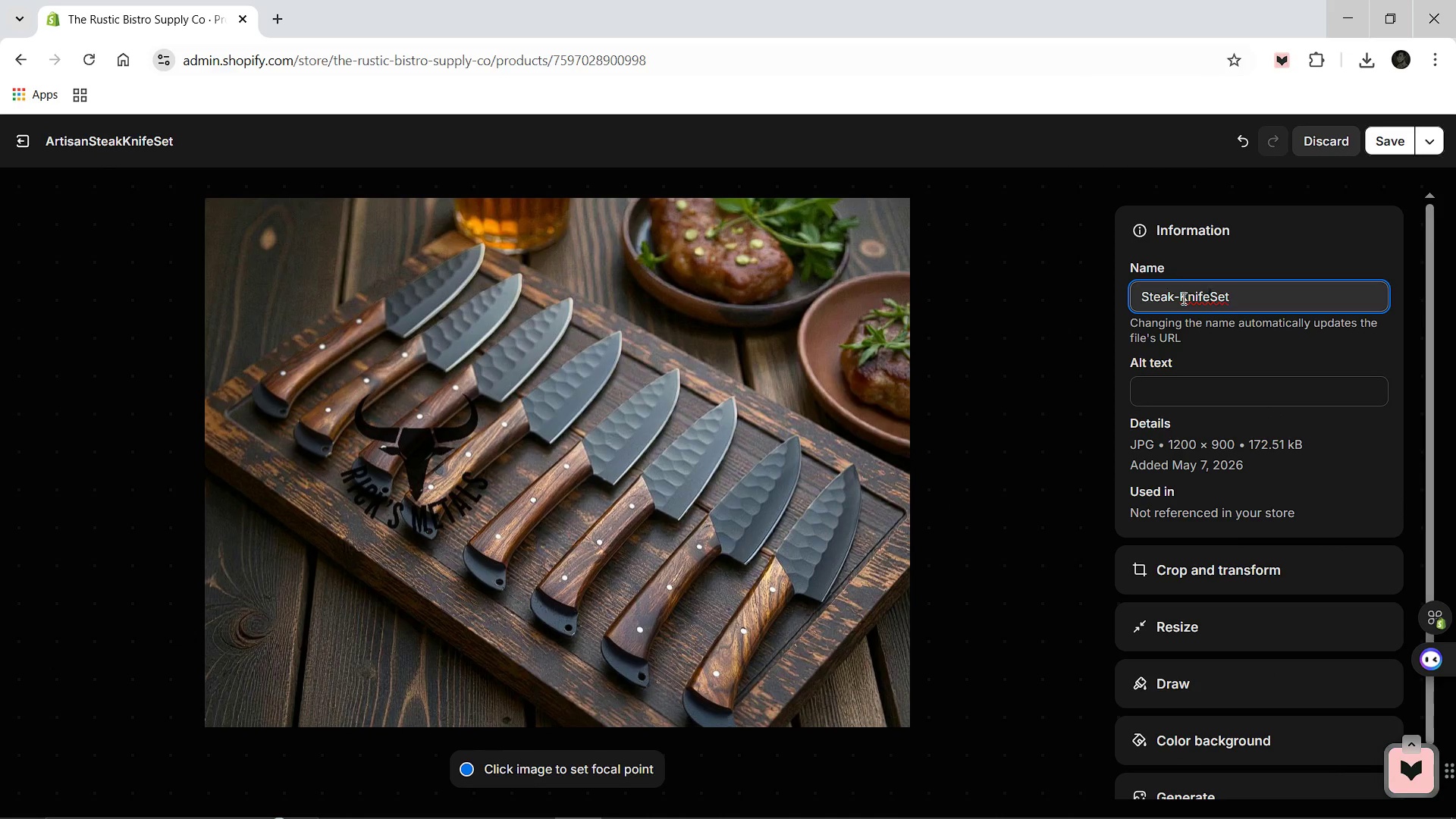 
key(Minus)
 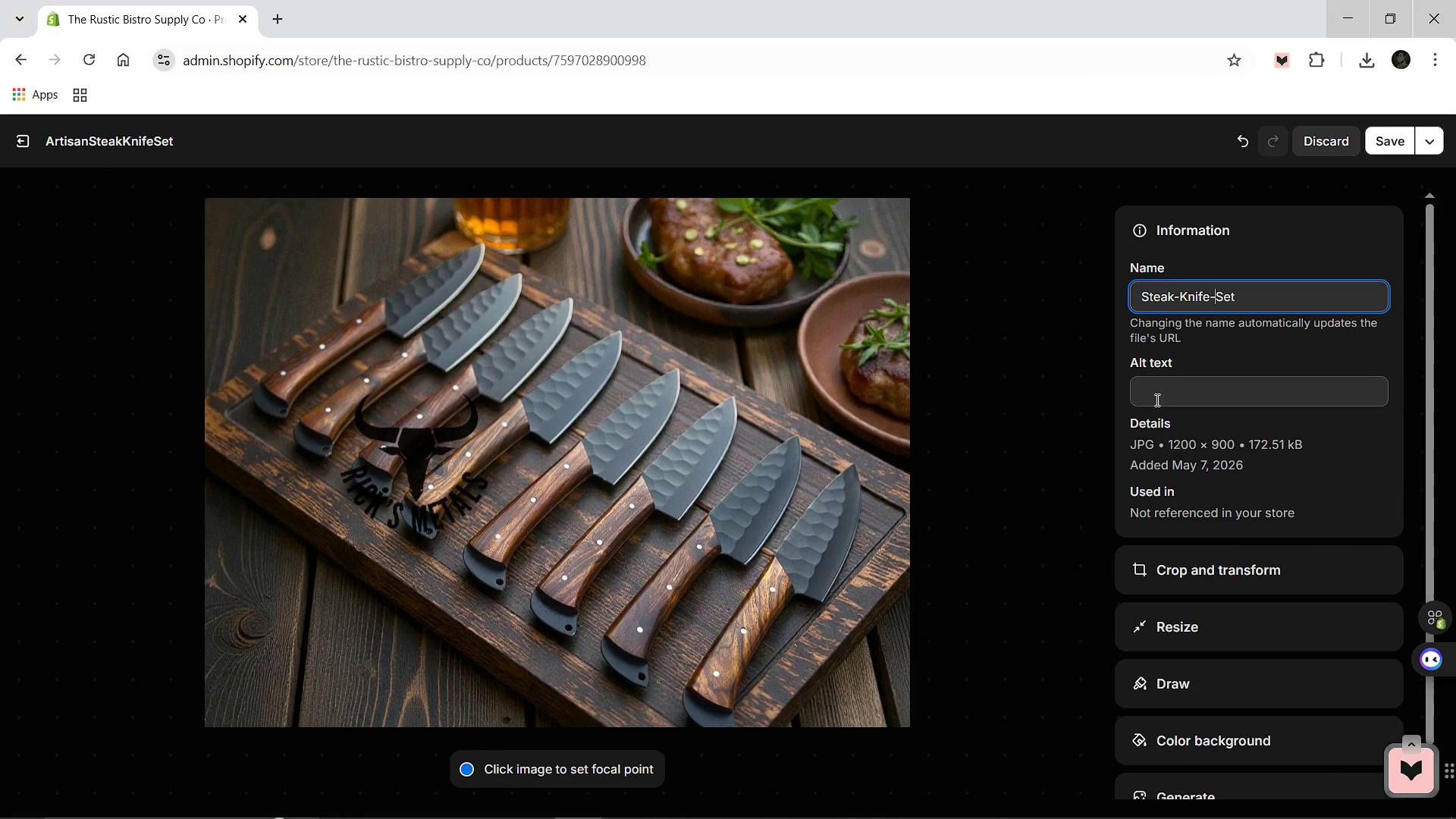 
left_click([1156, 400])
 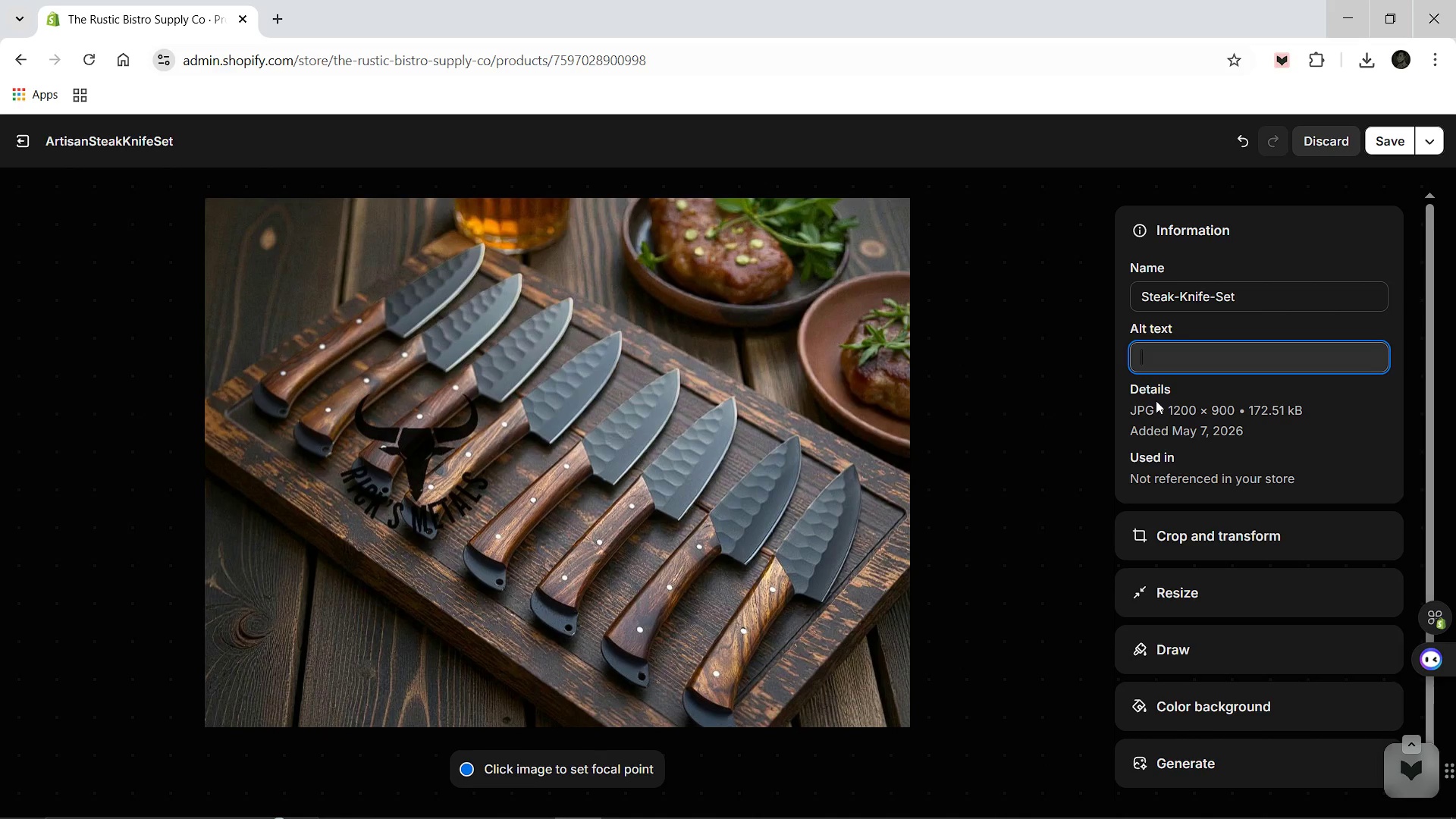 
type(Ex)
key(Backspace)
key(Backspace)
key(Backspace)
type(High-end Forged Steak Knife Set Featured in a rustic kitchen setting.)
 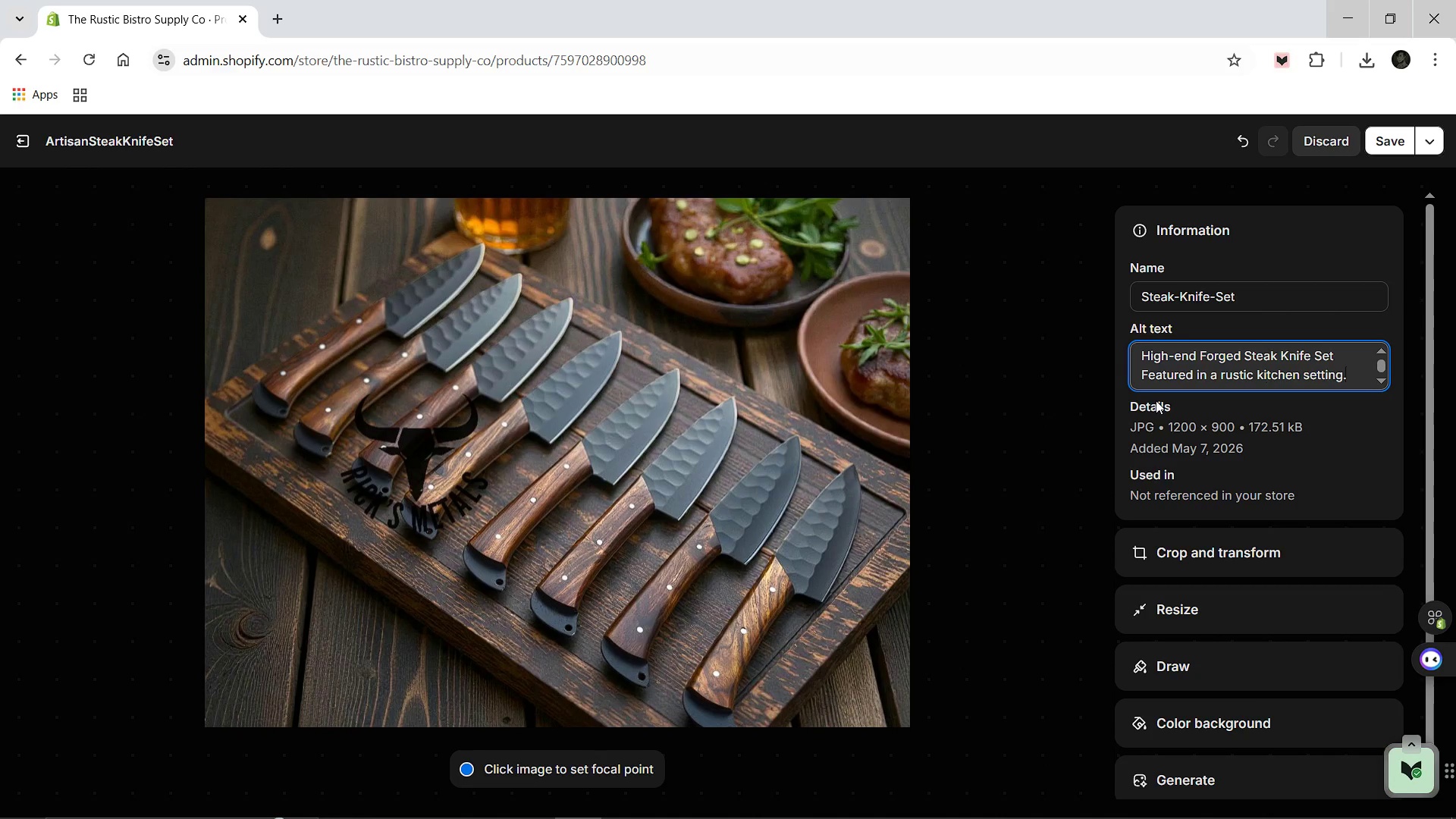 
left_click([1395, 140])
 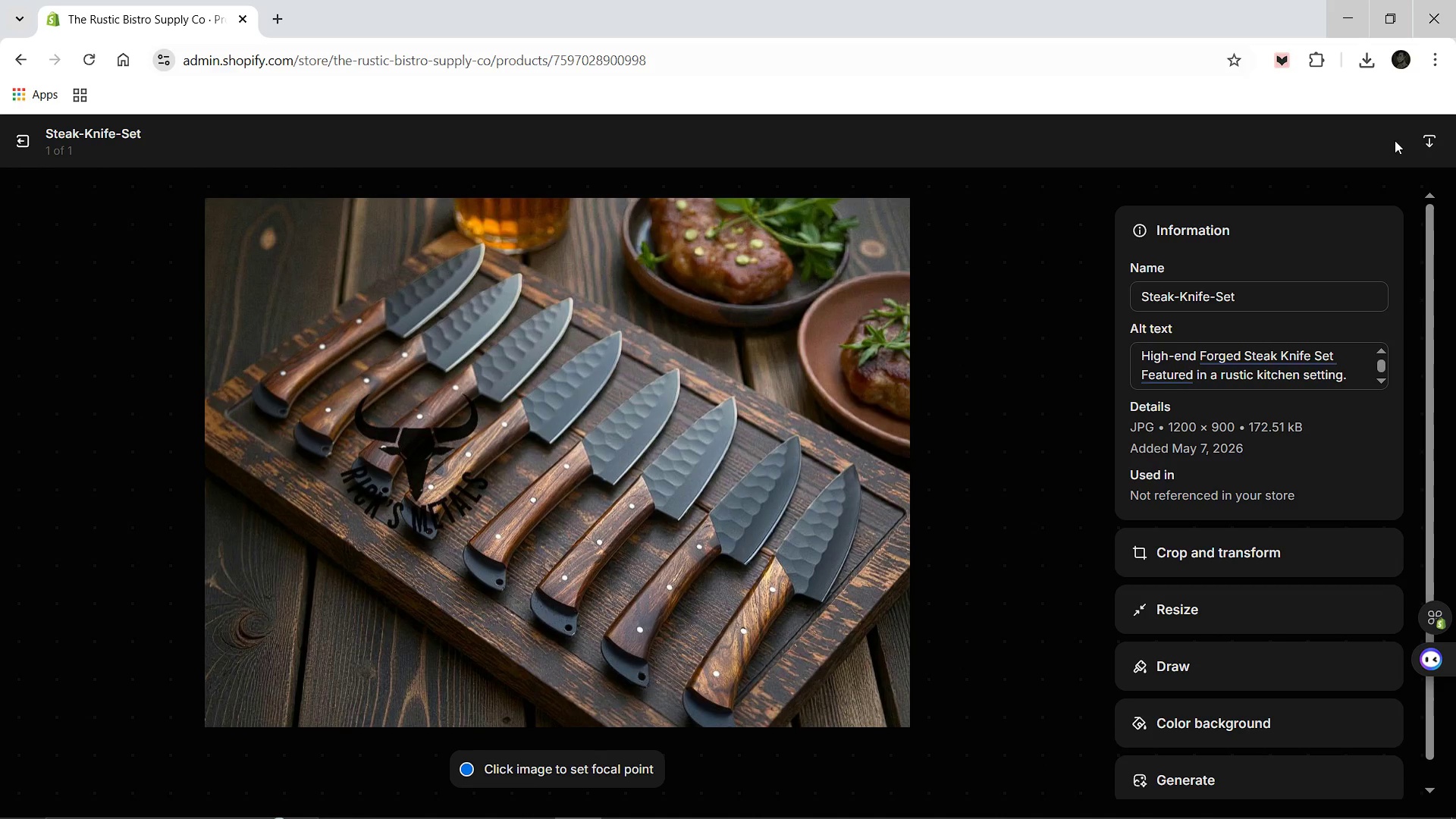 
wait(60.76)
 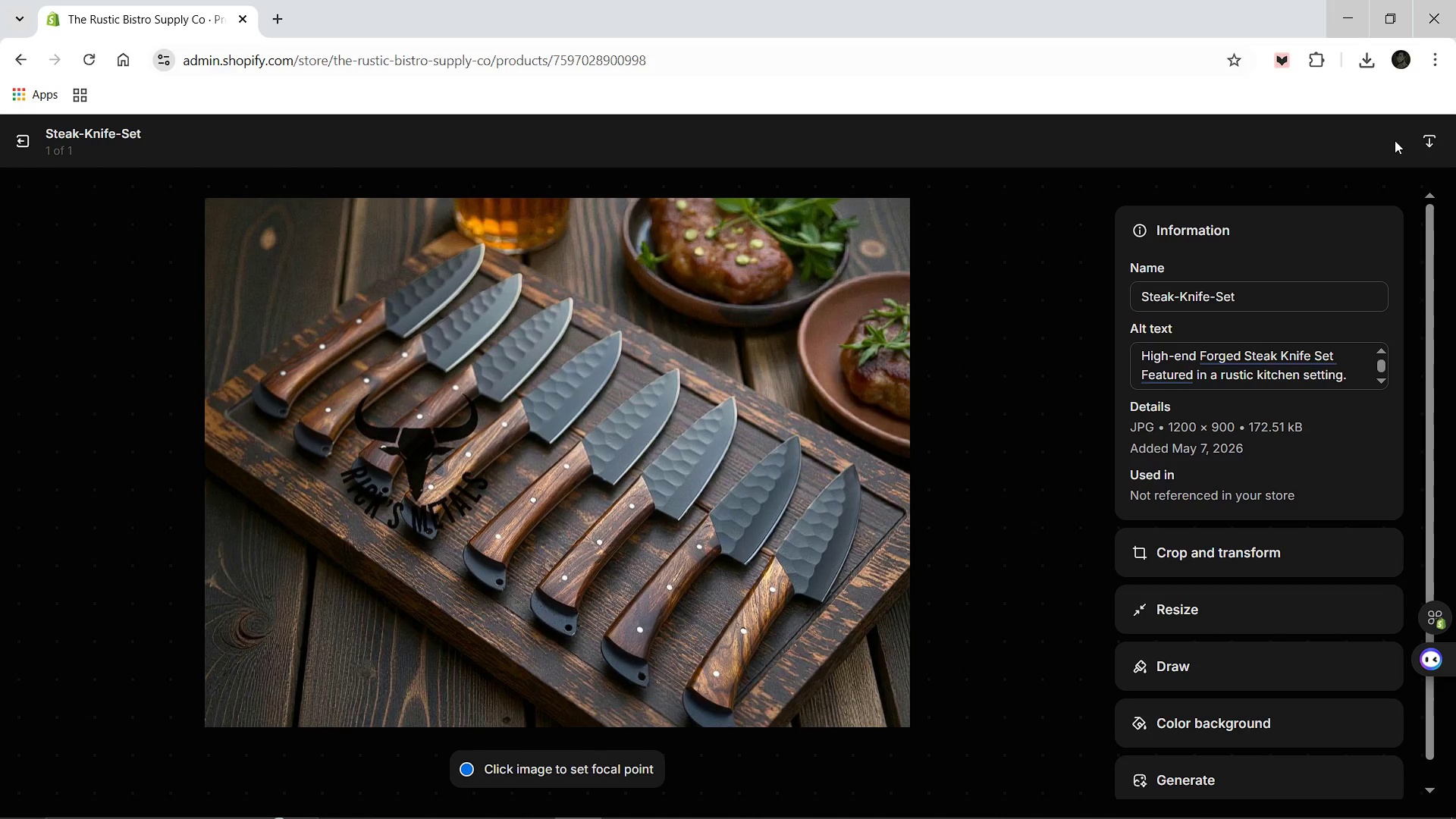 
left_click([19, 151])
 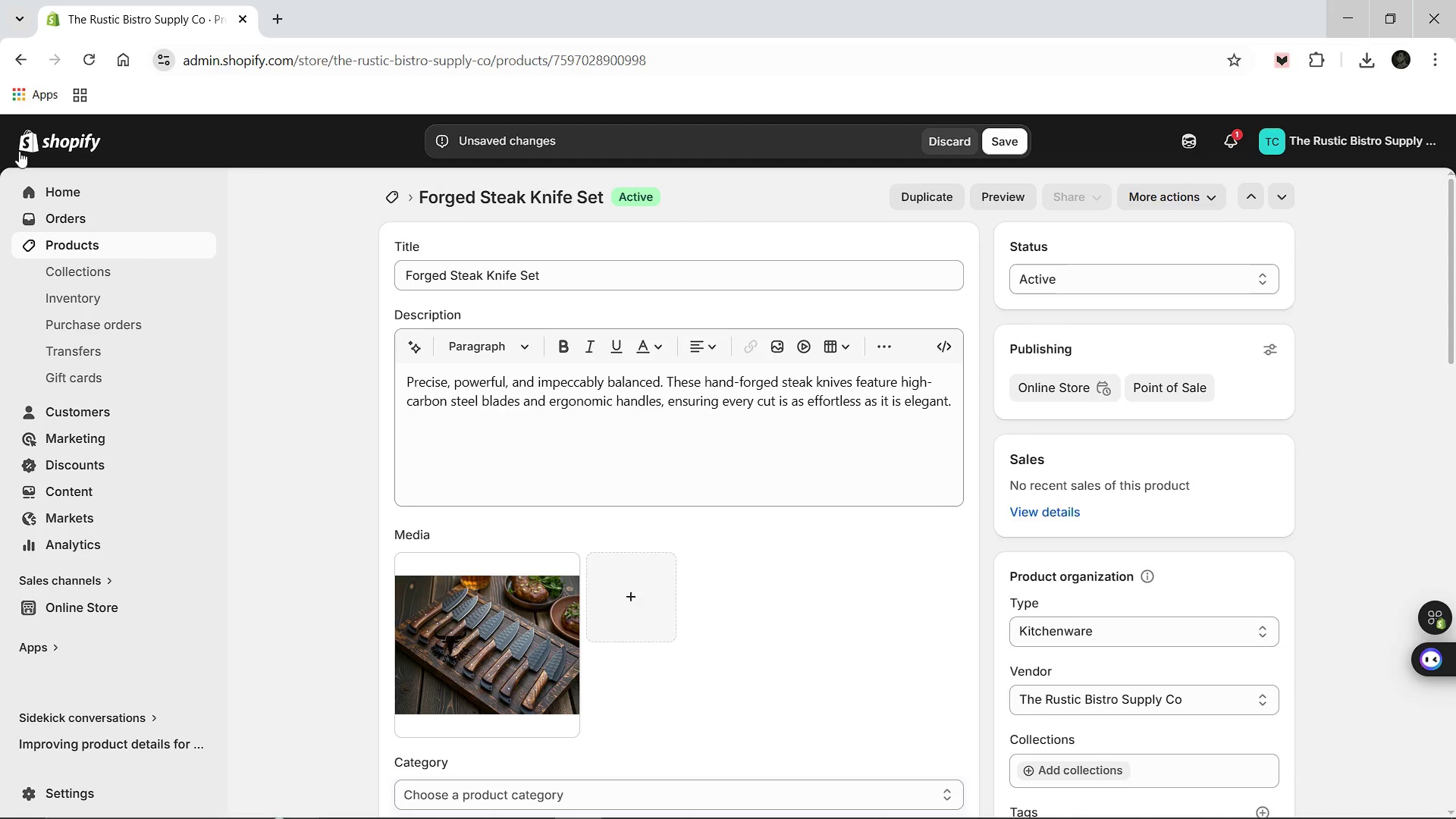 
wait(18.22)
 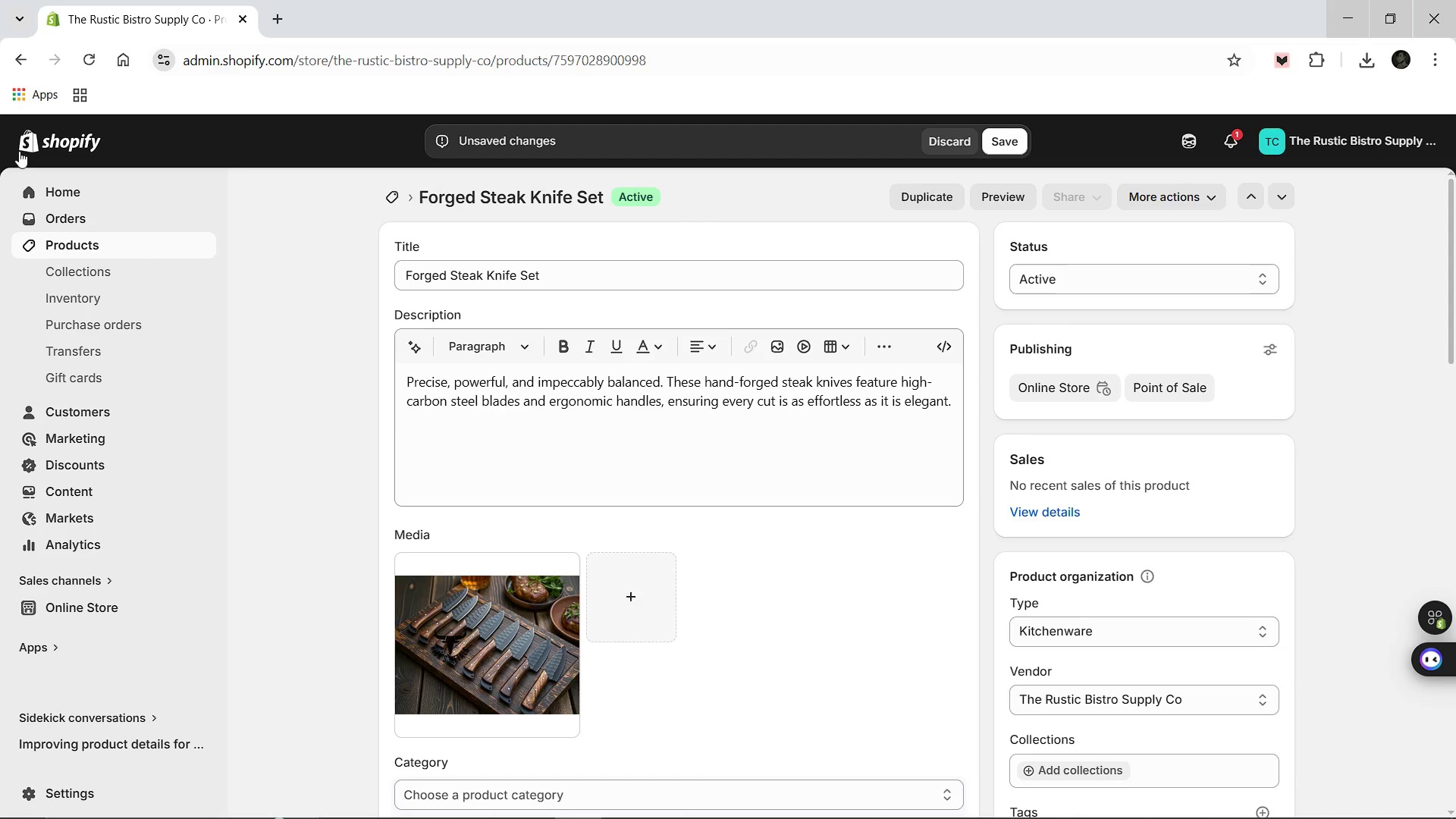 
left_click([987, 139])
 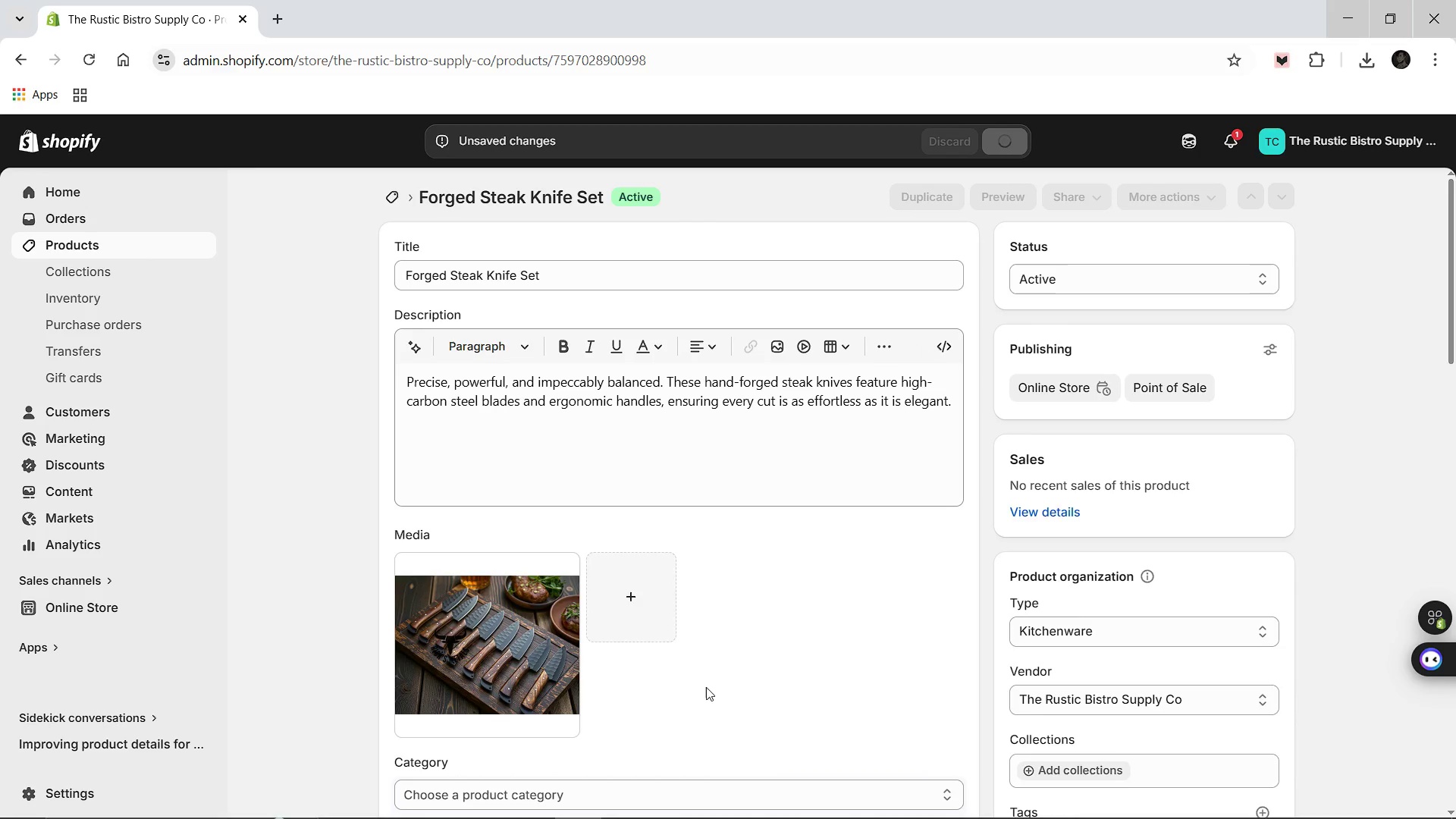 
wait(10.38)
 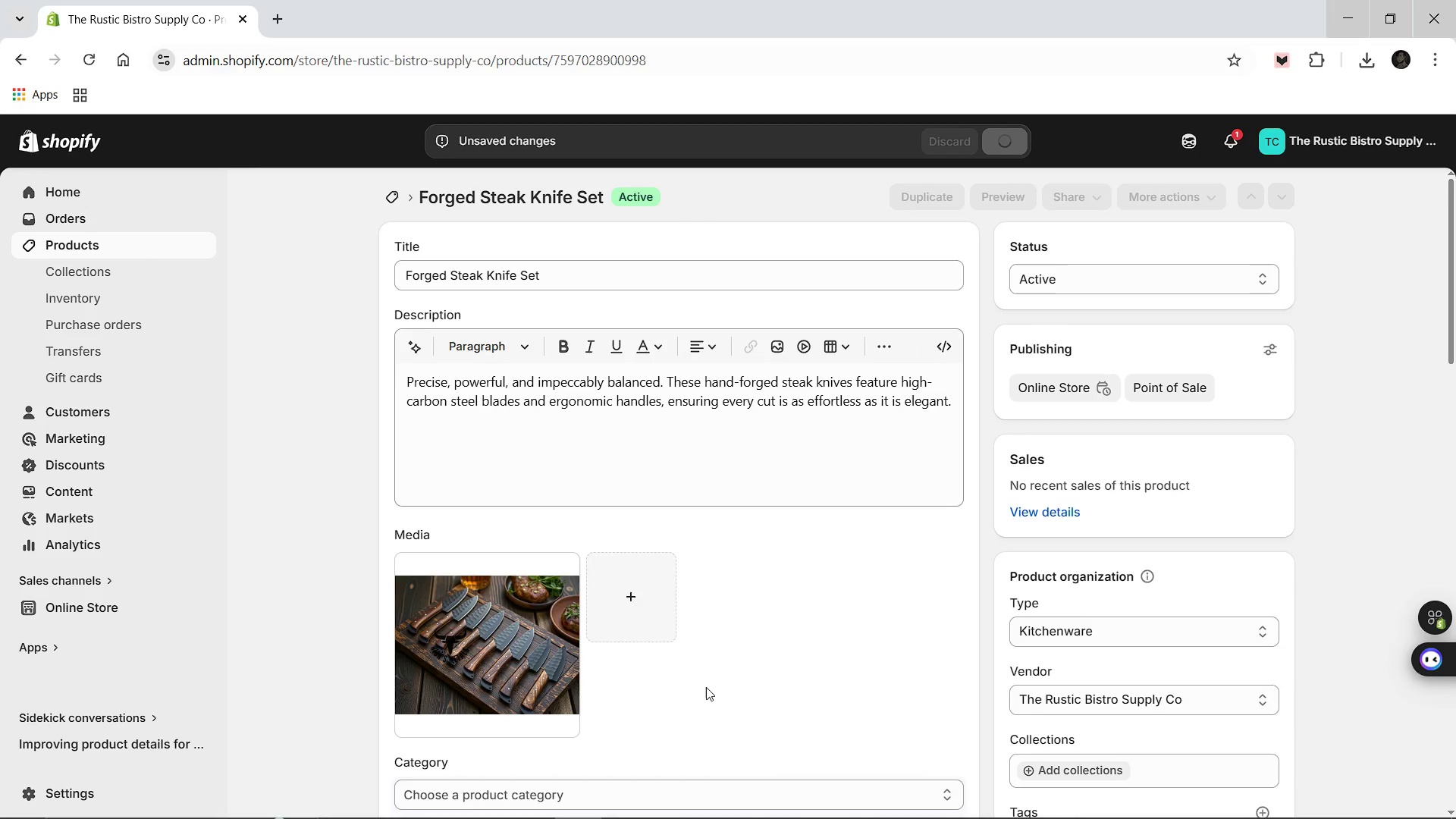 
left_click([773, 563])
 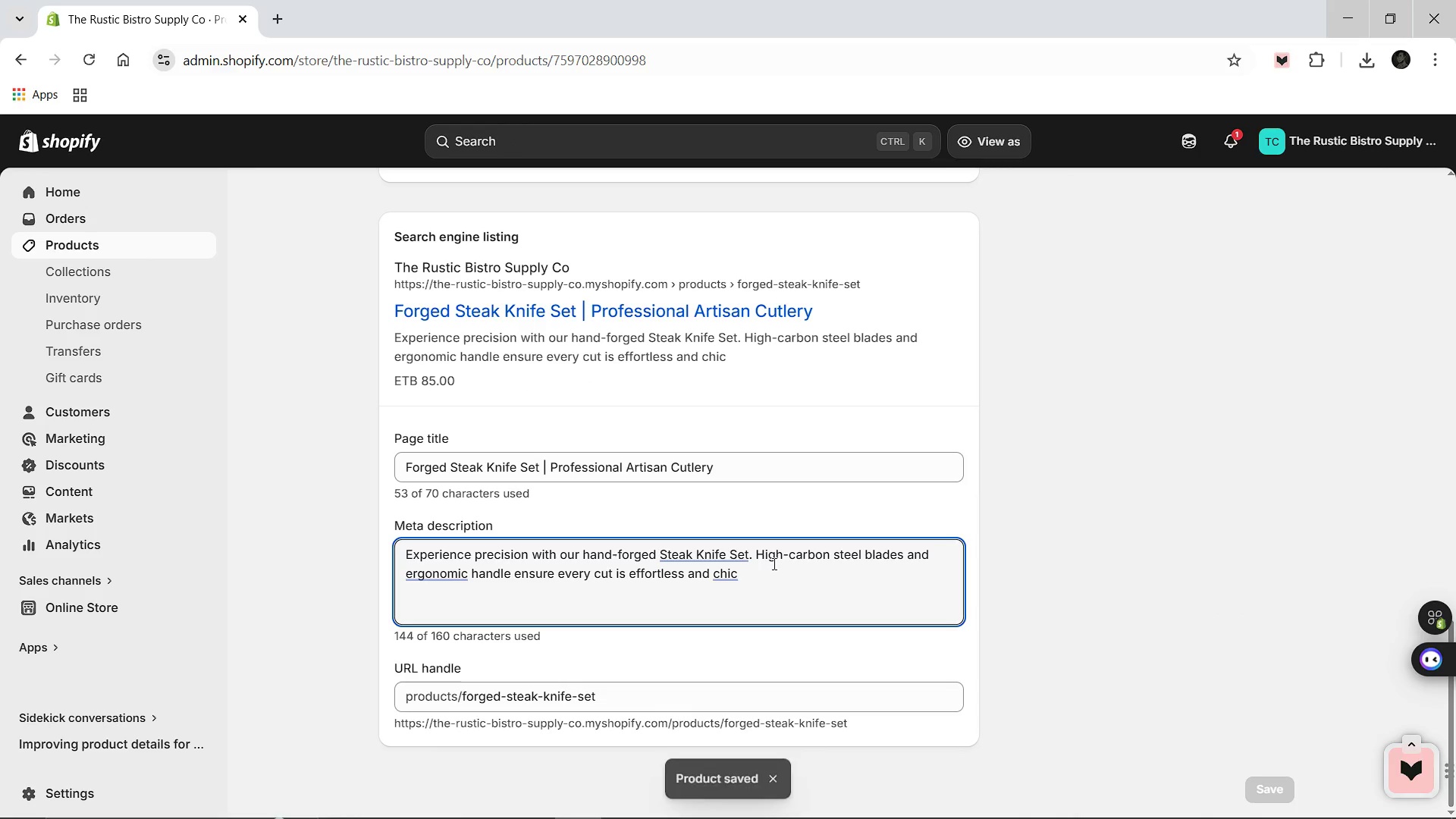 
left_click([773, 563])
 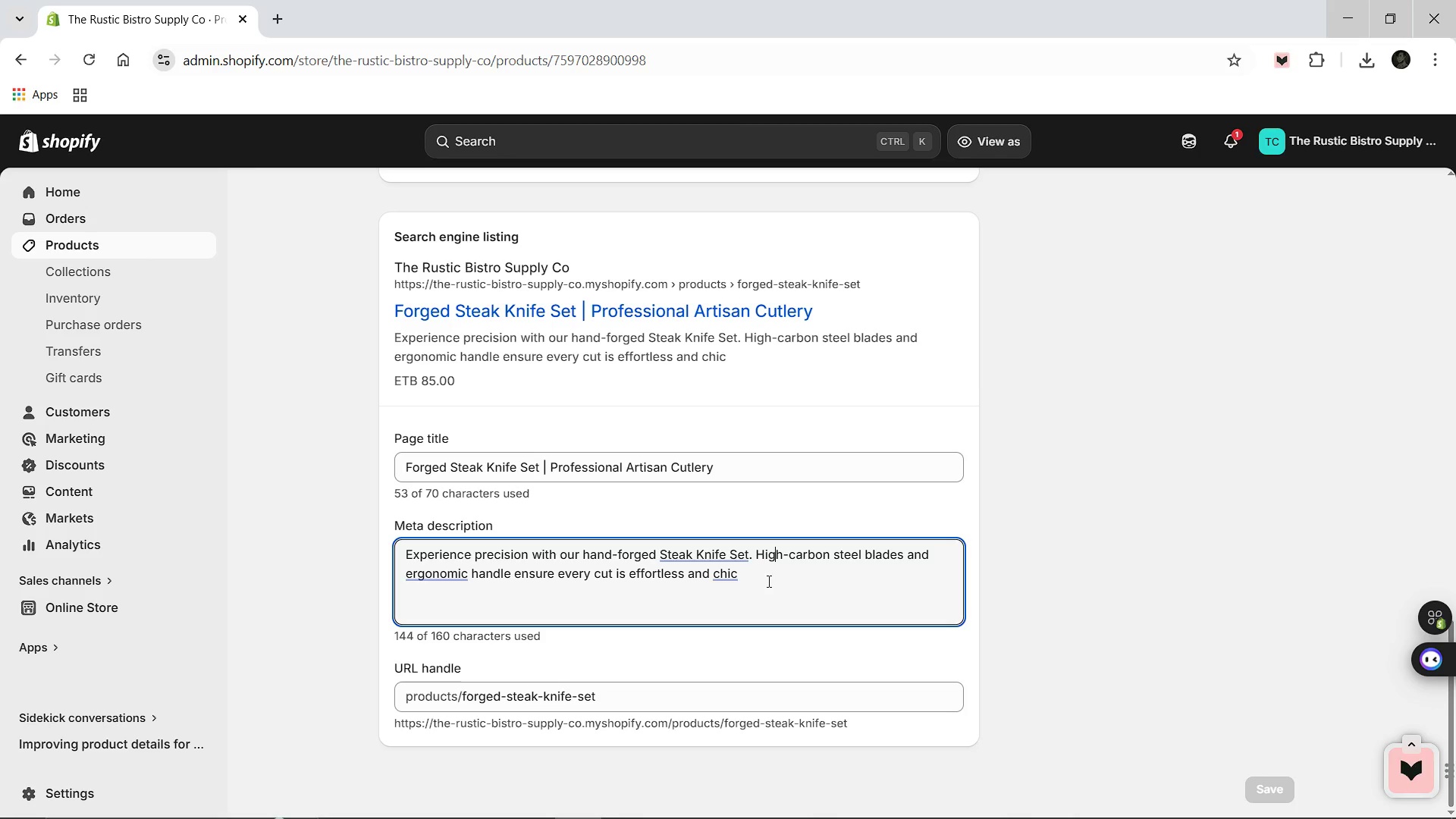 
left_click([767, 581])
 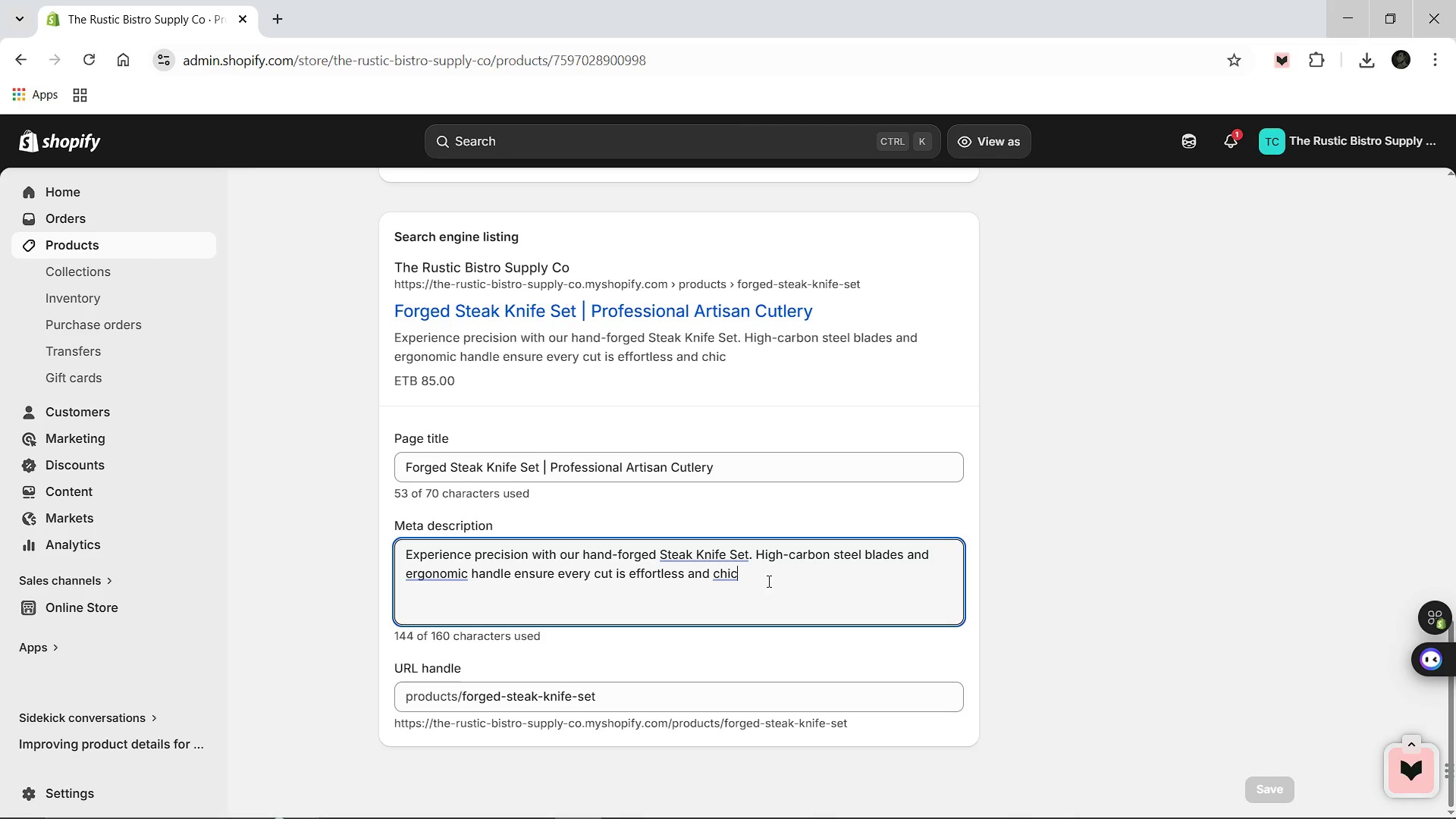 
type( for fine dining)
 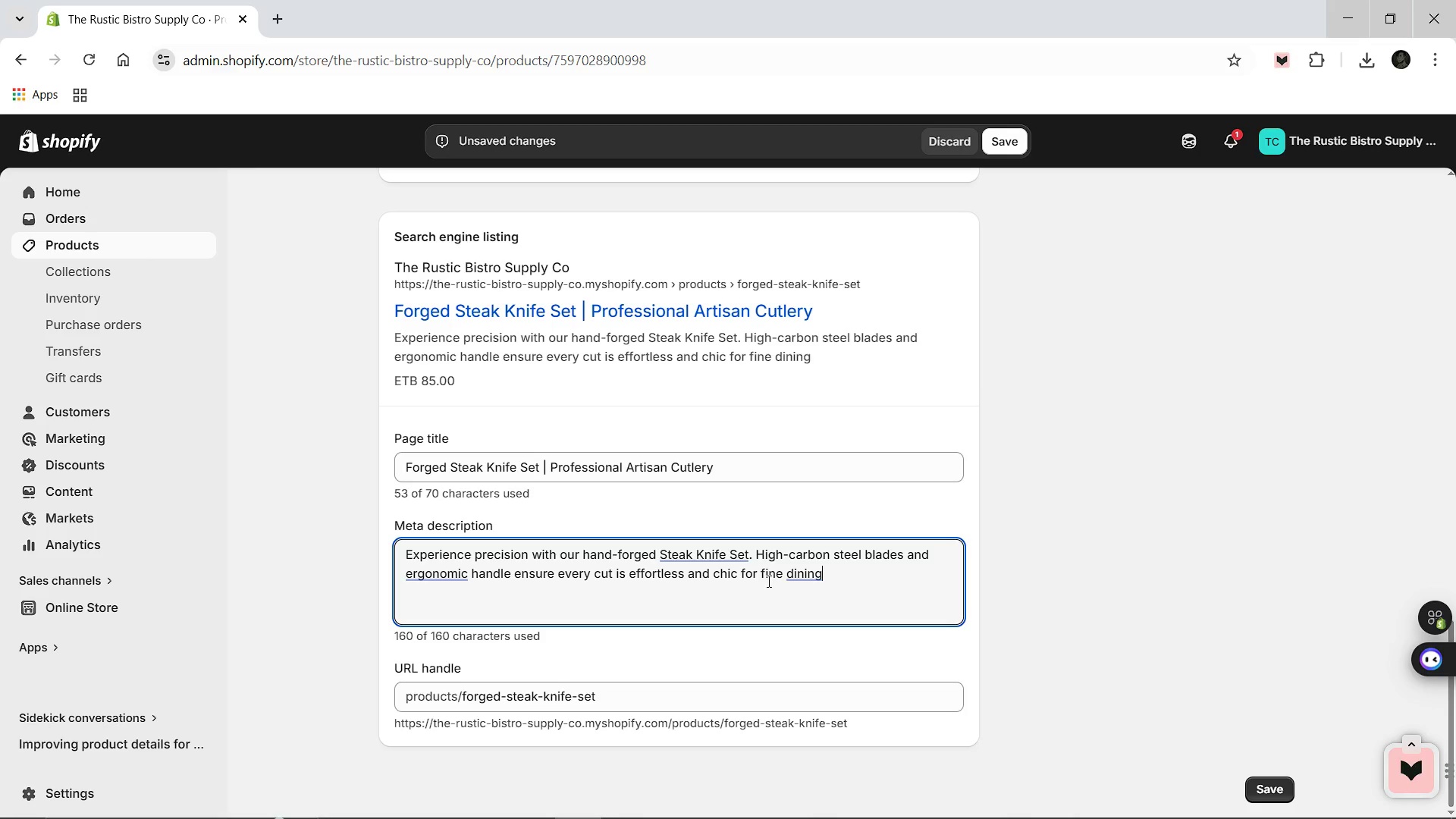 
wait(16.06)
 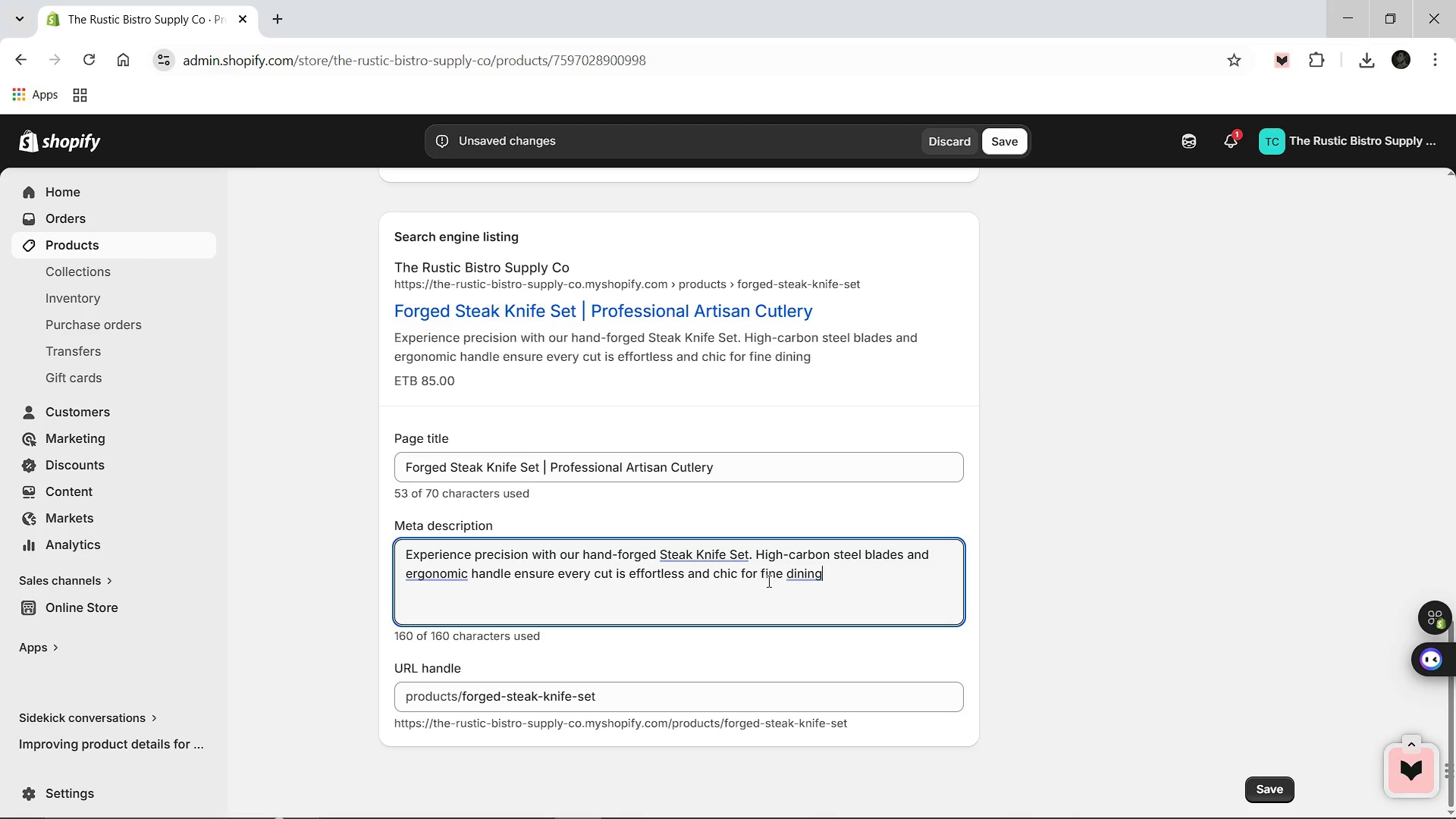 
hold_key(key=ControlRight, duration=0.84)
 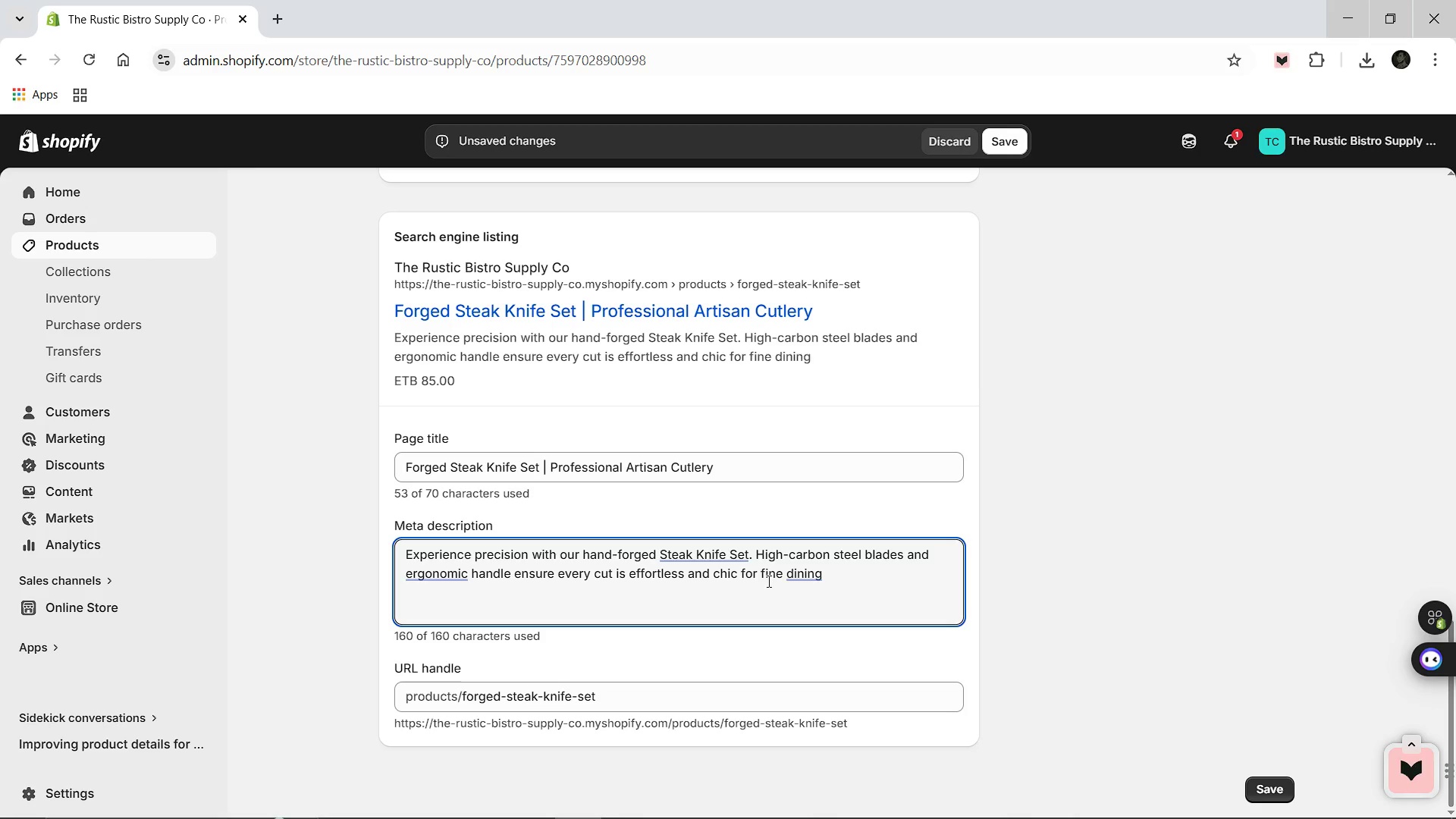 
hold_key(key=ArrowLeft, duration=1.03)
 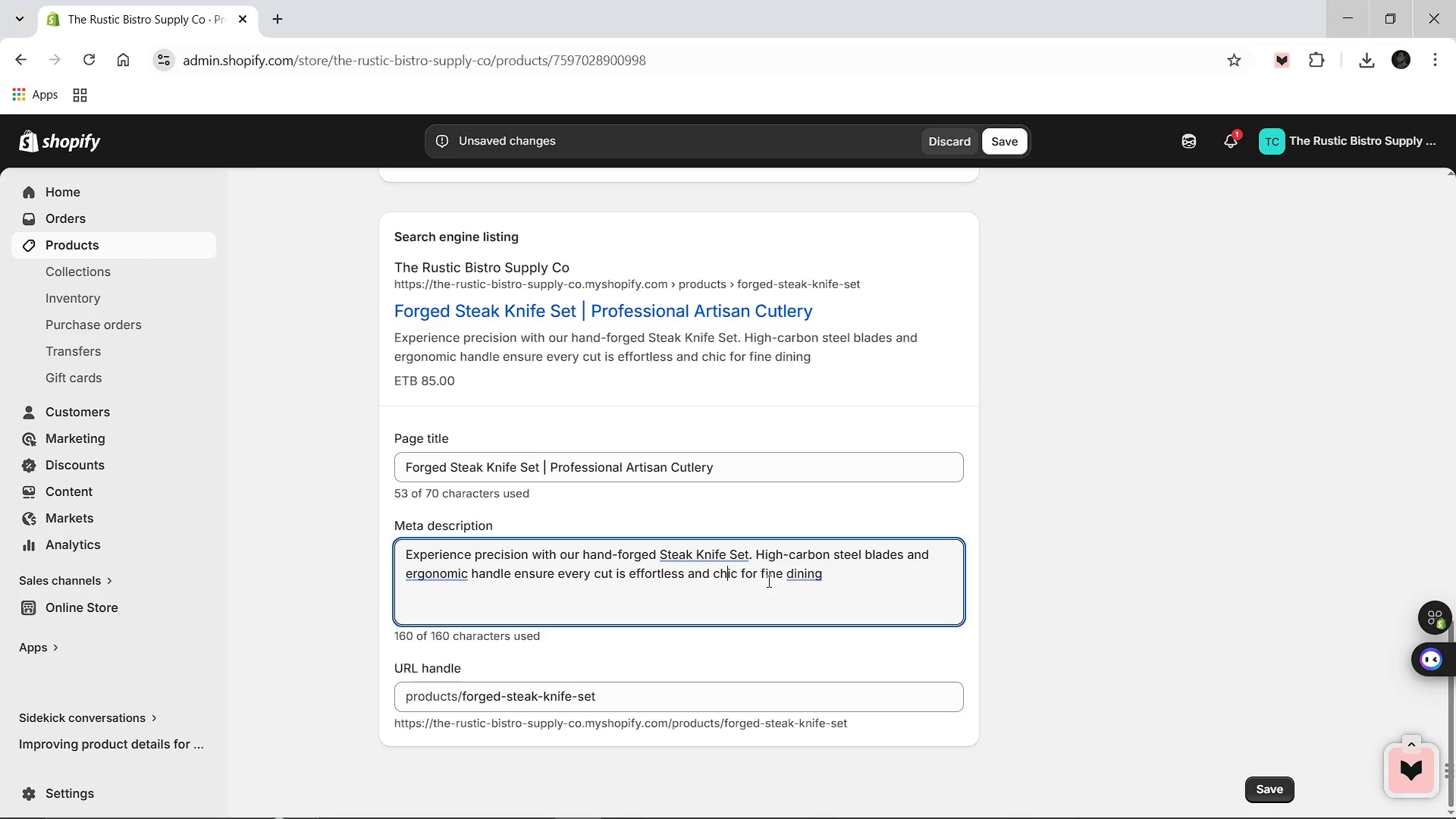 
key(ArrowLeft)
 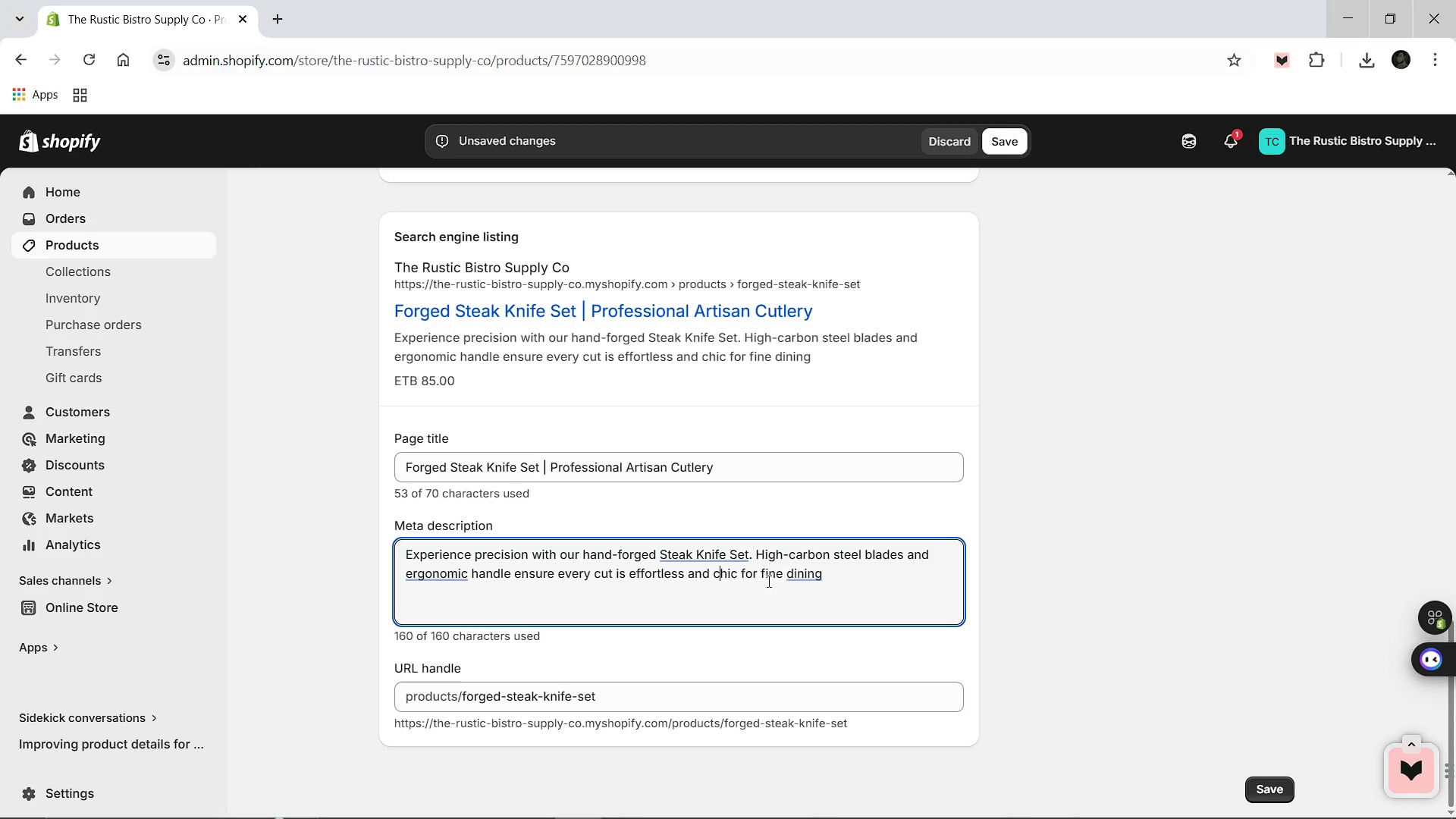 
key(ArrowLeft)
 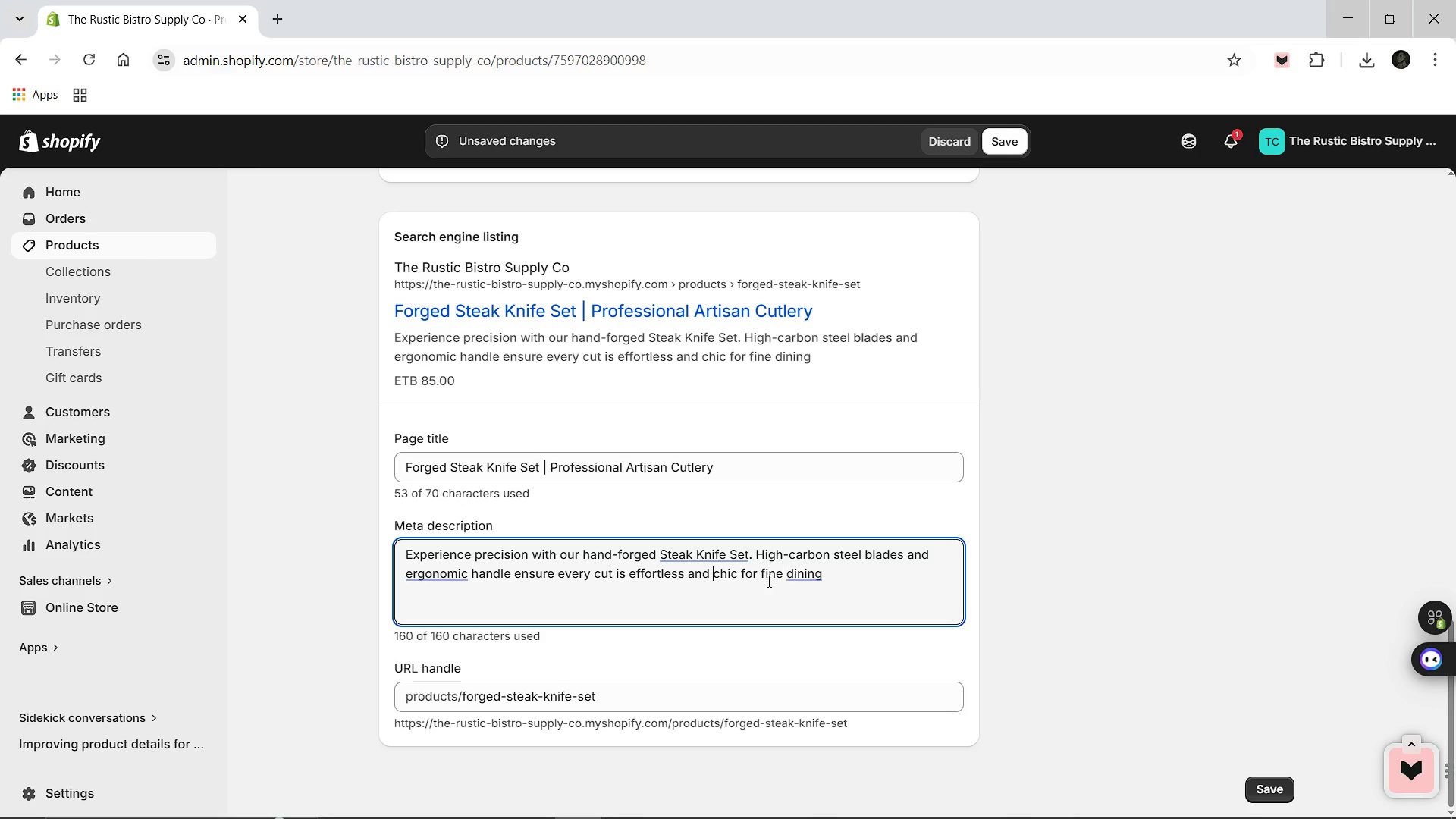 
key(ArrowLeft)
 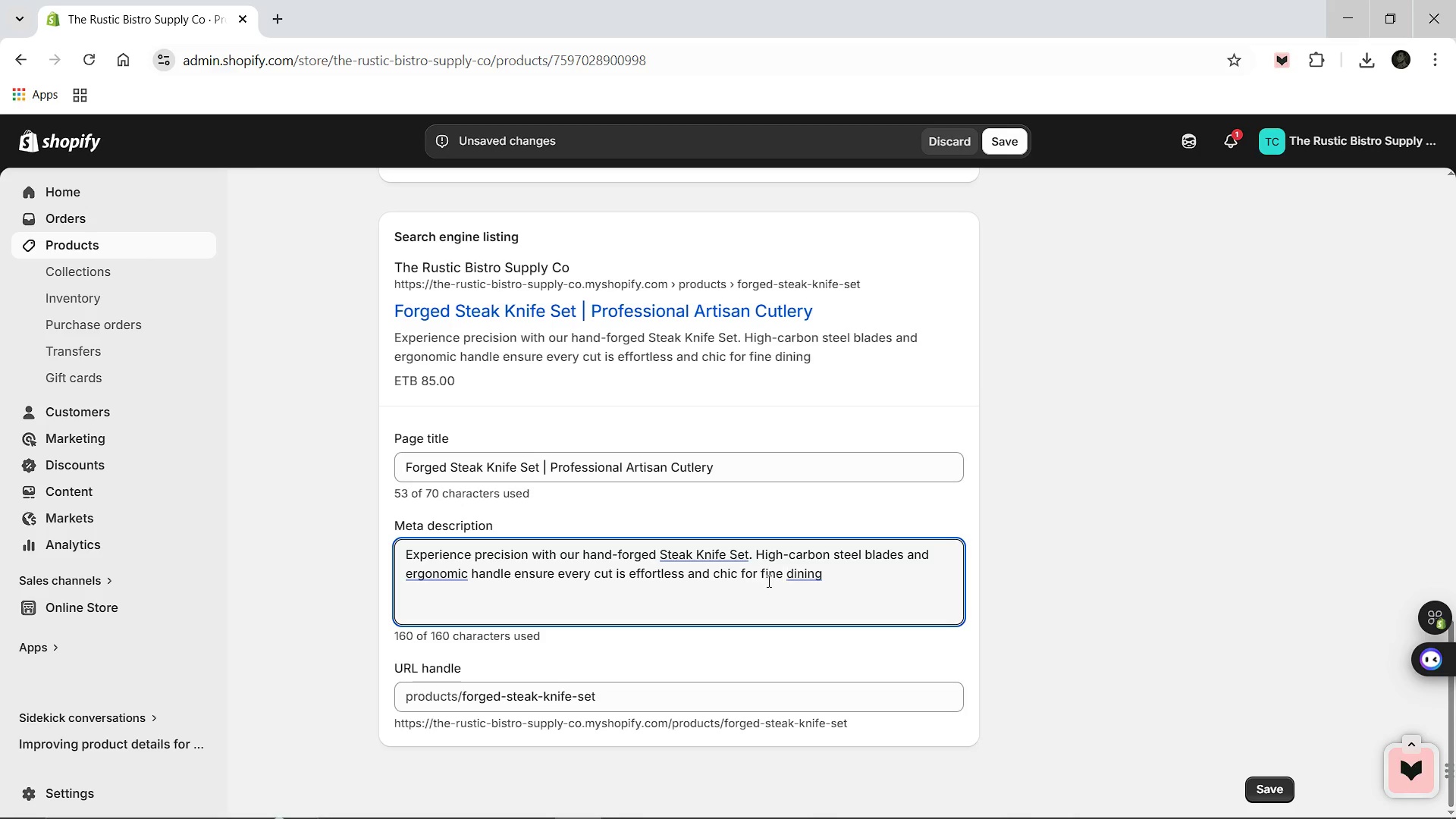 
key(ArrowRight)
 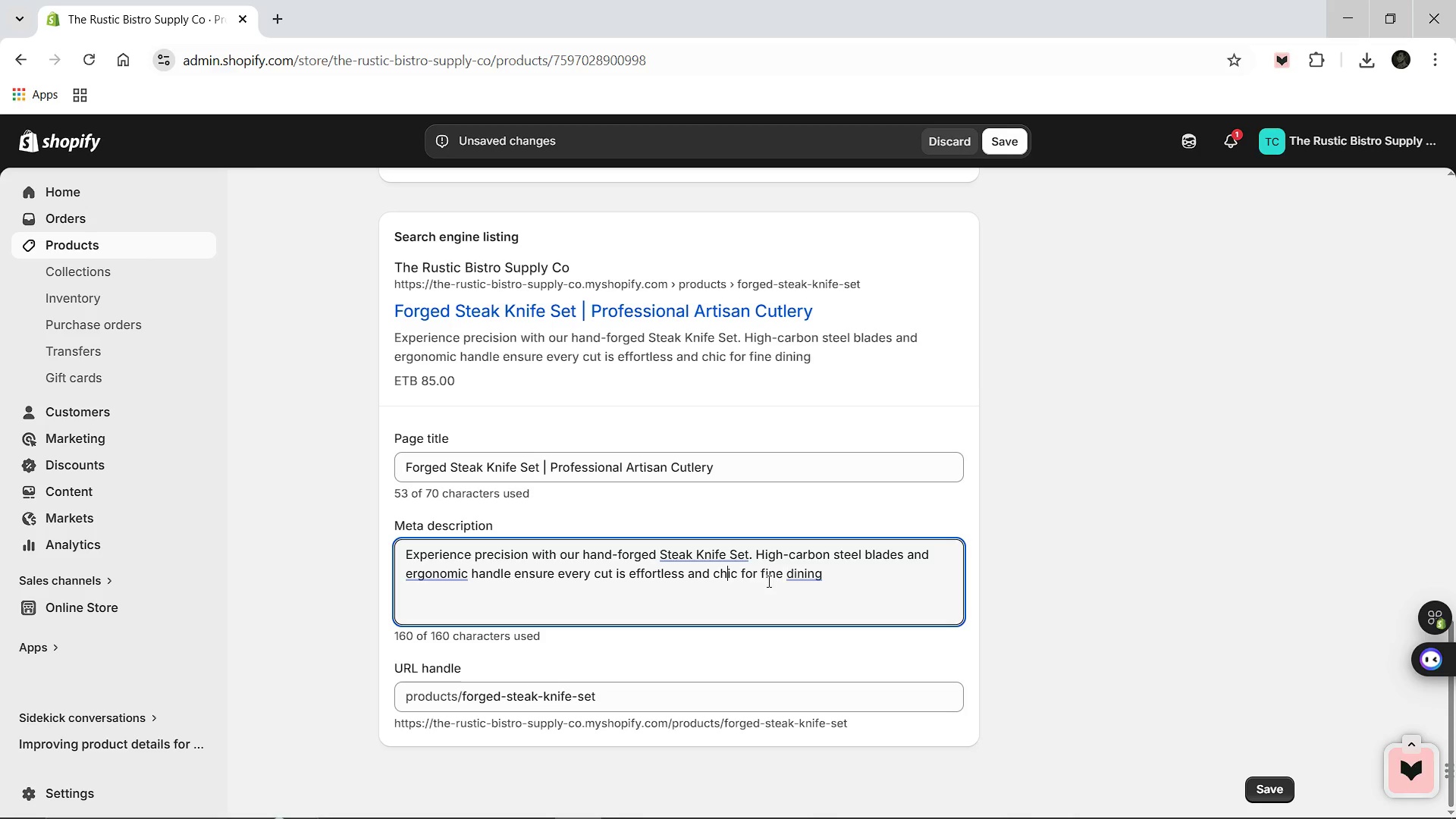 
key(ArrowRight)
 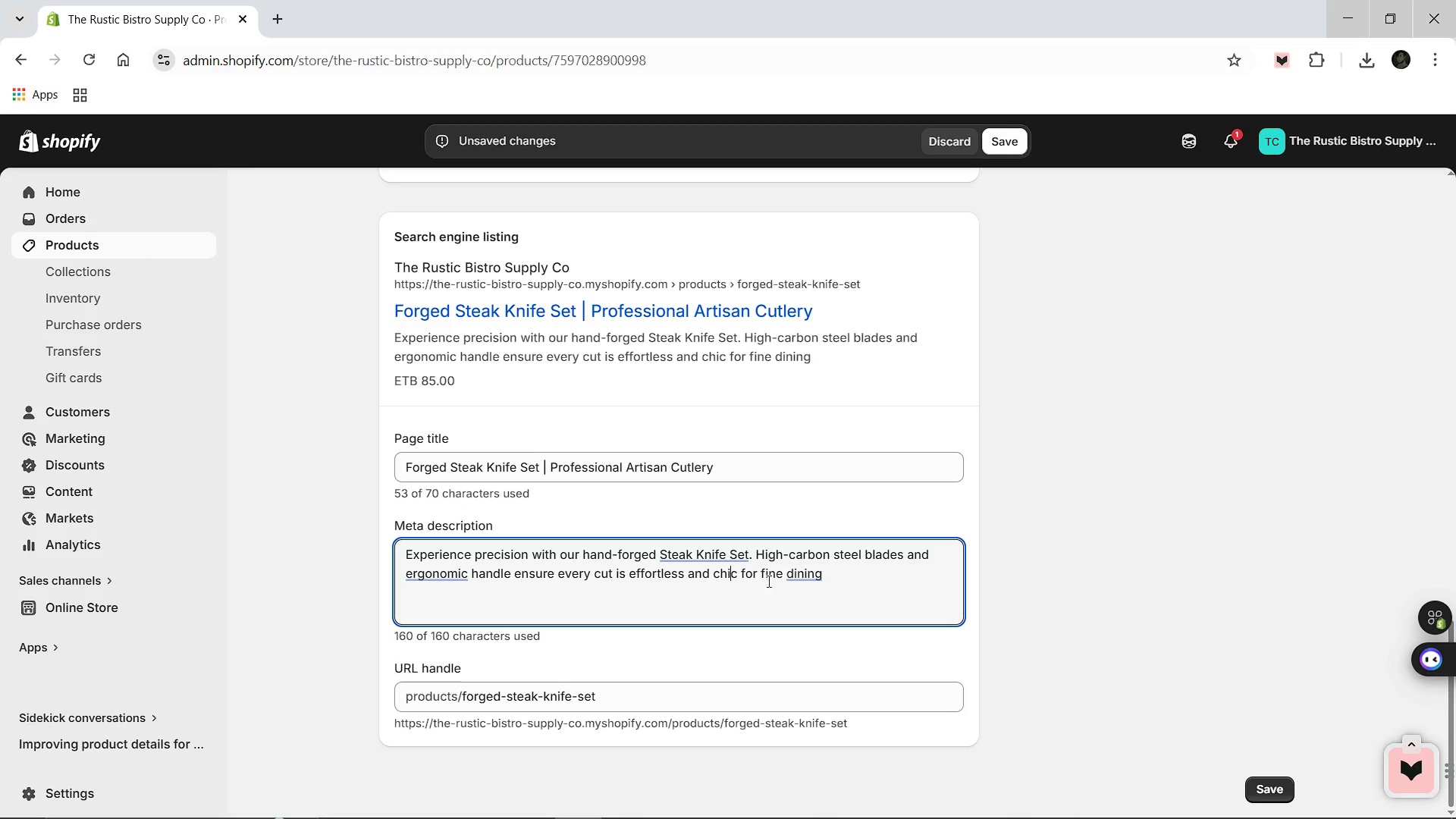 
key(ArrowRight)
 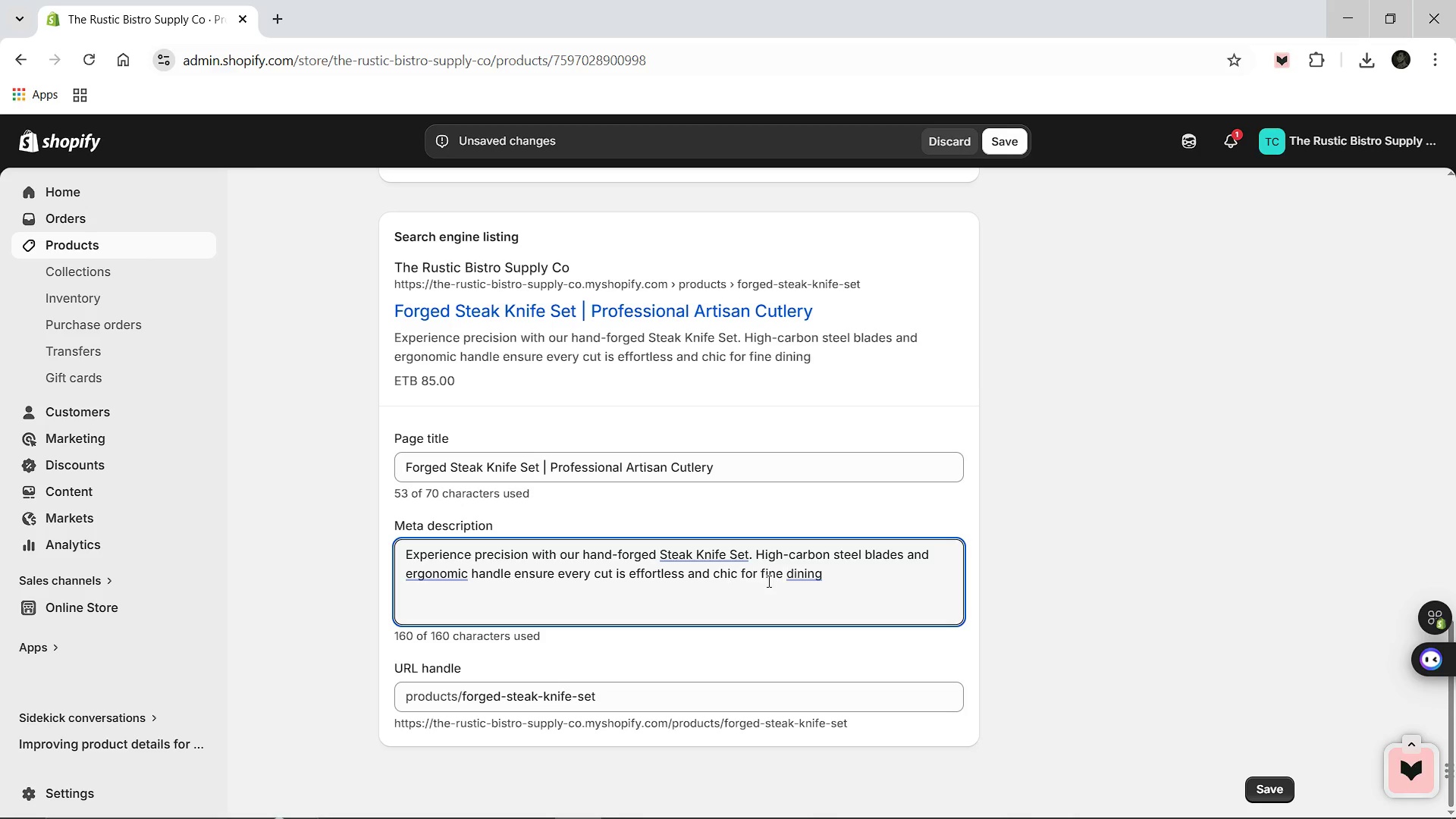 
key(ArrowLeft)
 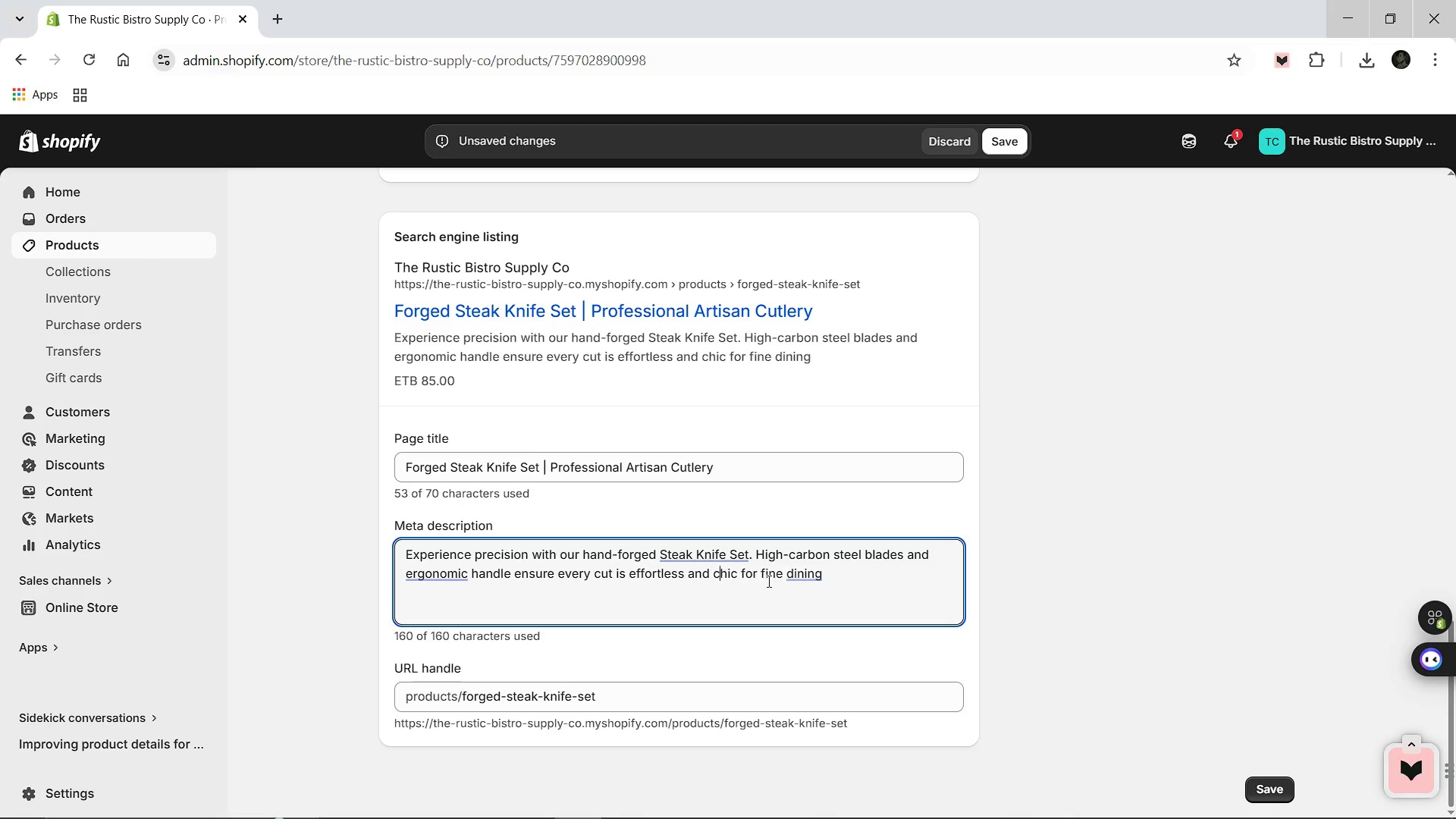 
key(ArrowLeft)
 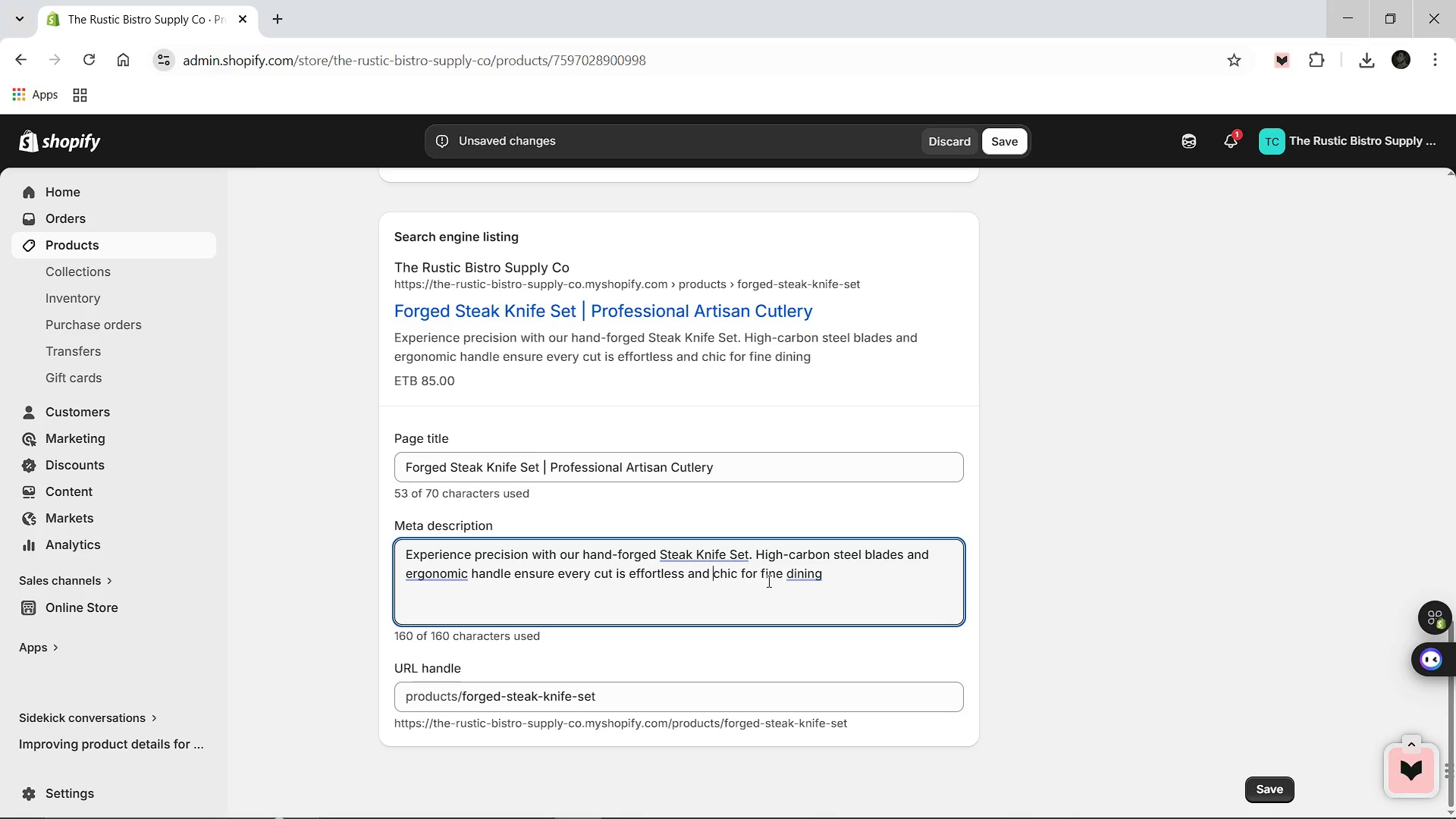 
key(ArrowLeft)
 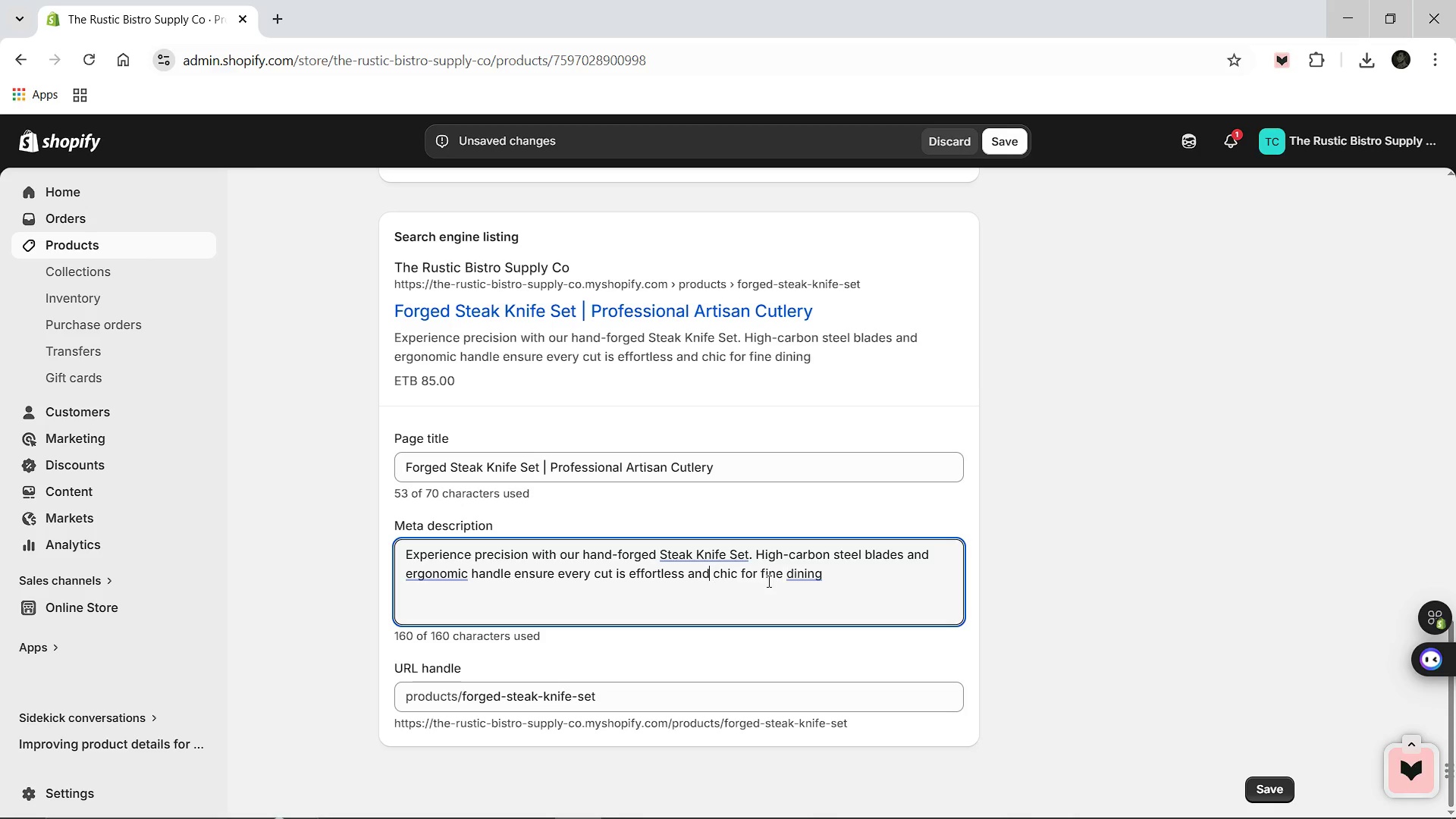 
key(ArrowLeft)
 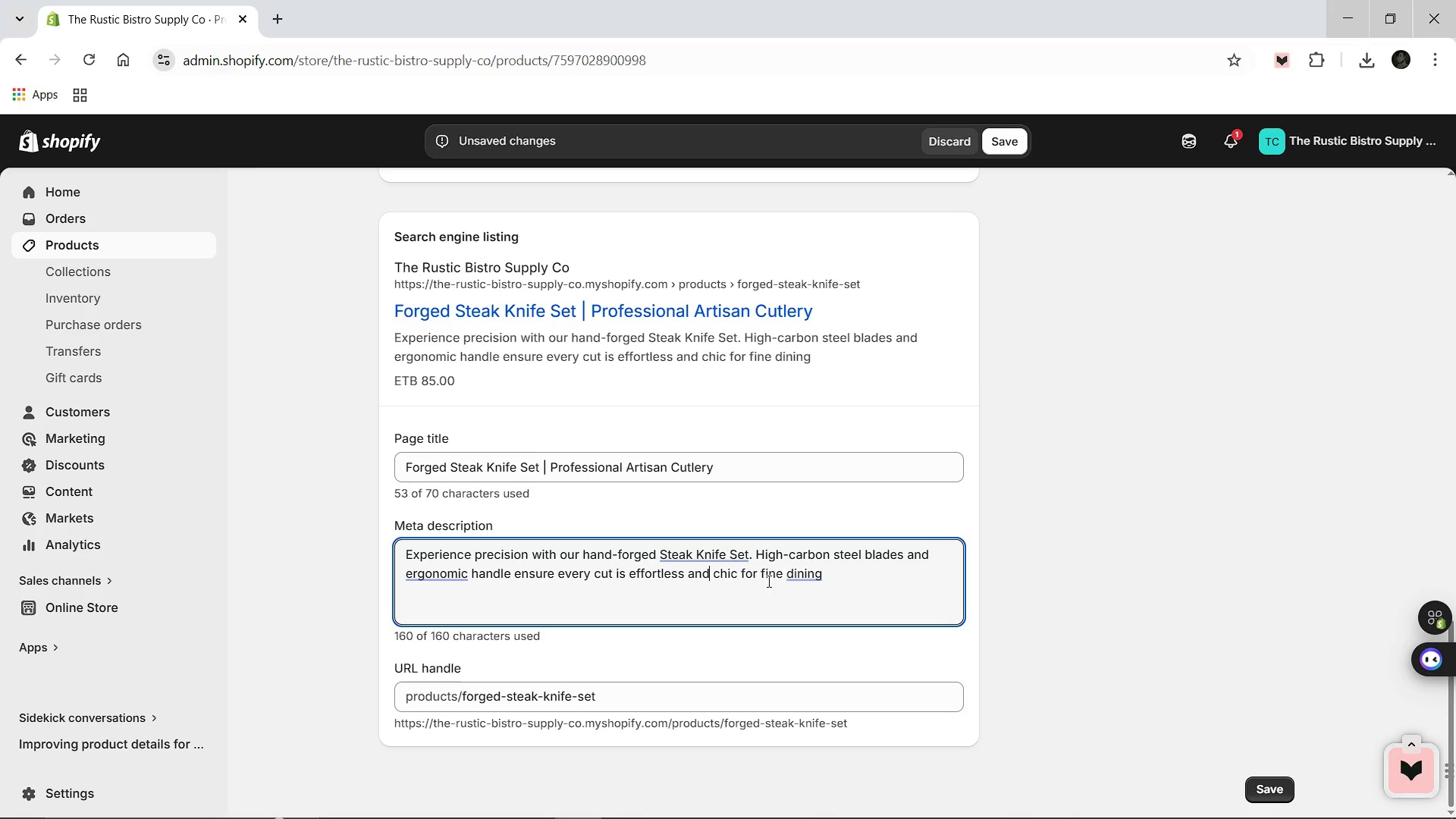 
key(Backspace)
 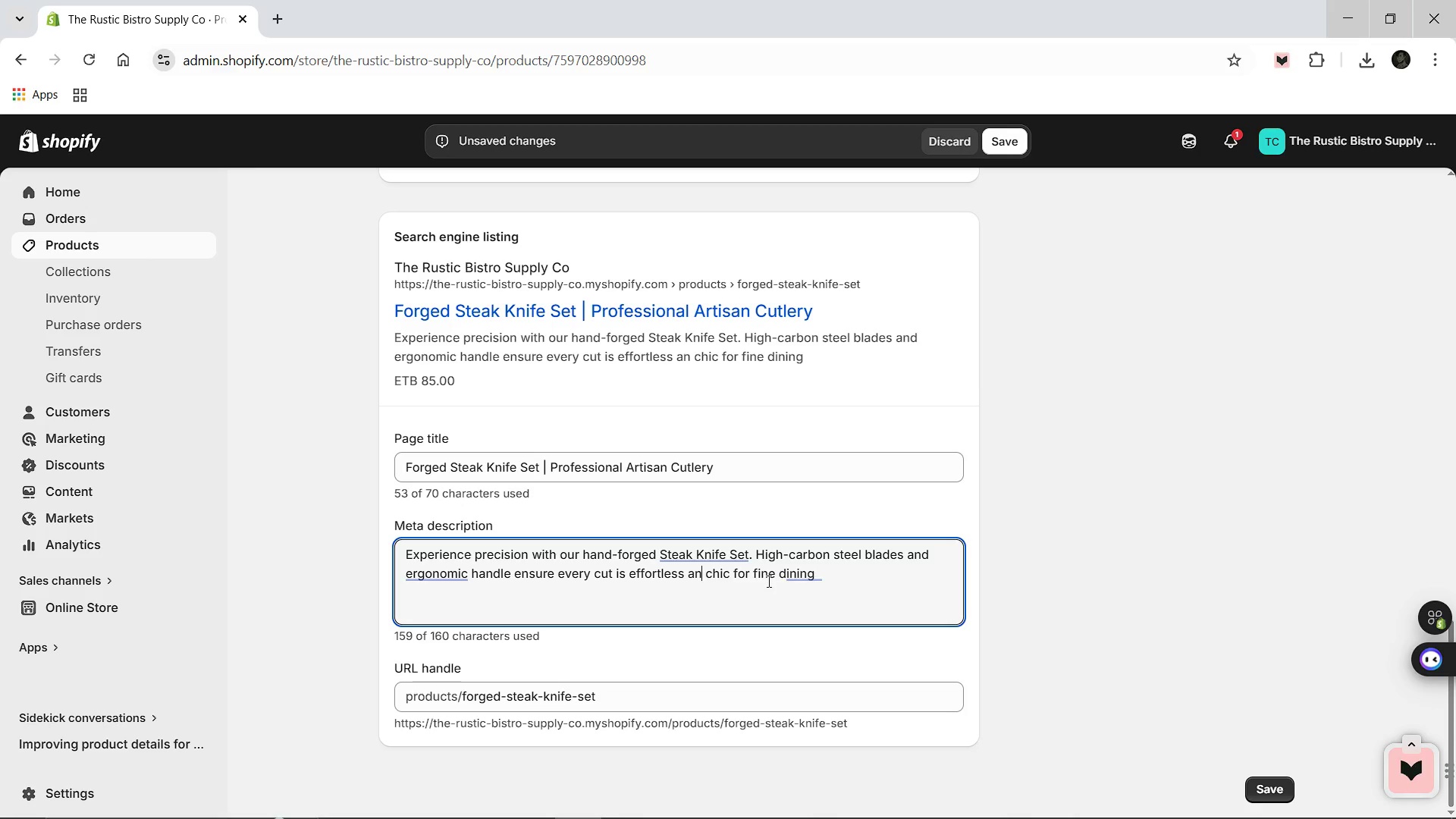 
key(Backspace)
 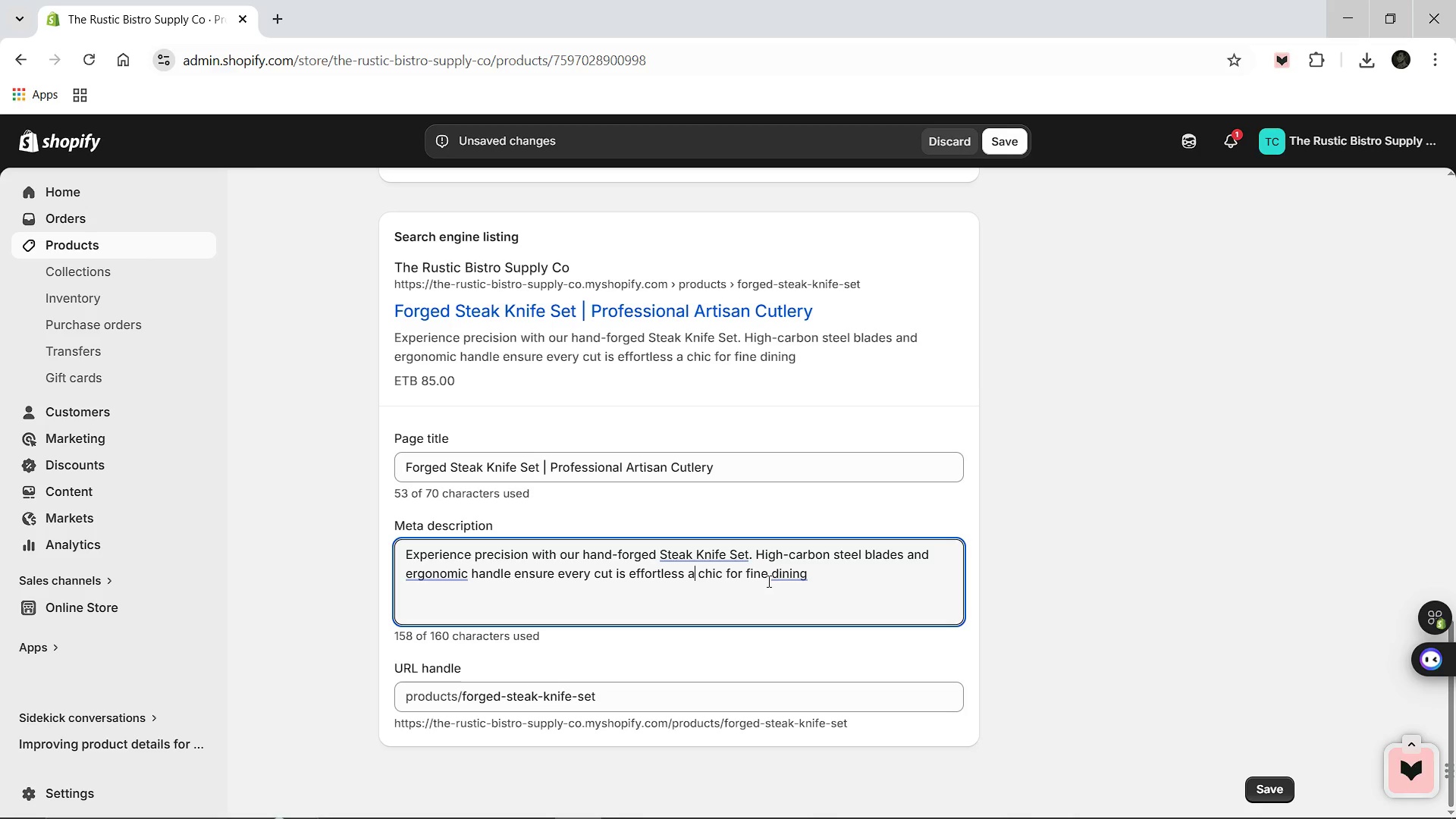 
key(Backspace)
 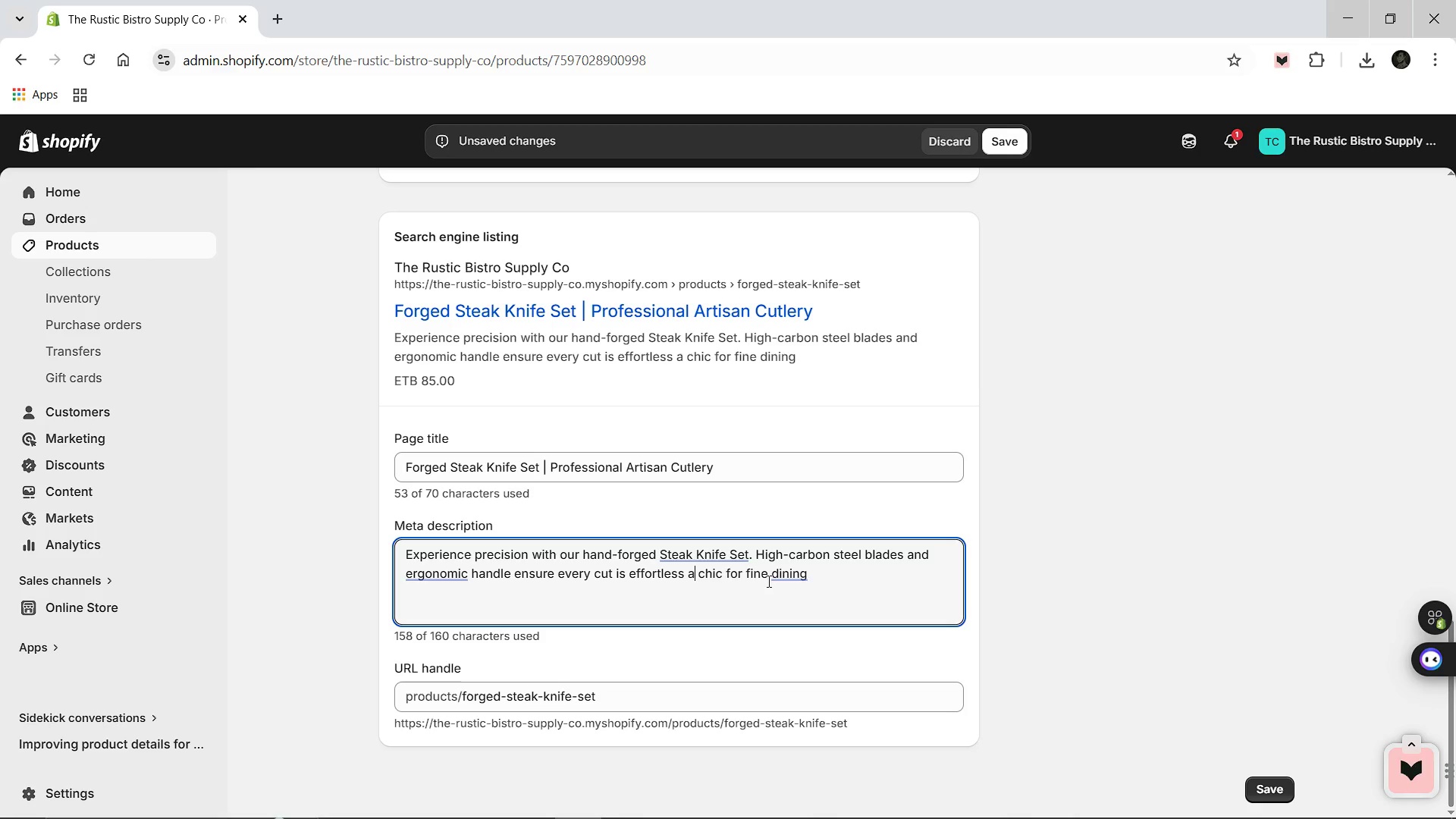 
key(Backspace)
 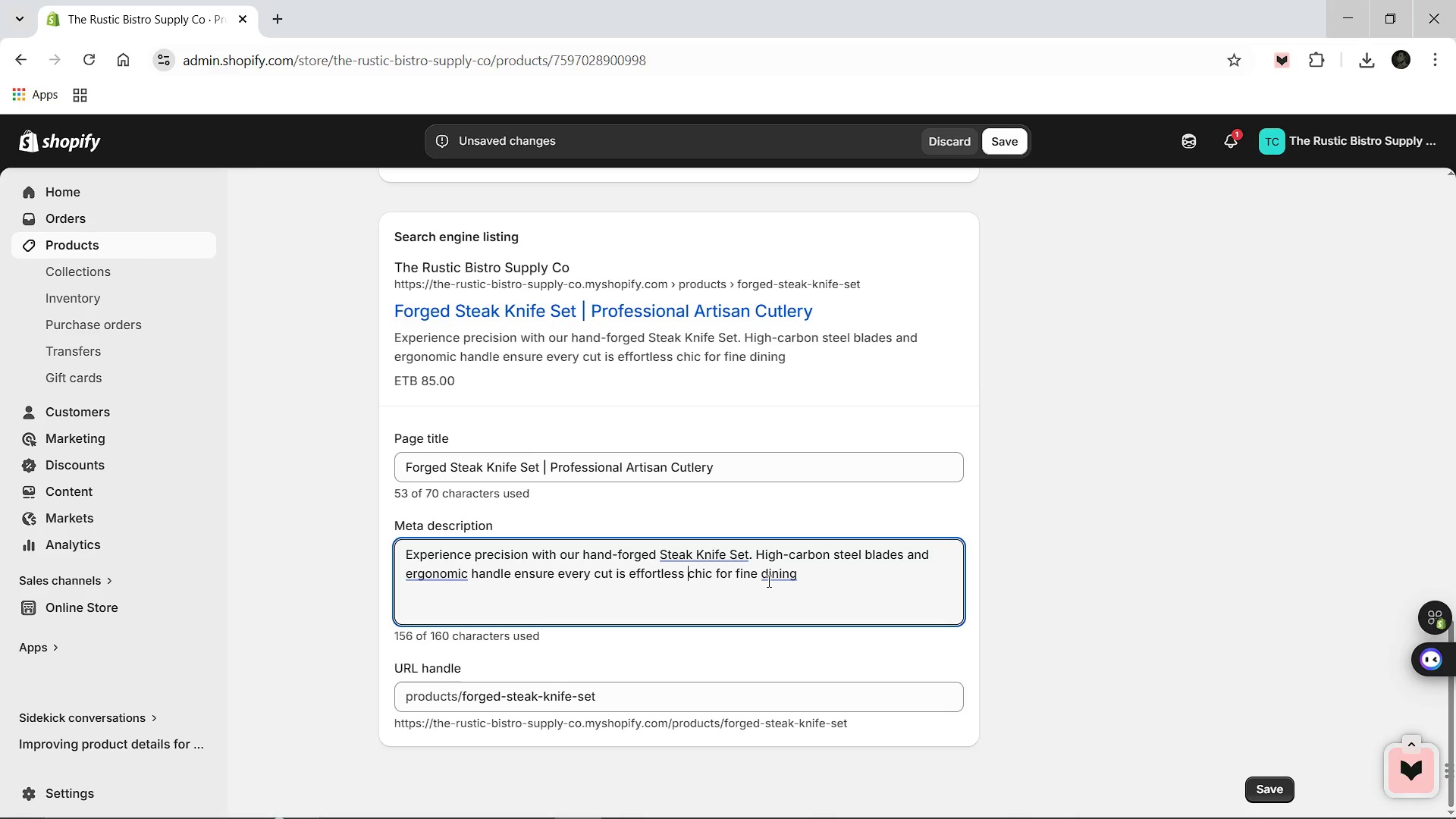 
key(ArrowRight)
 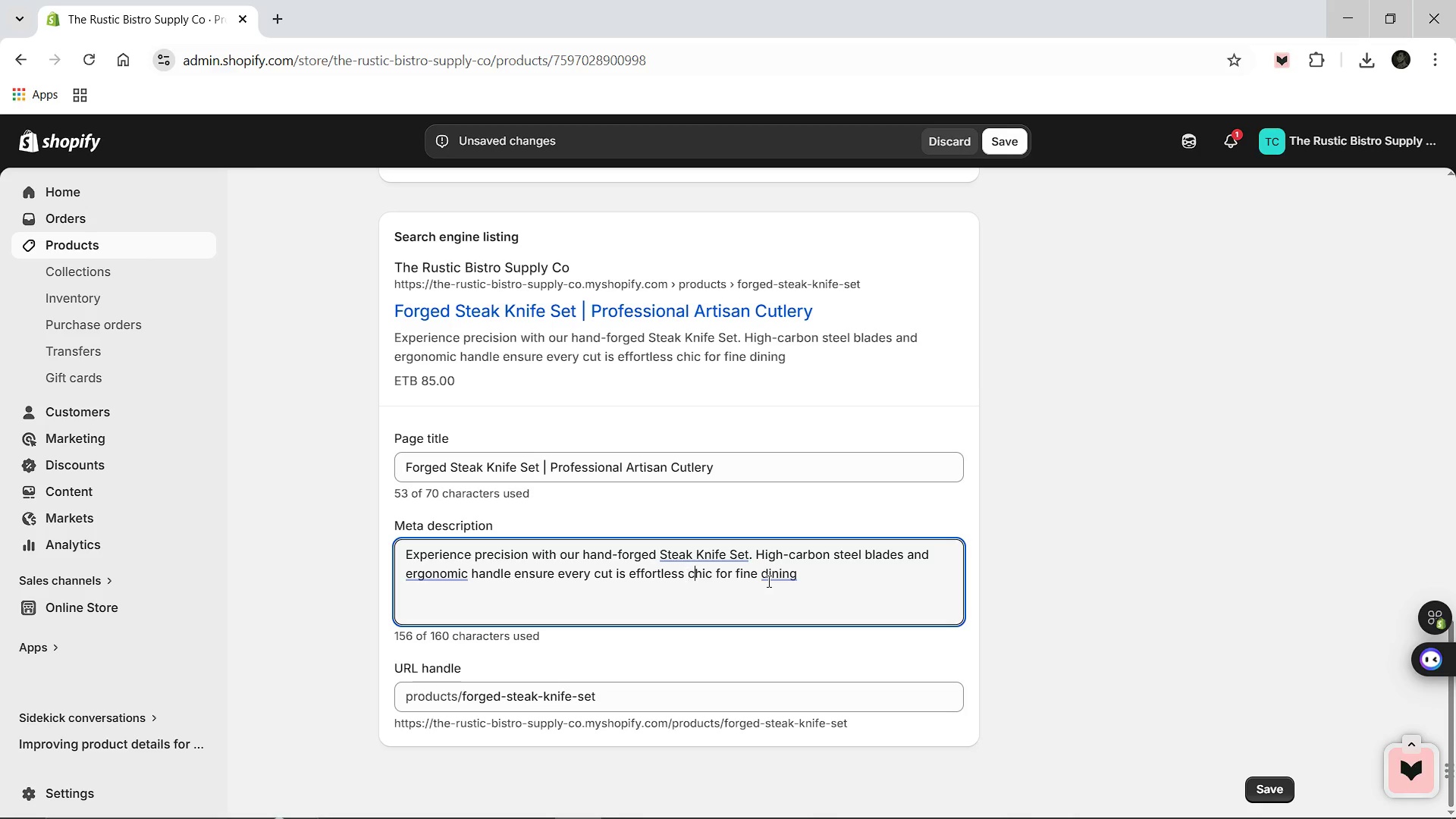 
key(ArrowRight)
 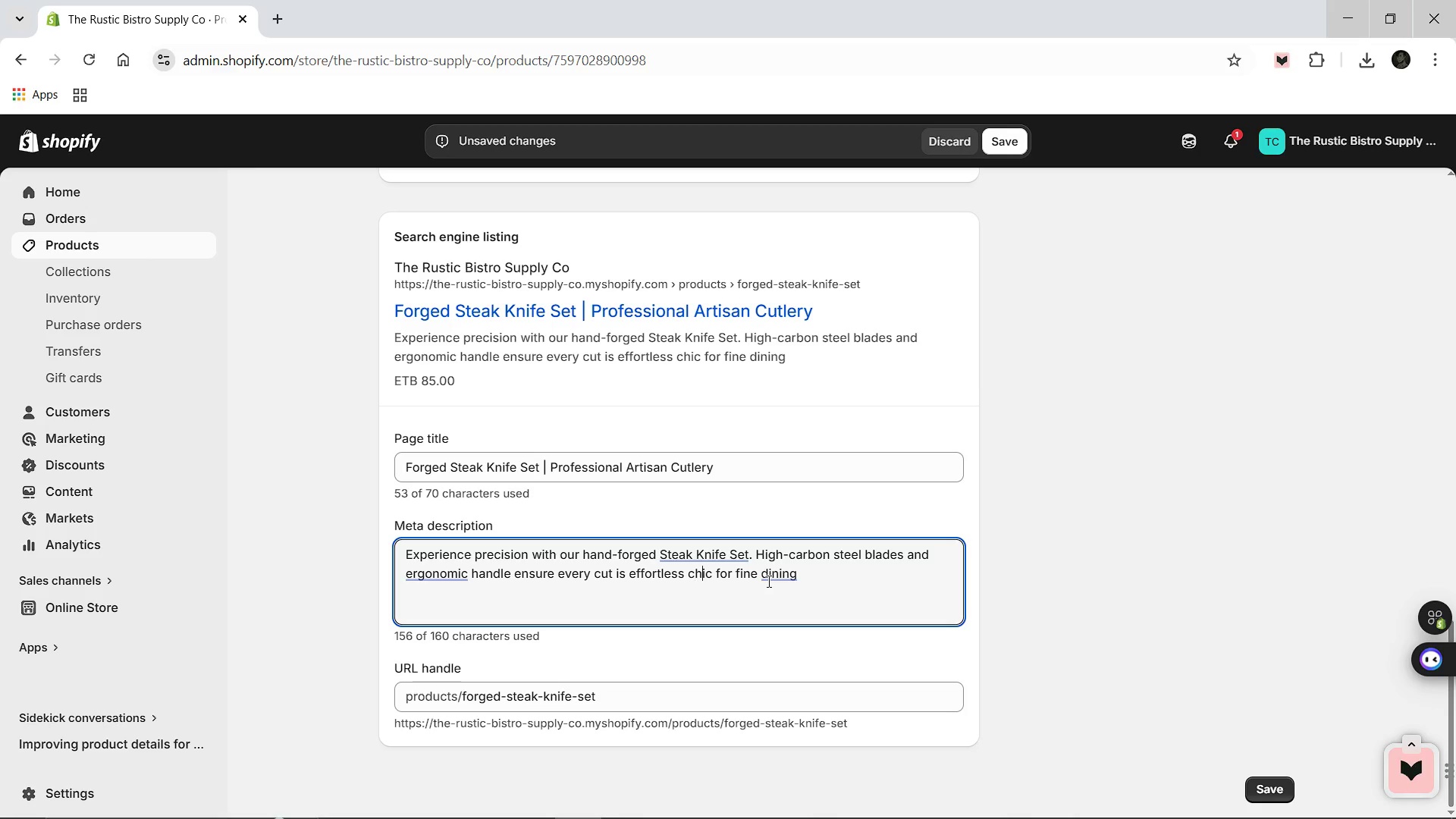 
key(ArrowRight)
 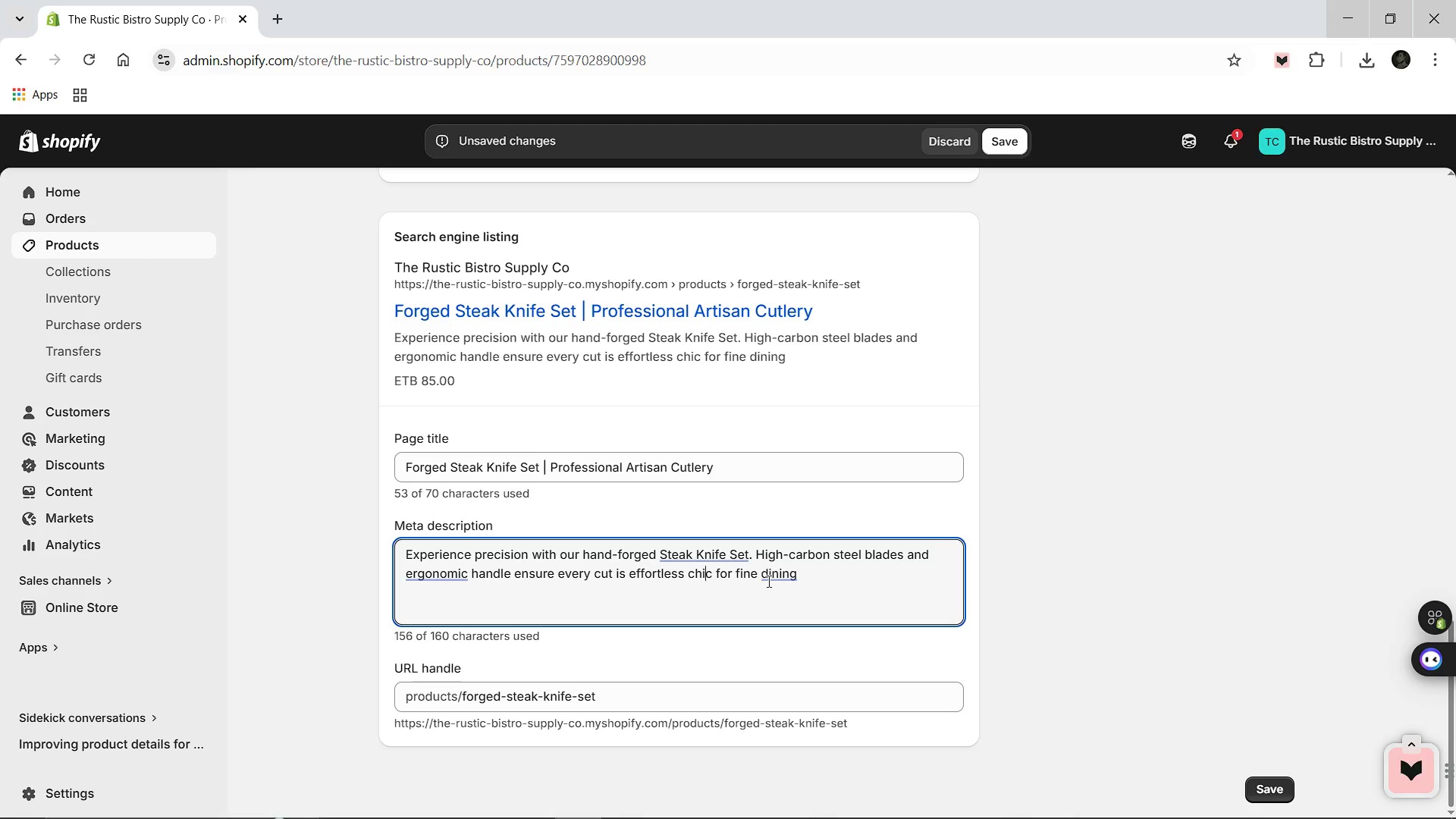 
key(ArrowRight)
 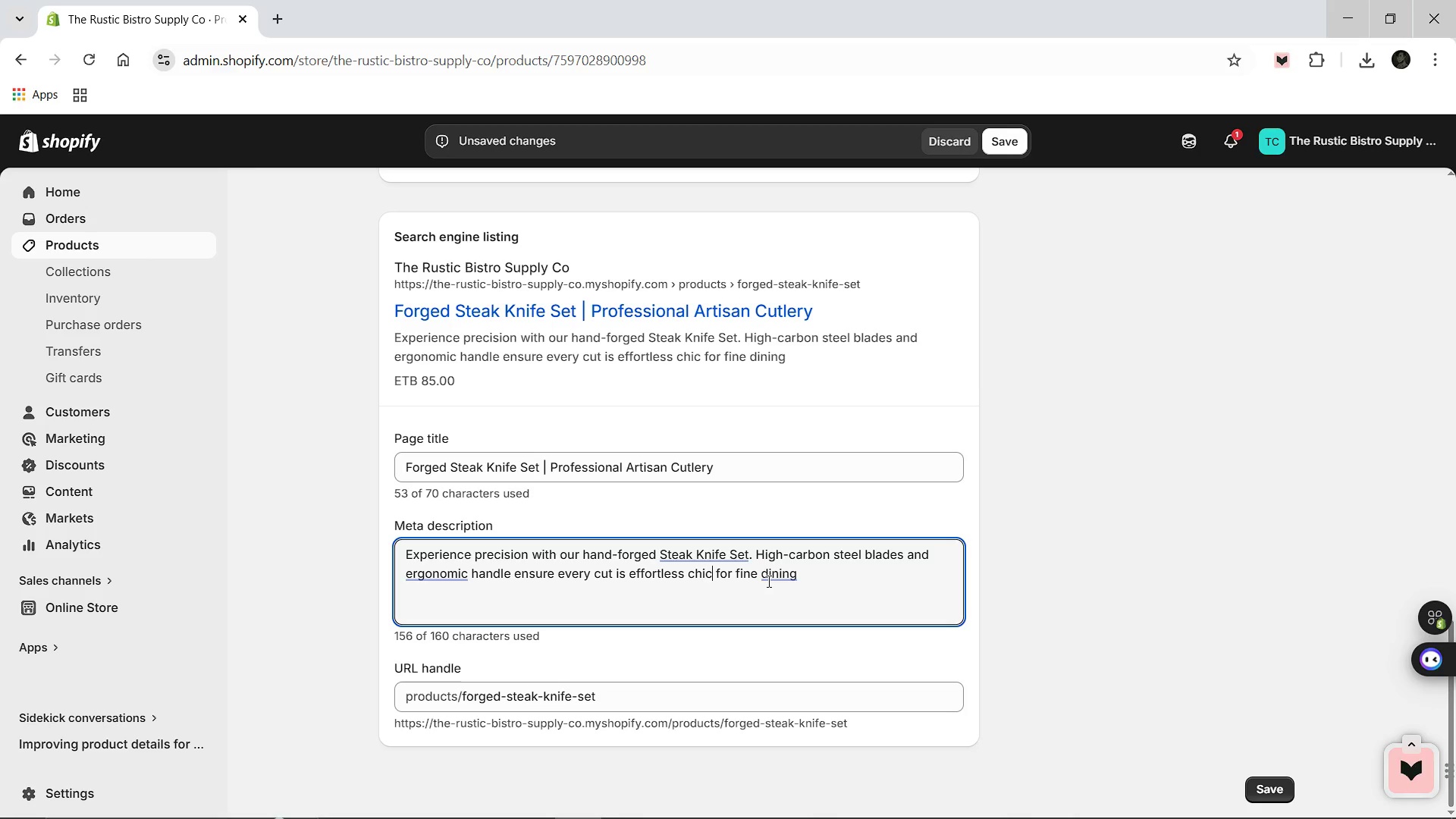 
key(ArrowRight)
 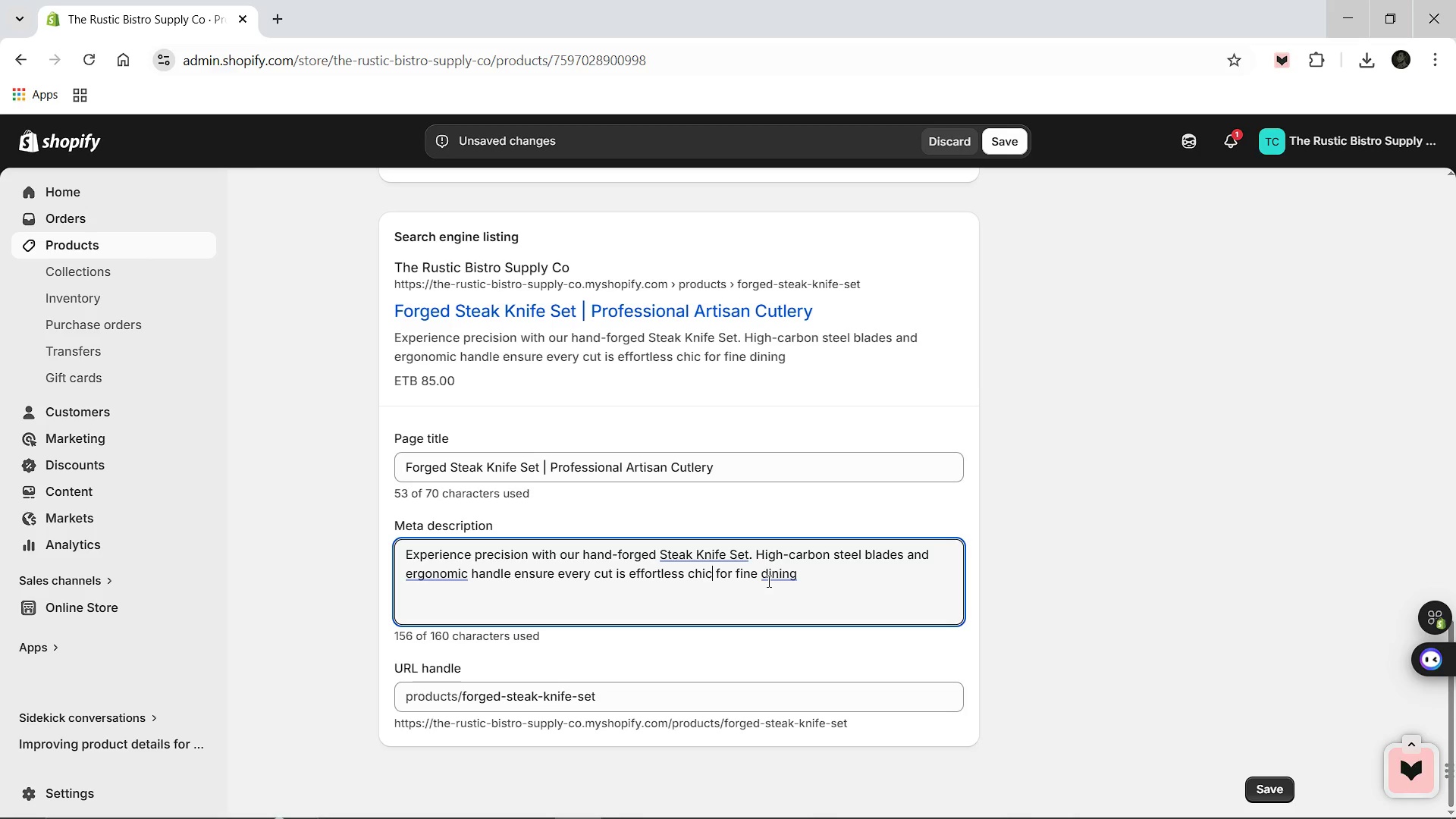 
key(Backspace)
 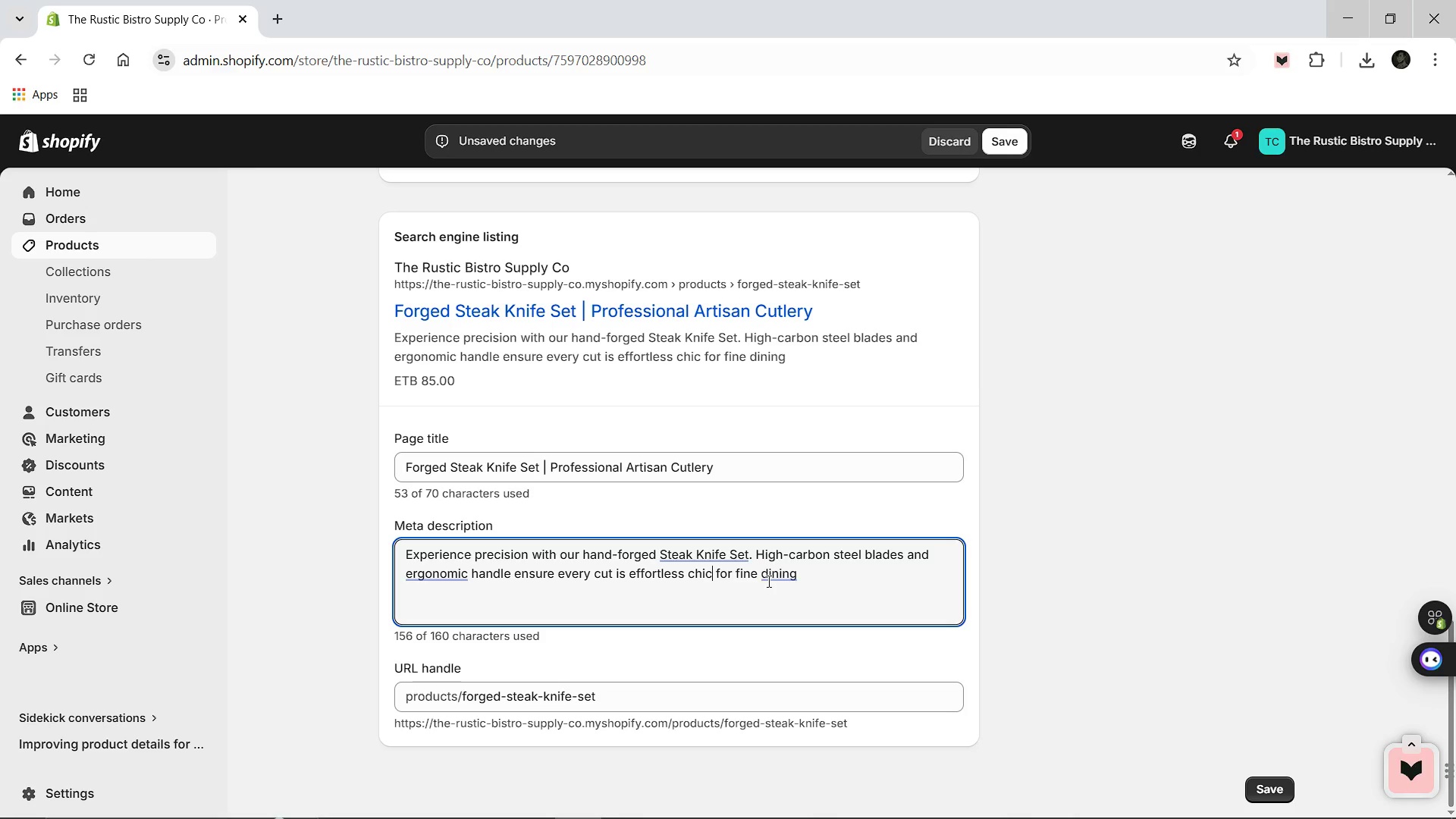 
key(Backspace)
 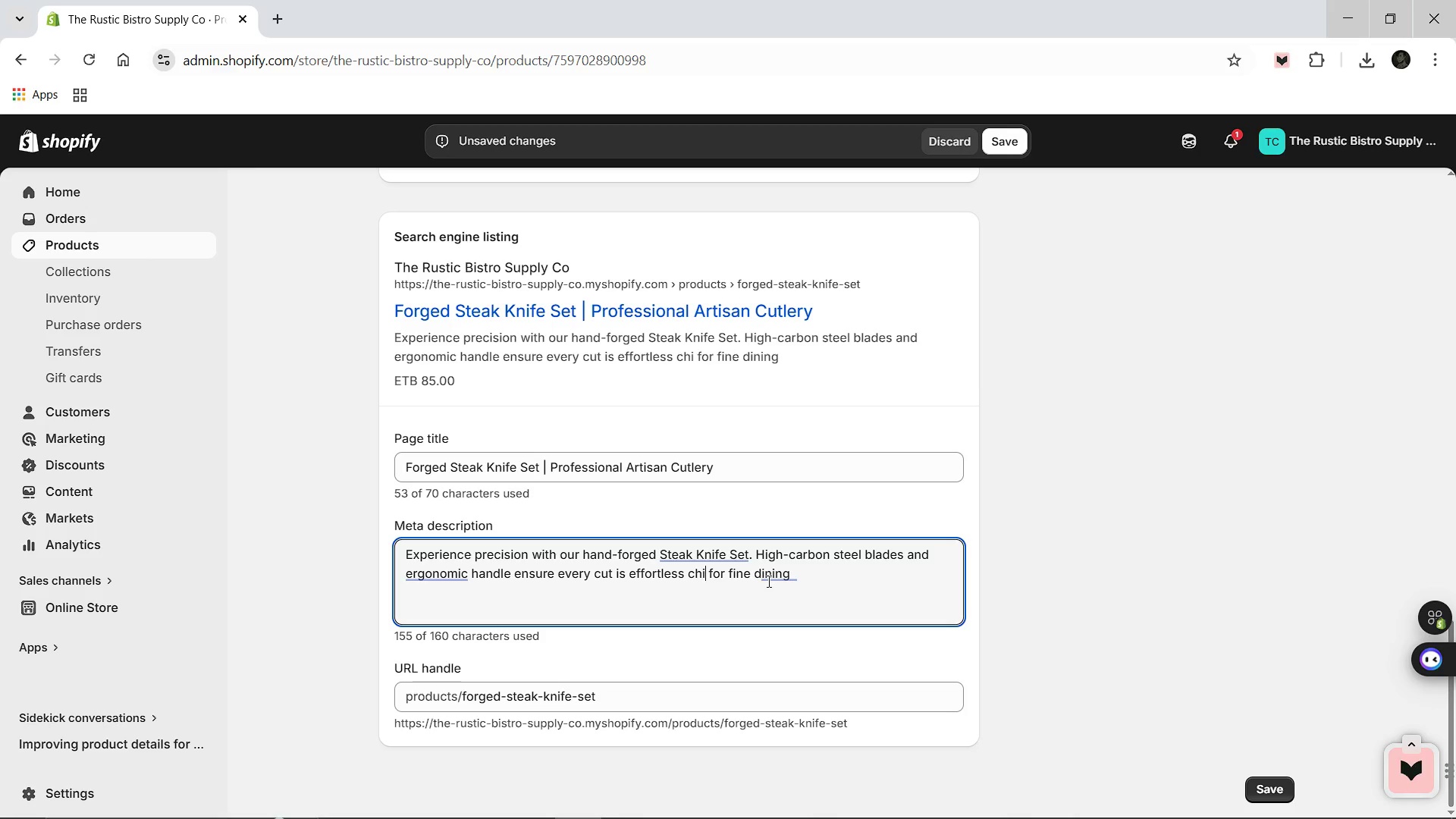 
key(Backspace)
 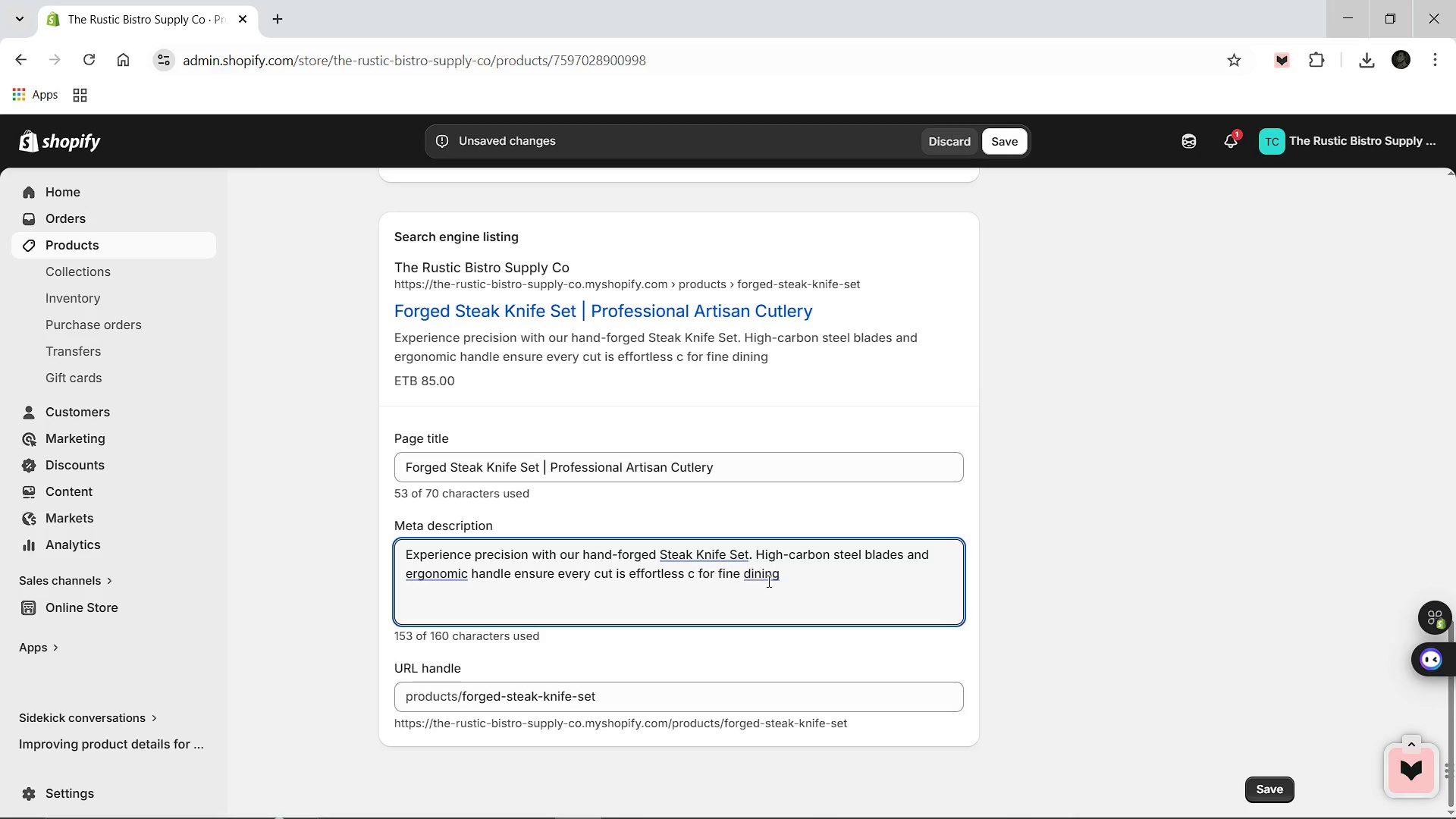 
key(Backspace)
 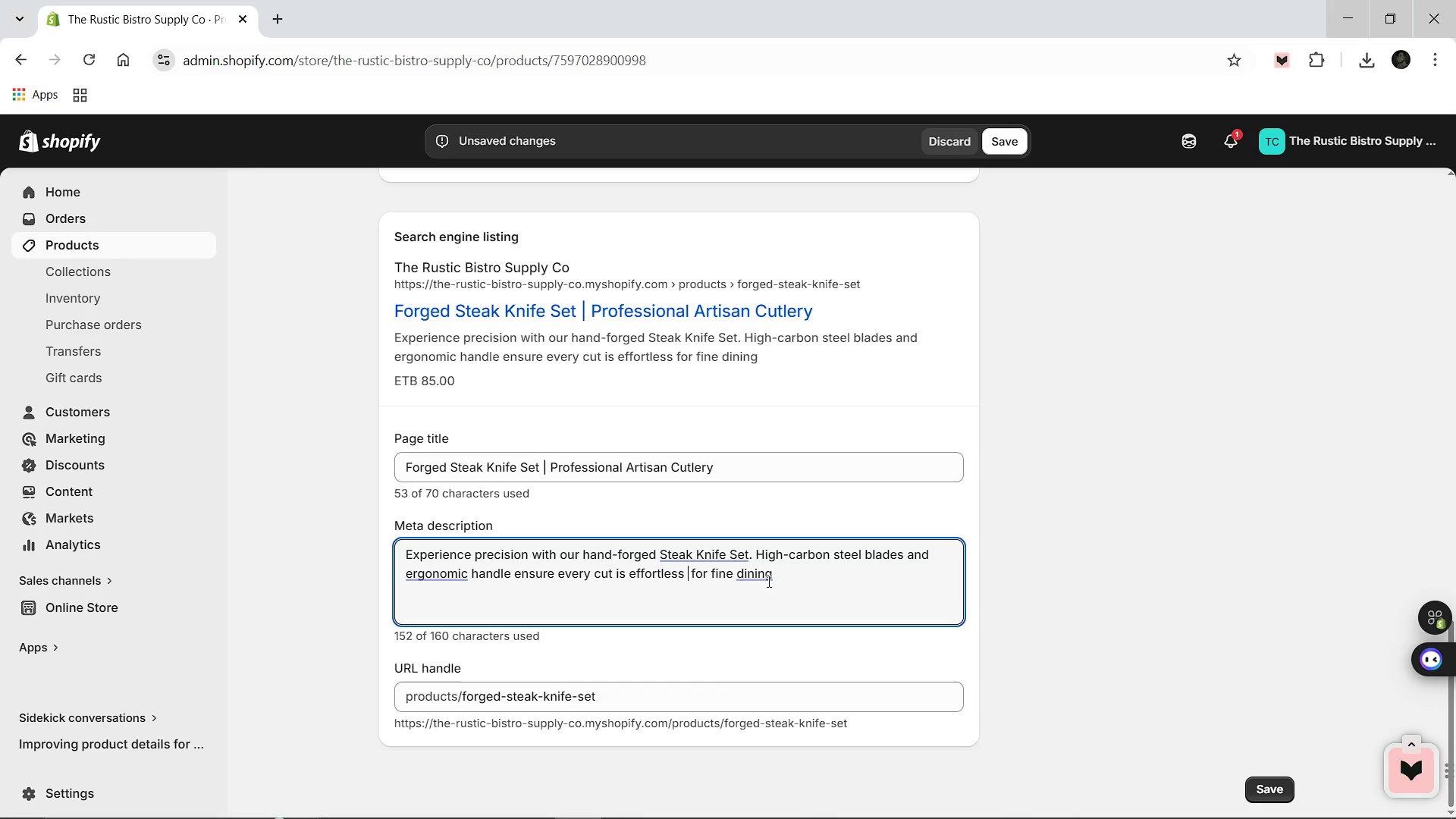 
key(Backspace)
 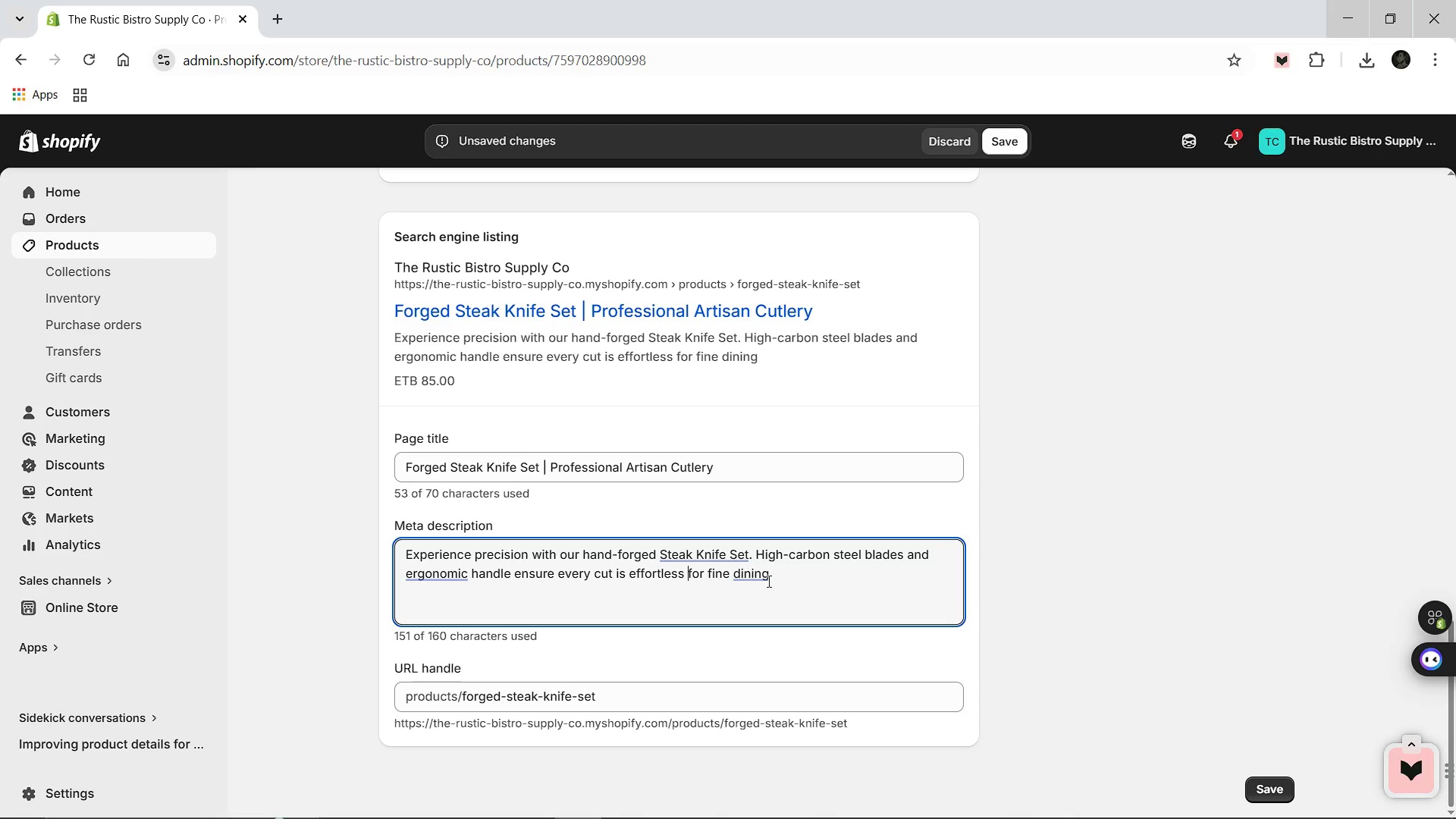 
hold_key(key=ArrowRight, duration=1.09)
 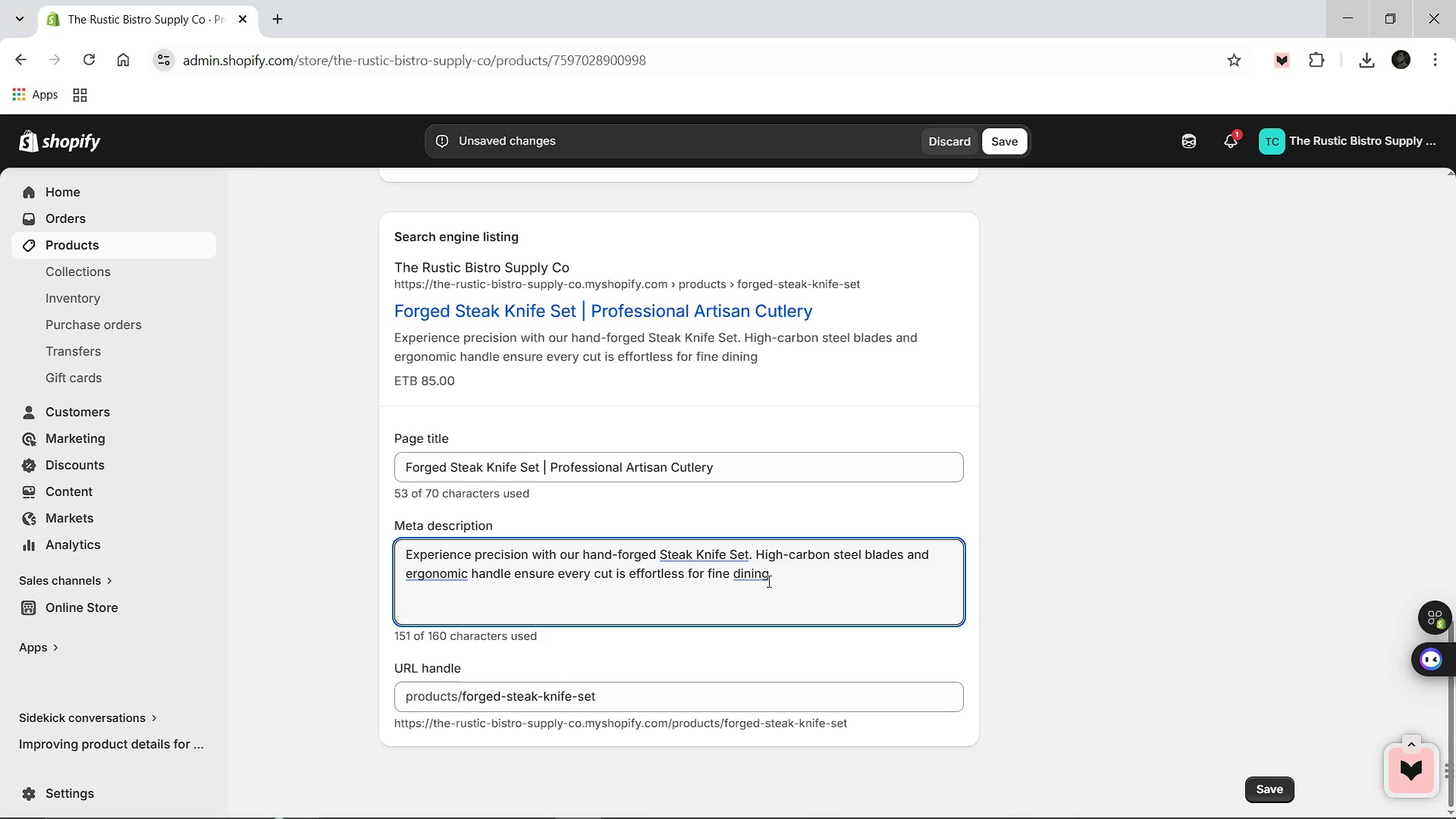 
key(Period)
 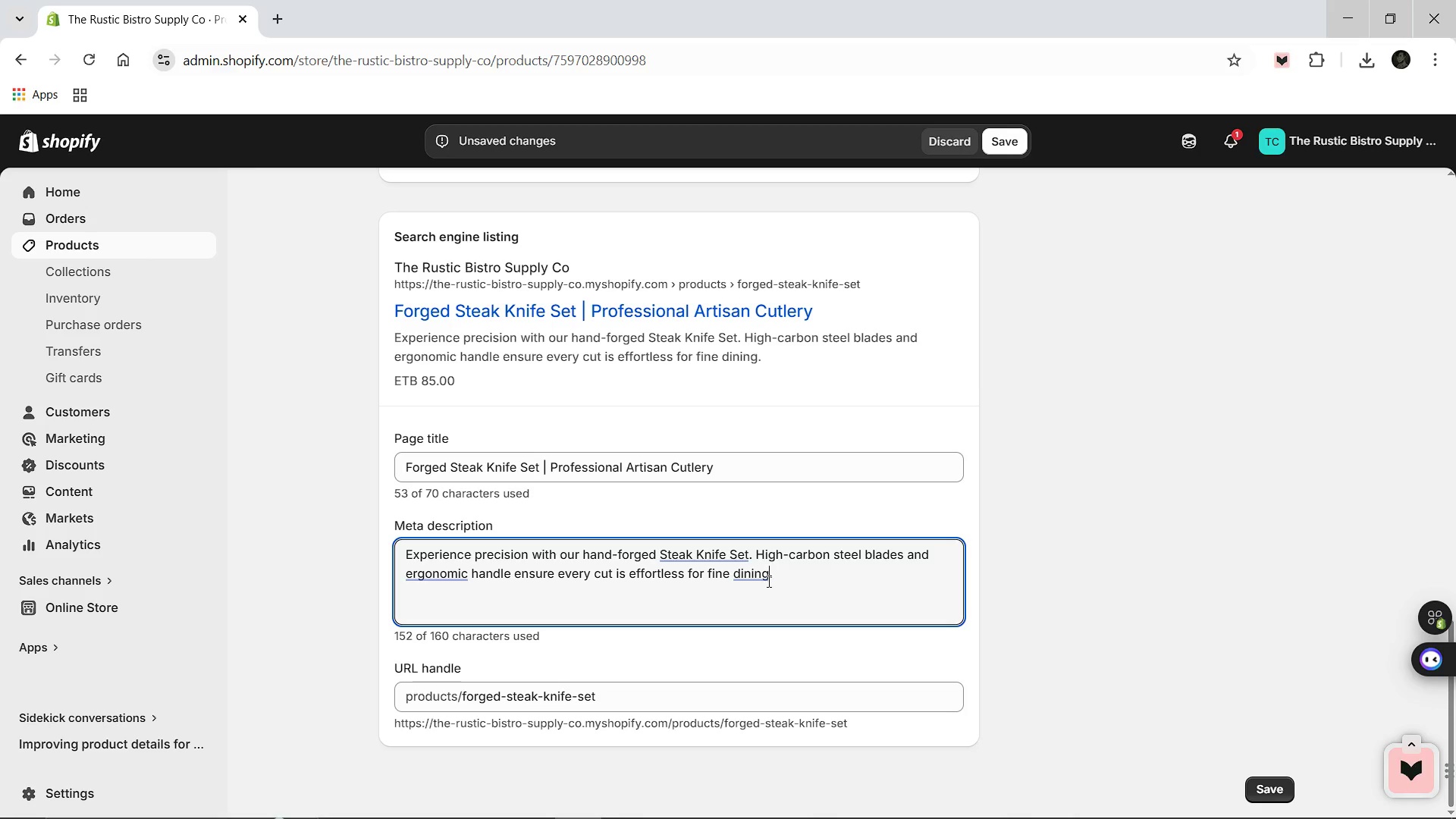 
hold_key(key=ArrowLeft, duration=1.51)
 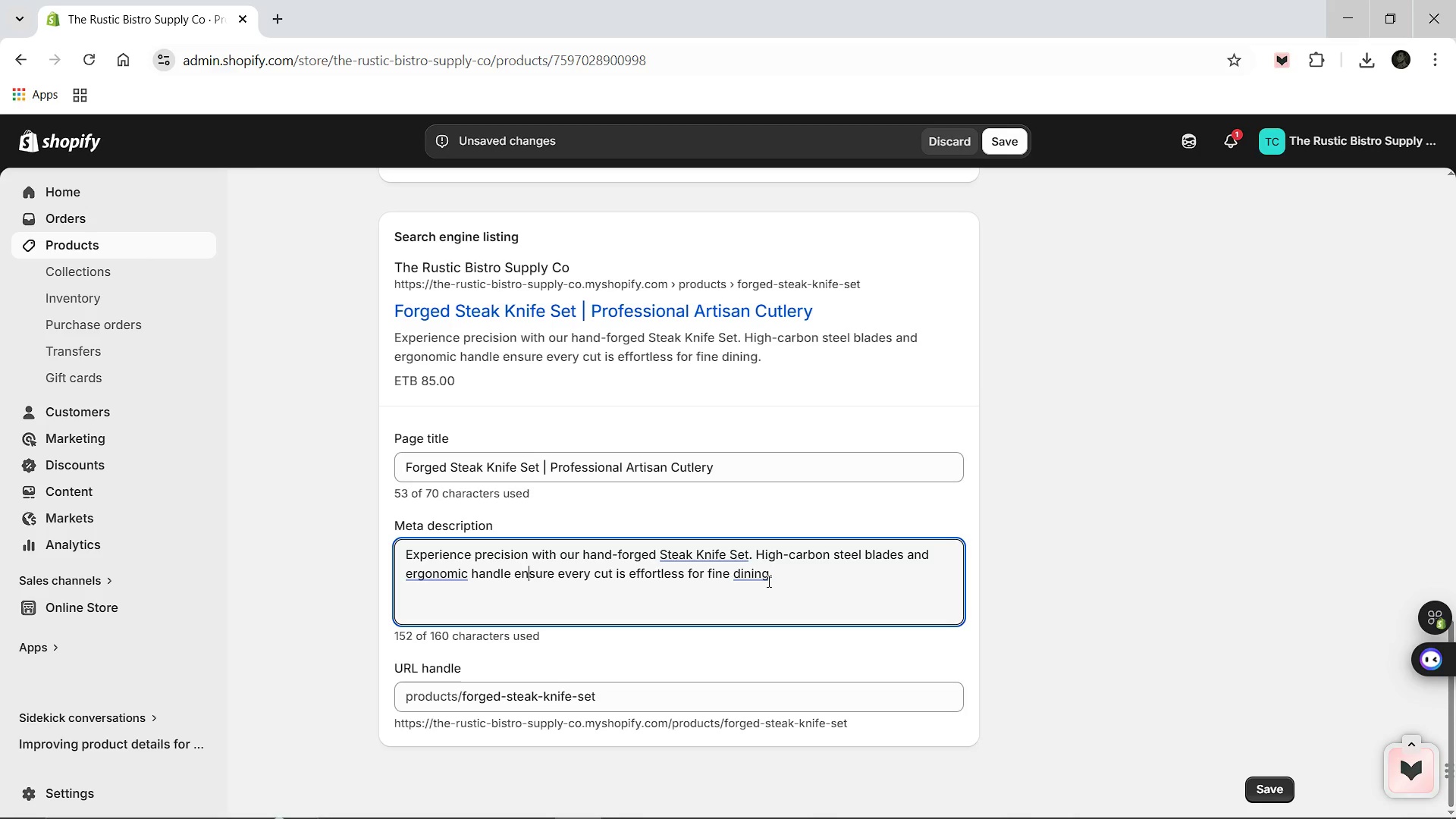 
hold_key(key=ArrowLeft, duration=0.38)
 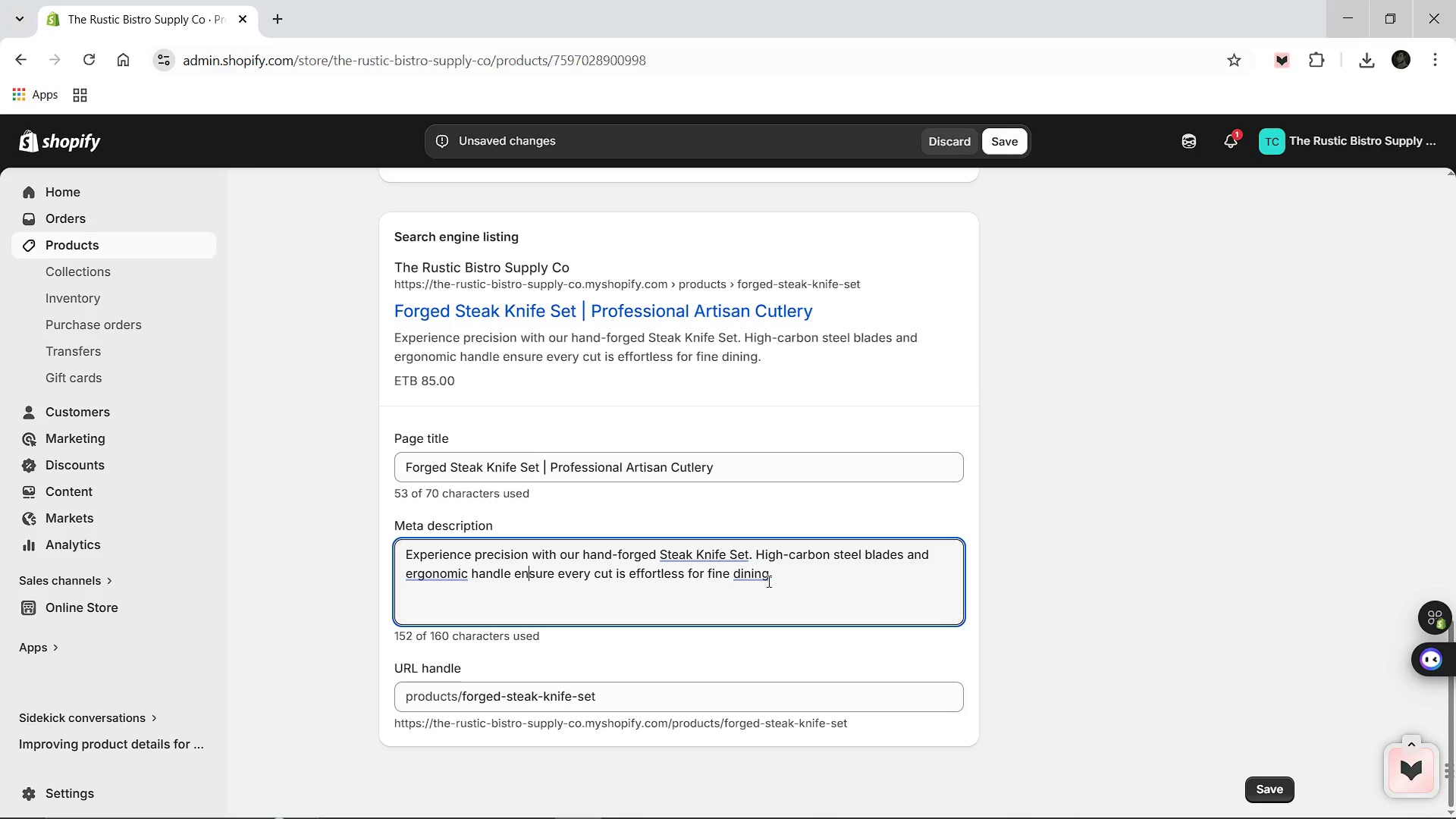 
key(ArrowLeft)
 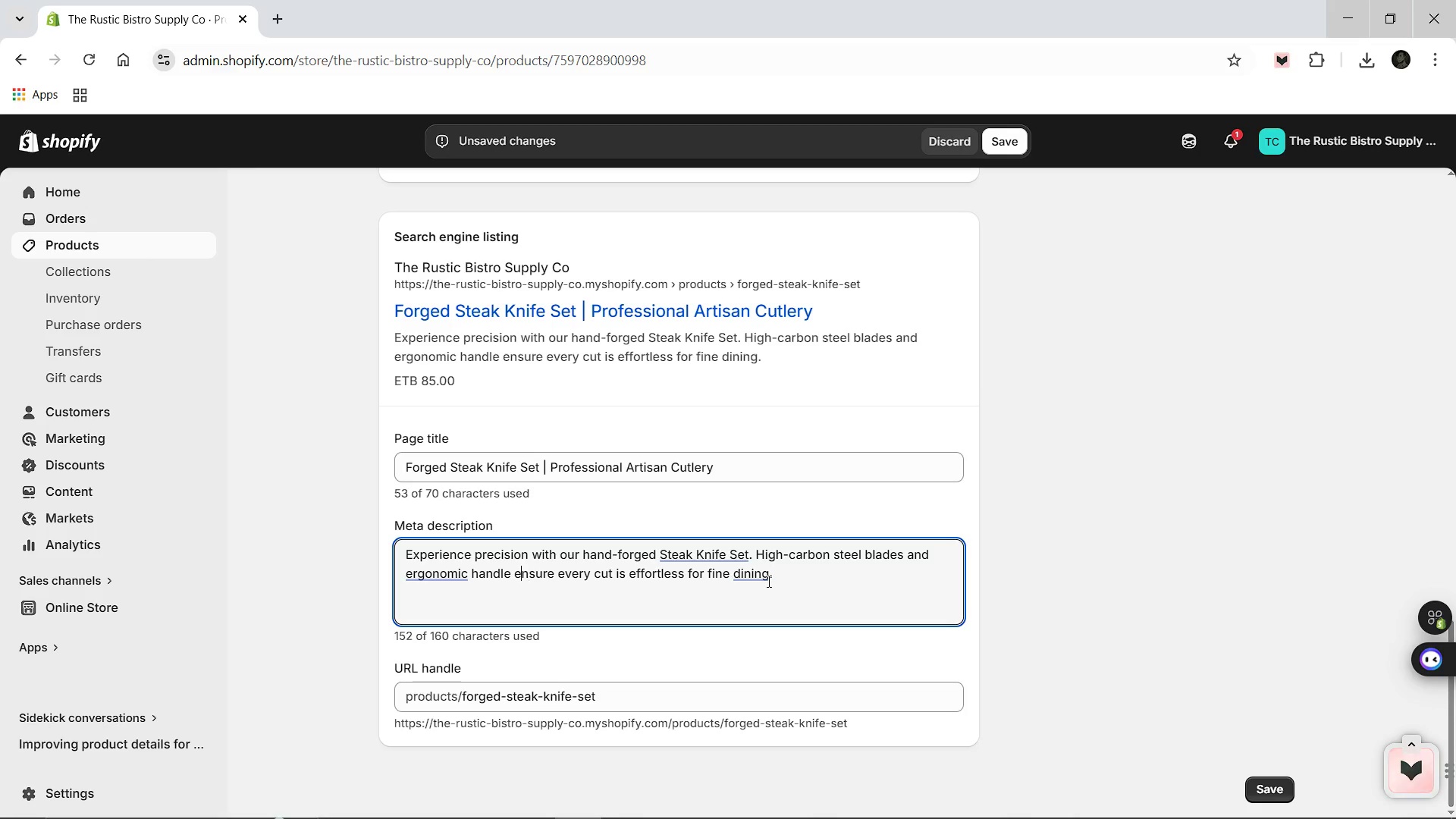 
key(ArrowLeft)
 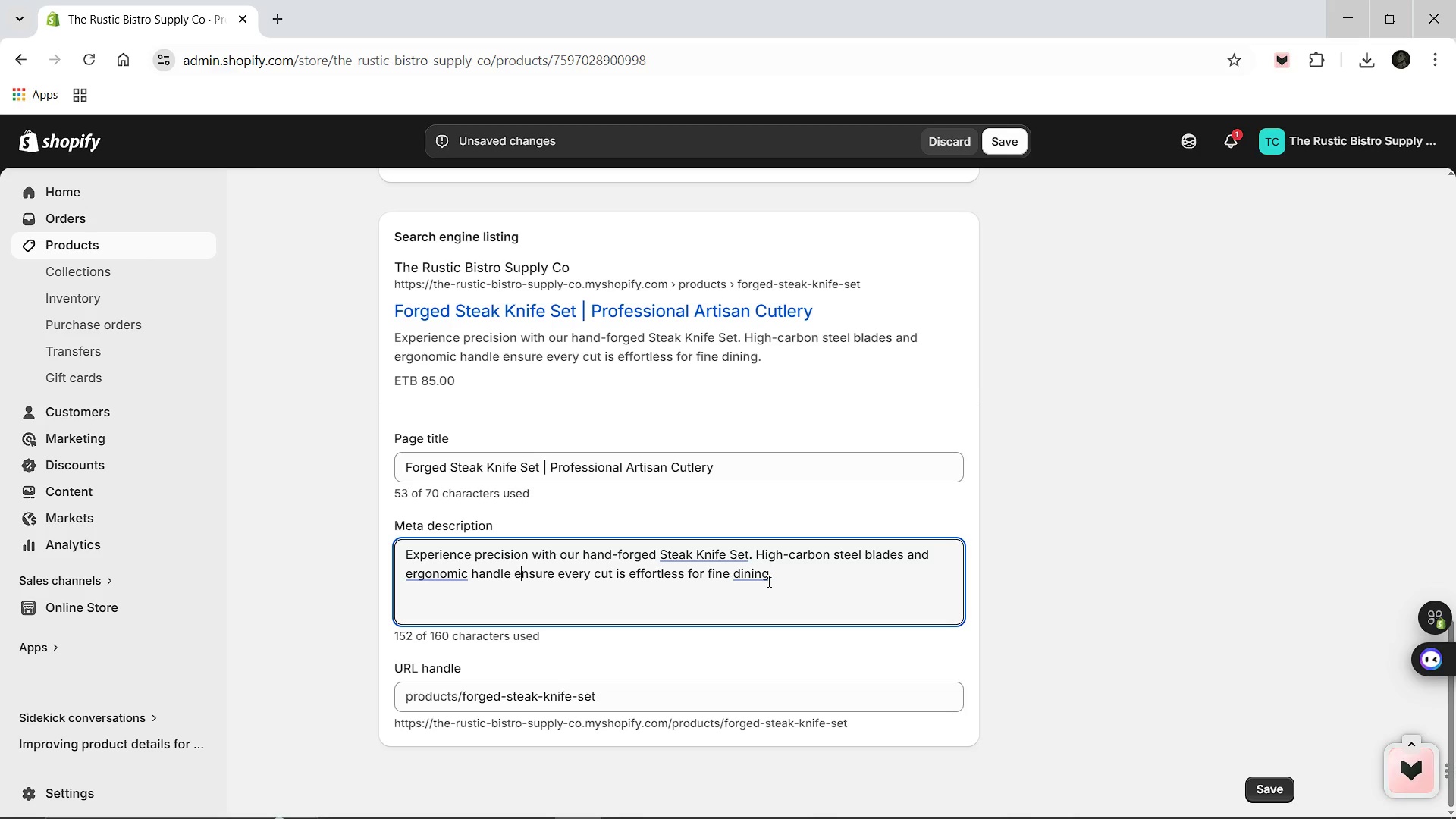 
key(ArrowLeft)
 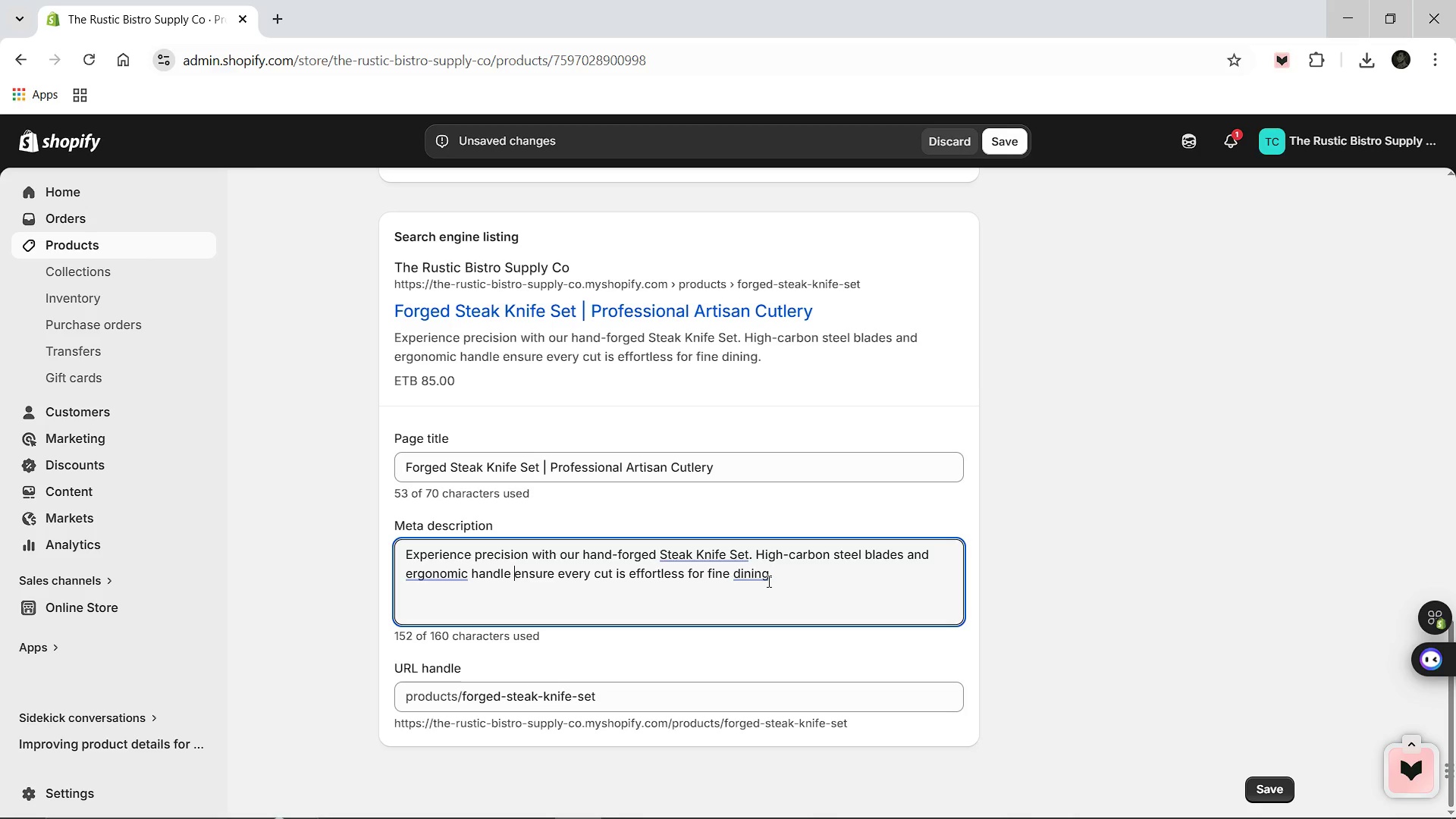 
key(ArrowLeft)
 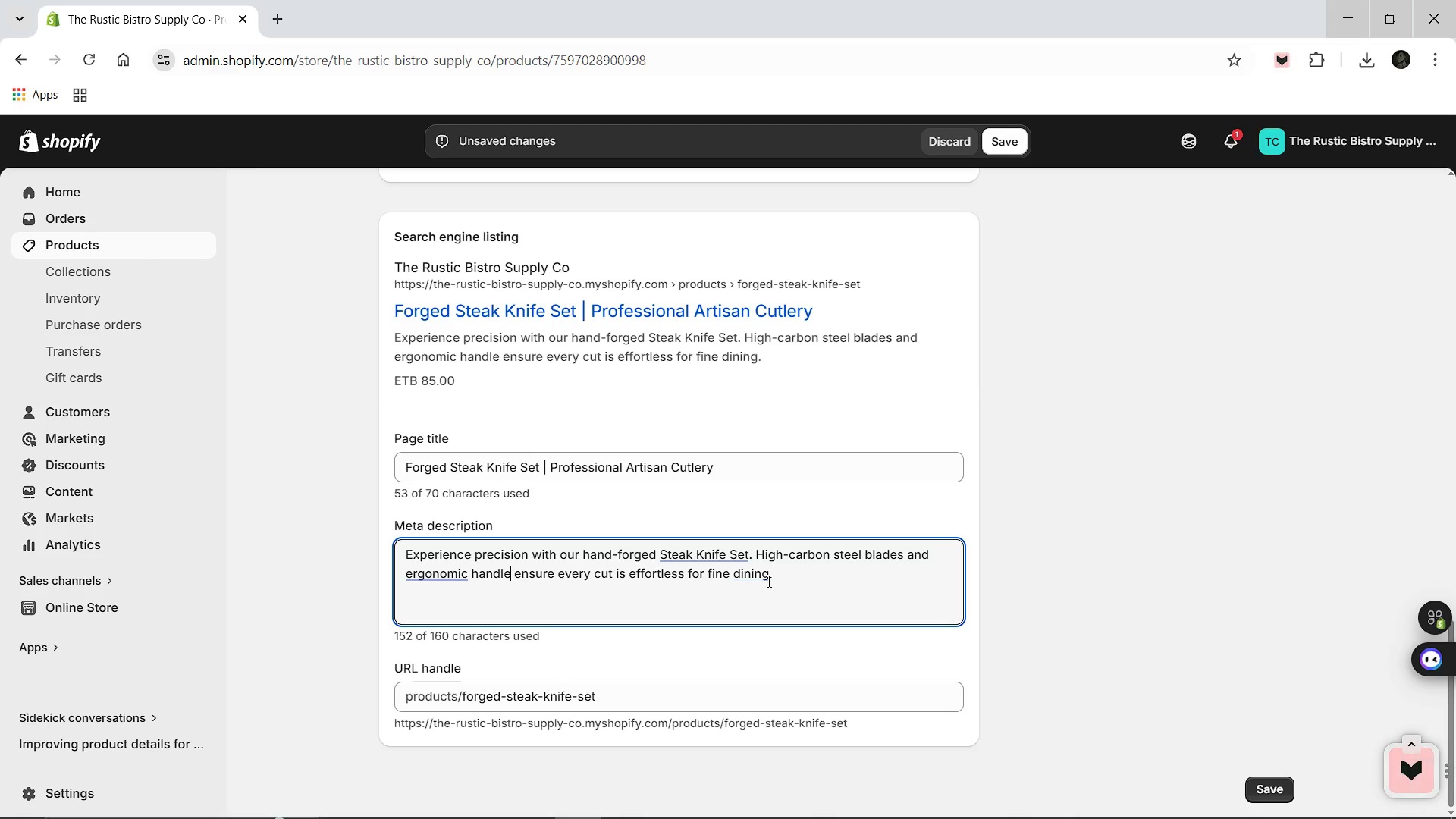 
type(s to)
 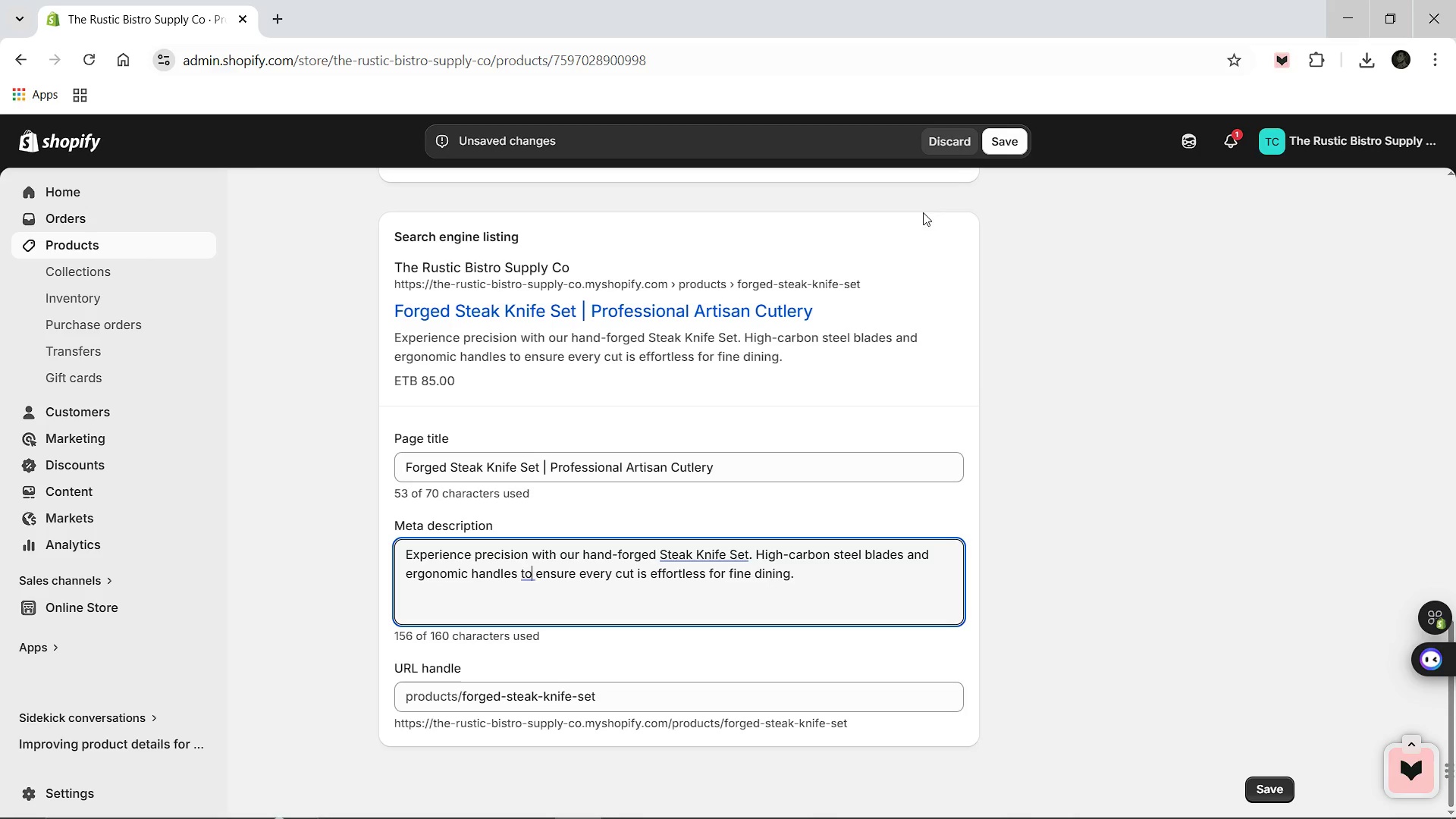 
left_click([996, 144])
 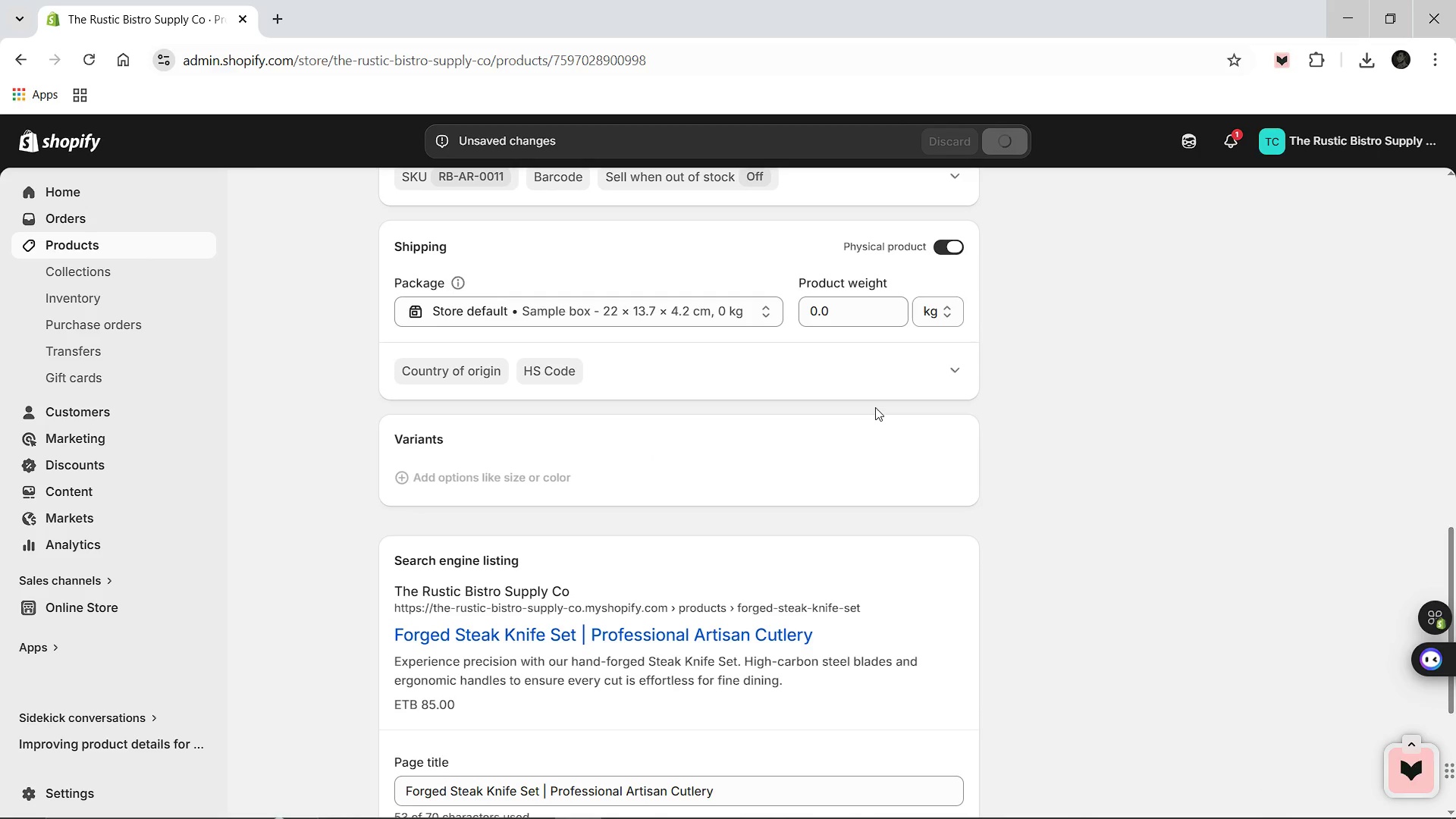 
wait(5.64)
 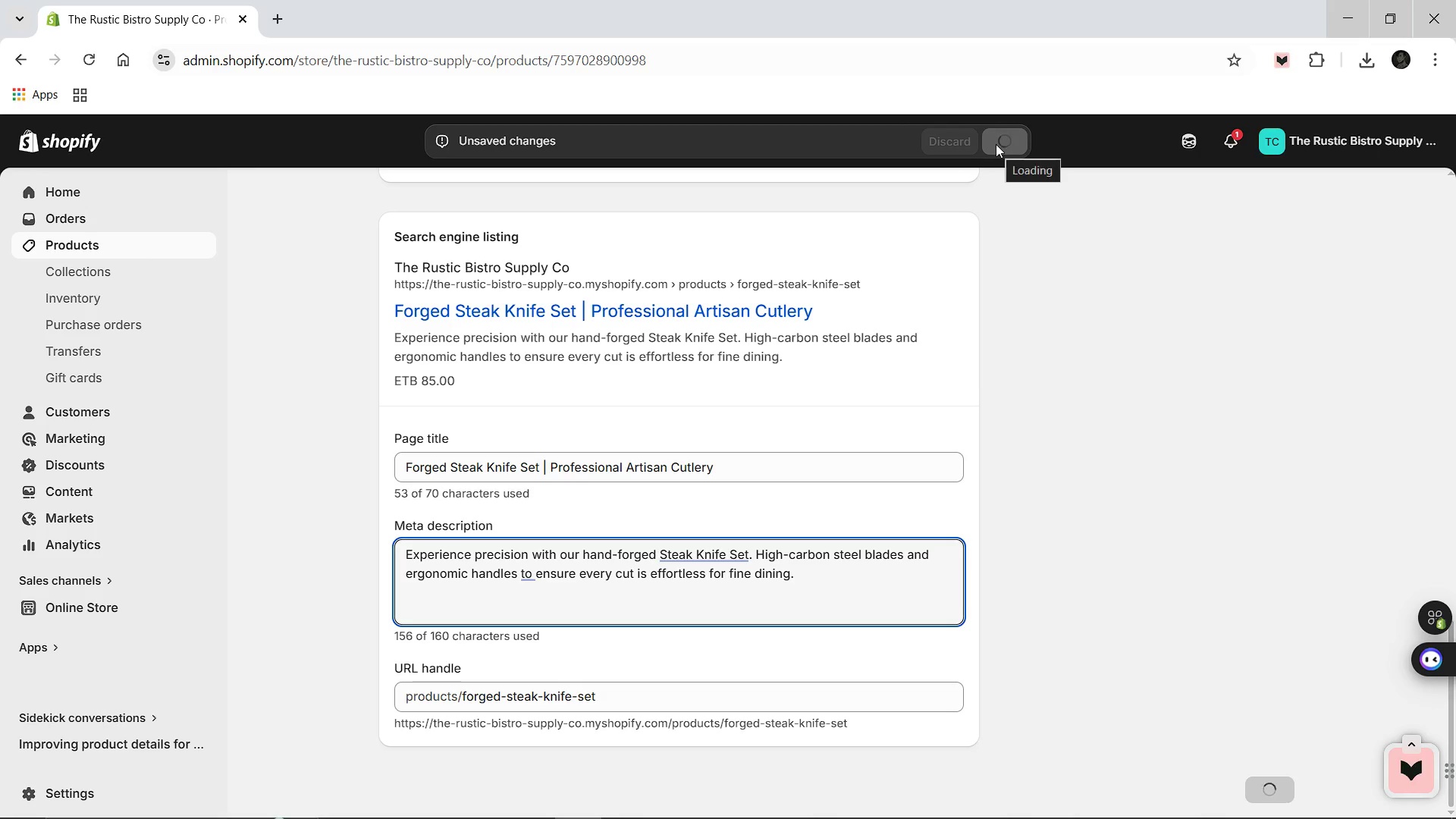 
left_click([722, 811])